 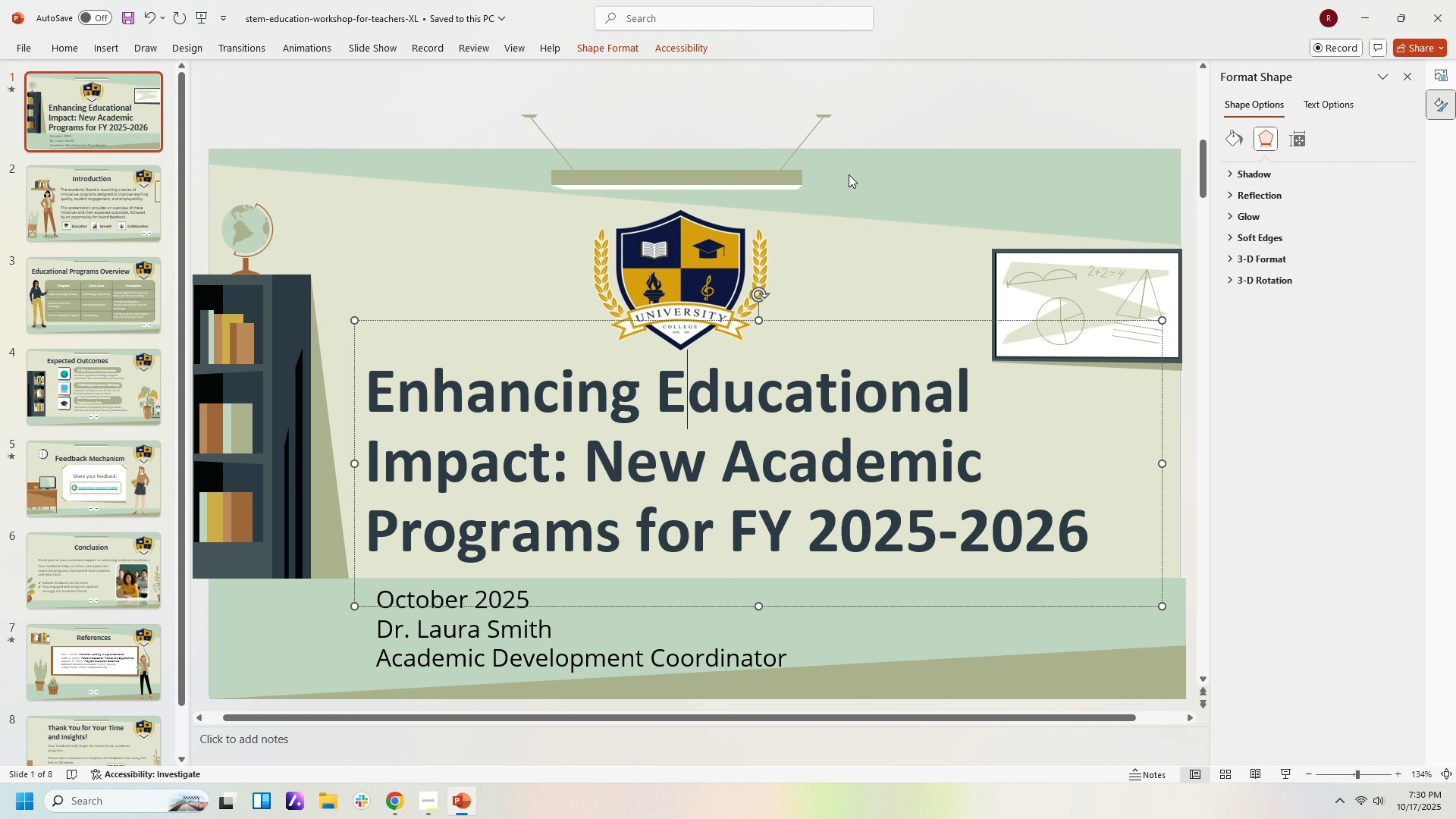 
left_click([609, 428])
 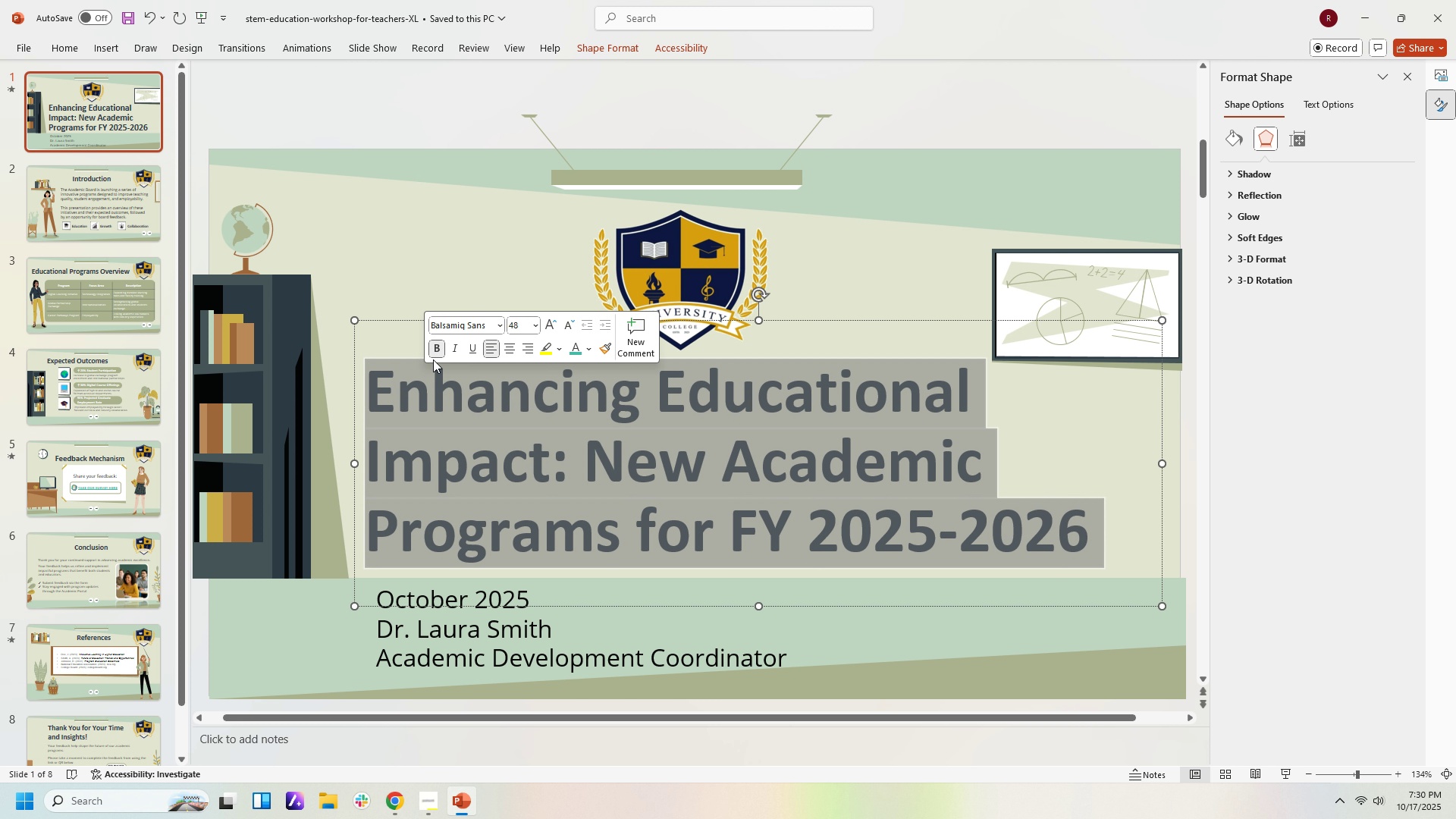 
left_click([742, 356])
 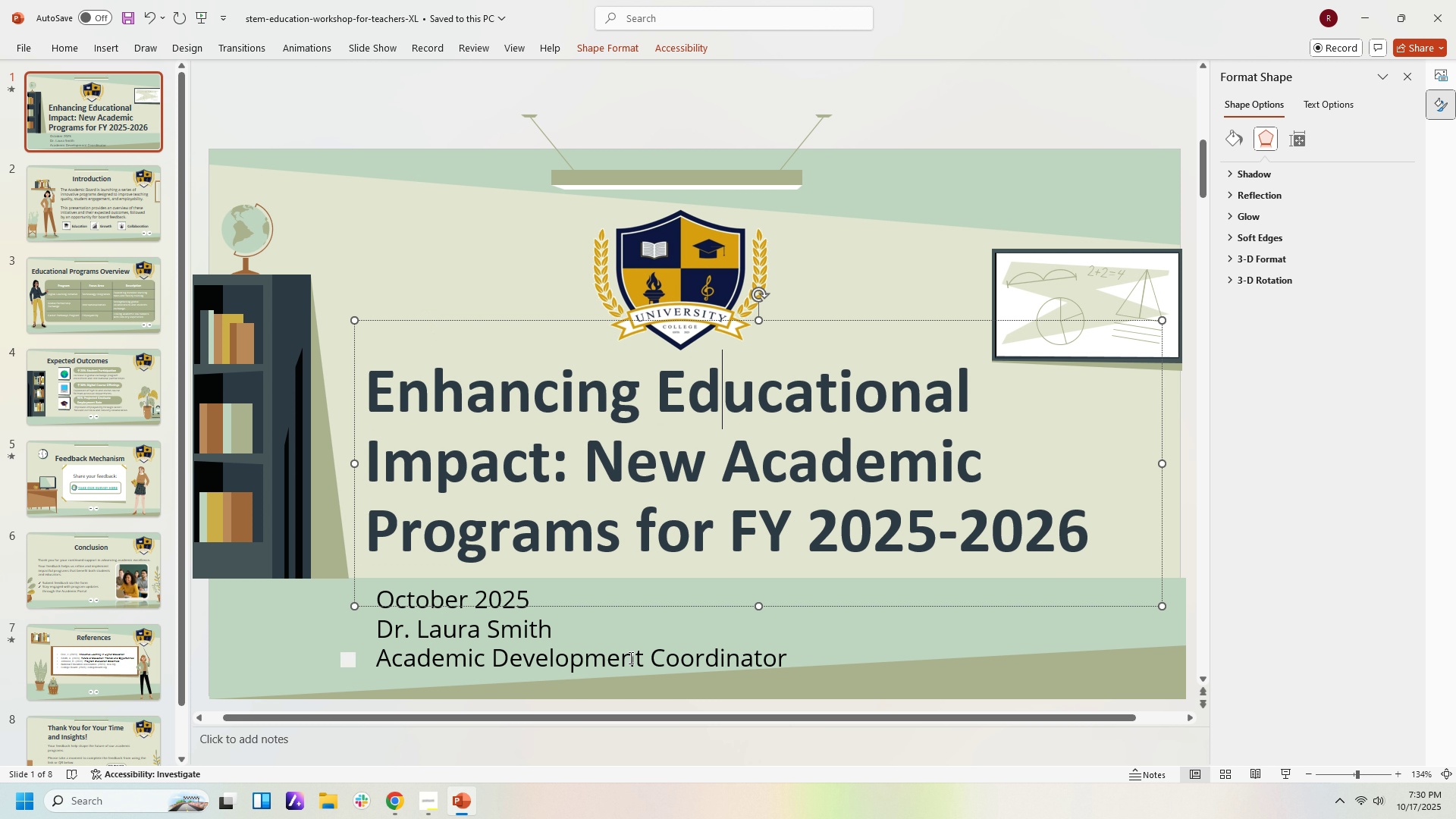 
left_click([629, 657])
 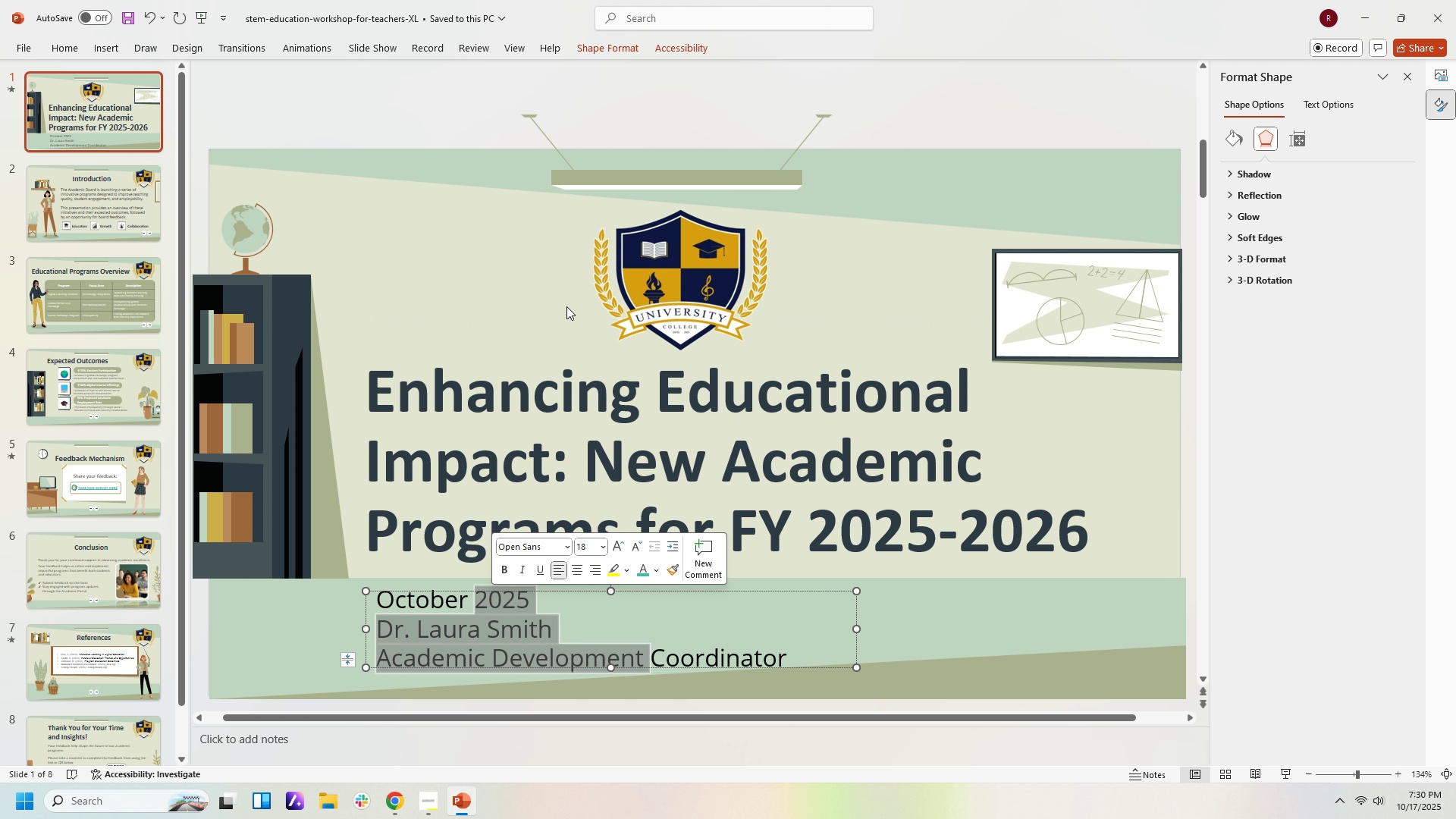 
left_click([949, 346])
 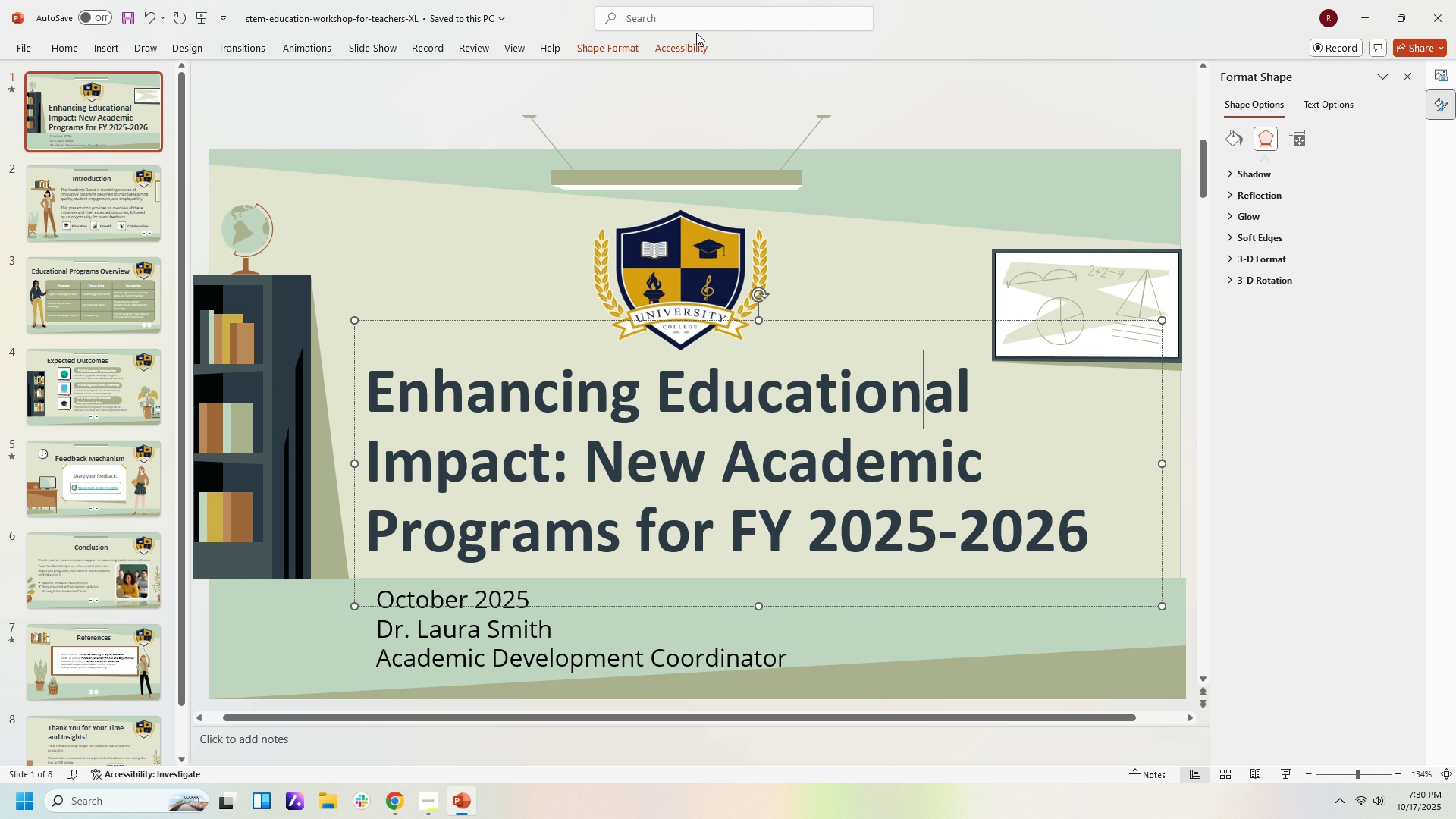 
left_click([494, 369])
 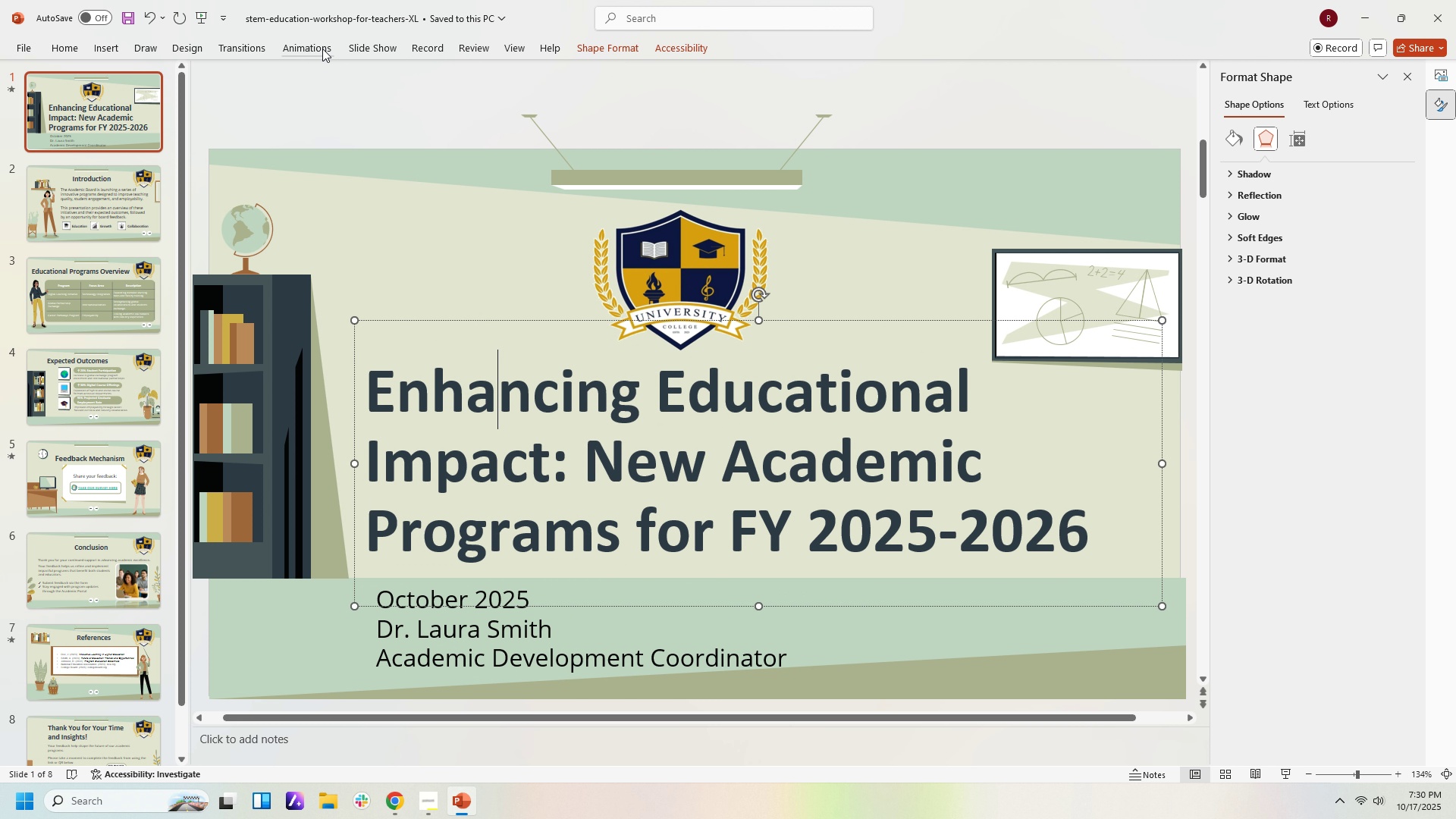 
left_click([309, 51])
 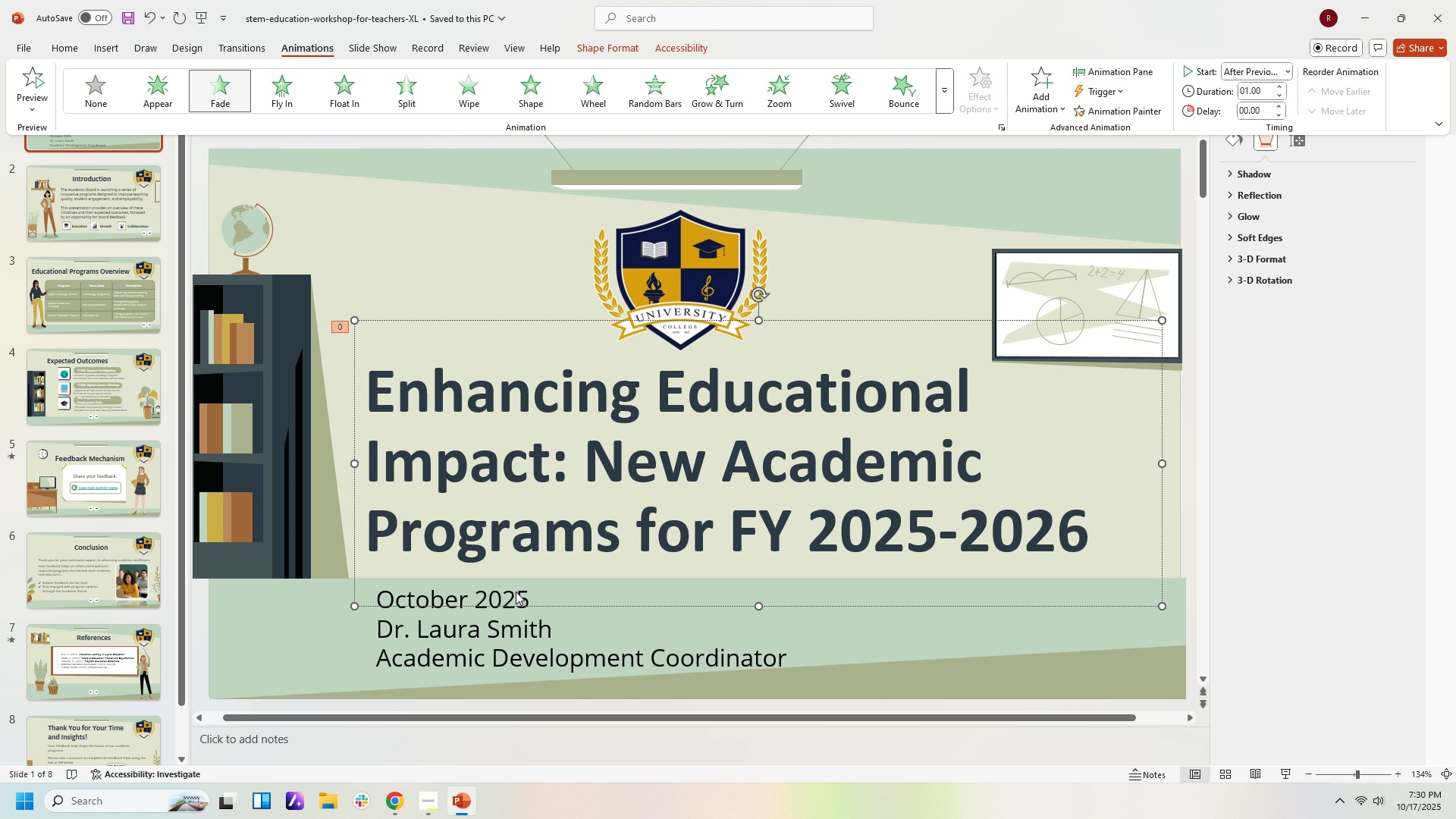 
left_click([507, 641])
 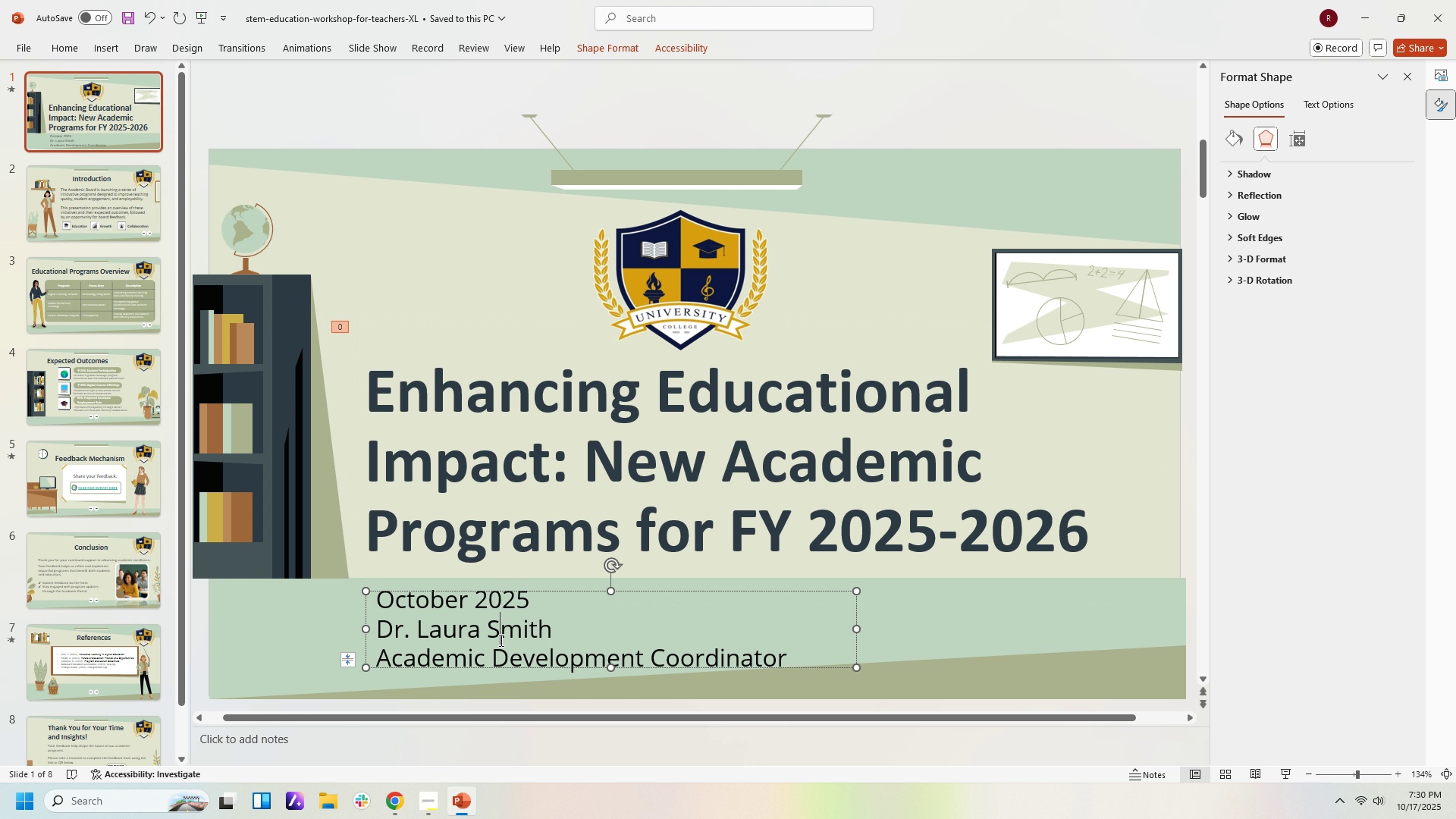 
left_click([500, 640])
 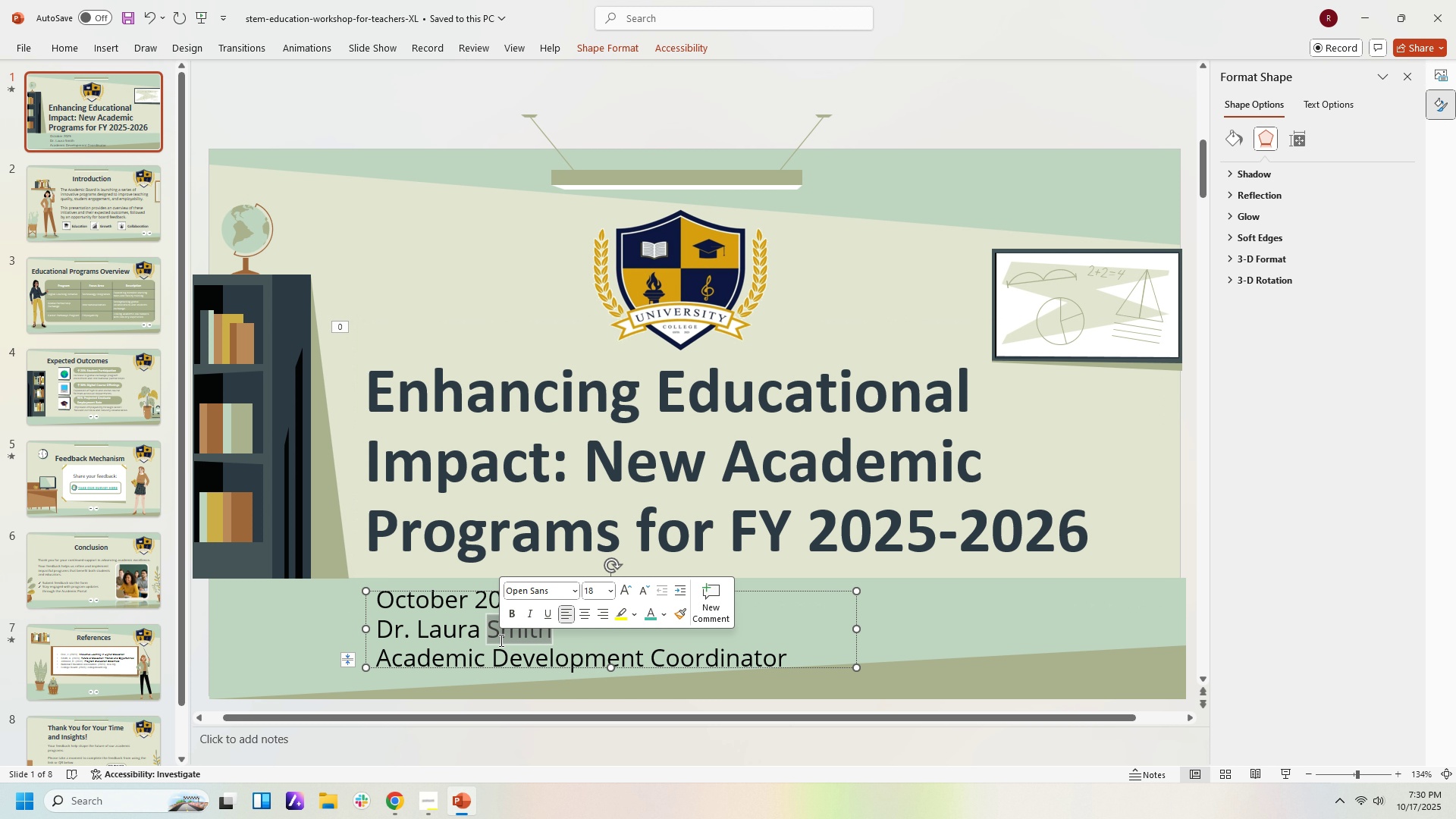 
double_click([500, 640])
 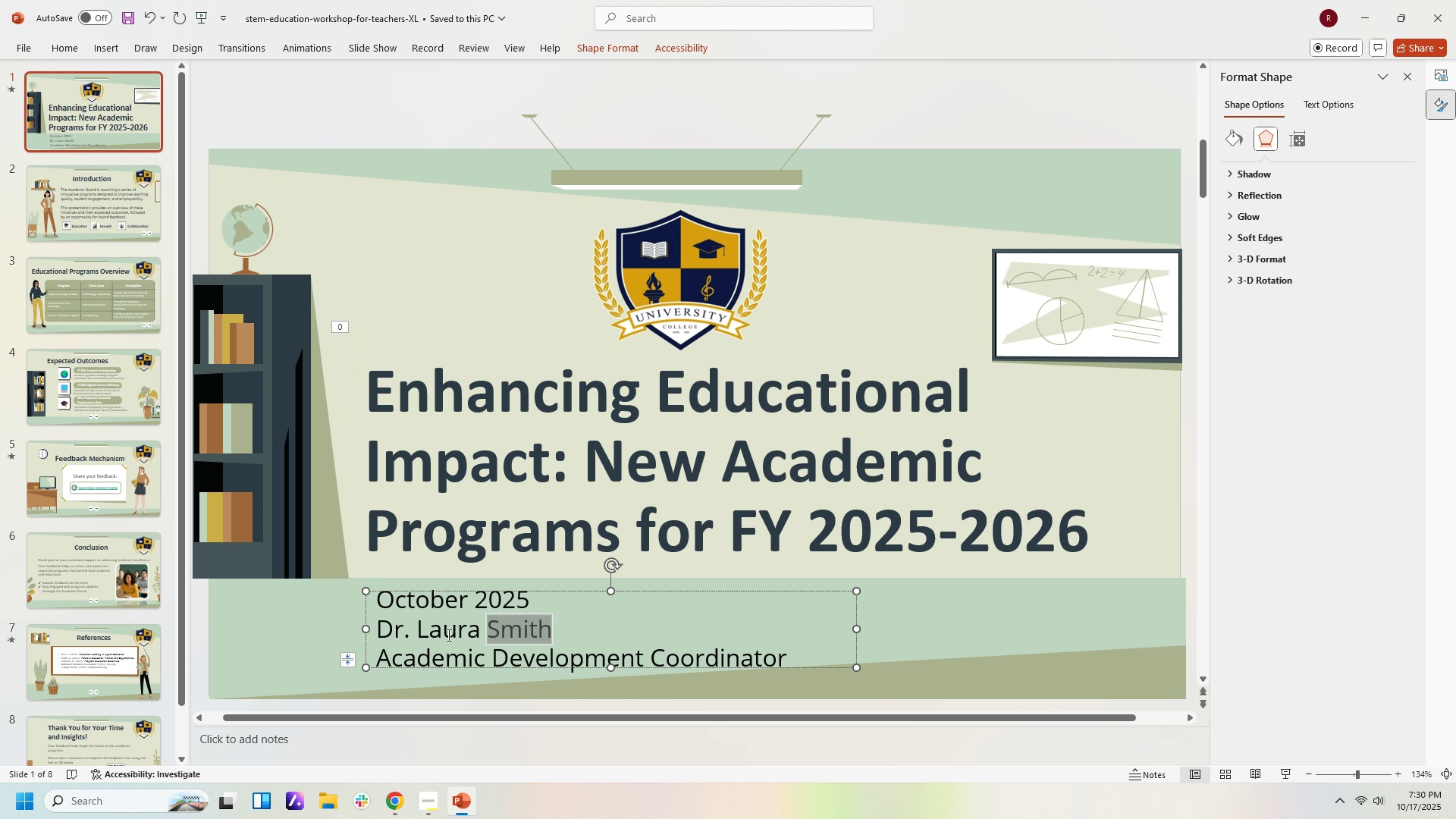 
left_click([447, 635])
 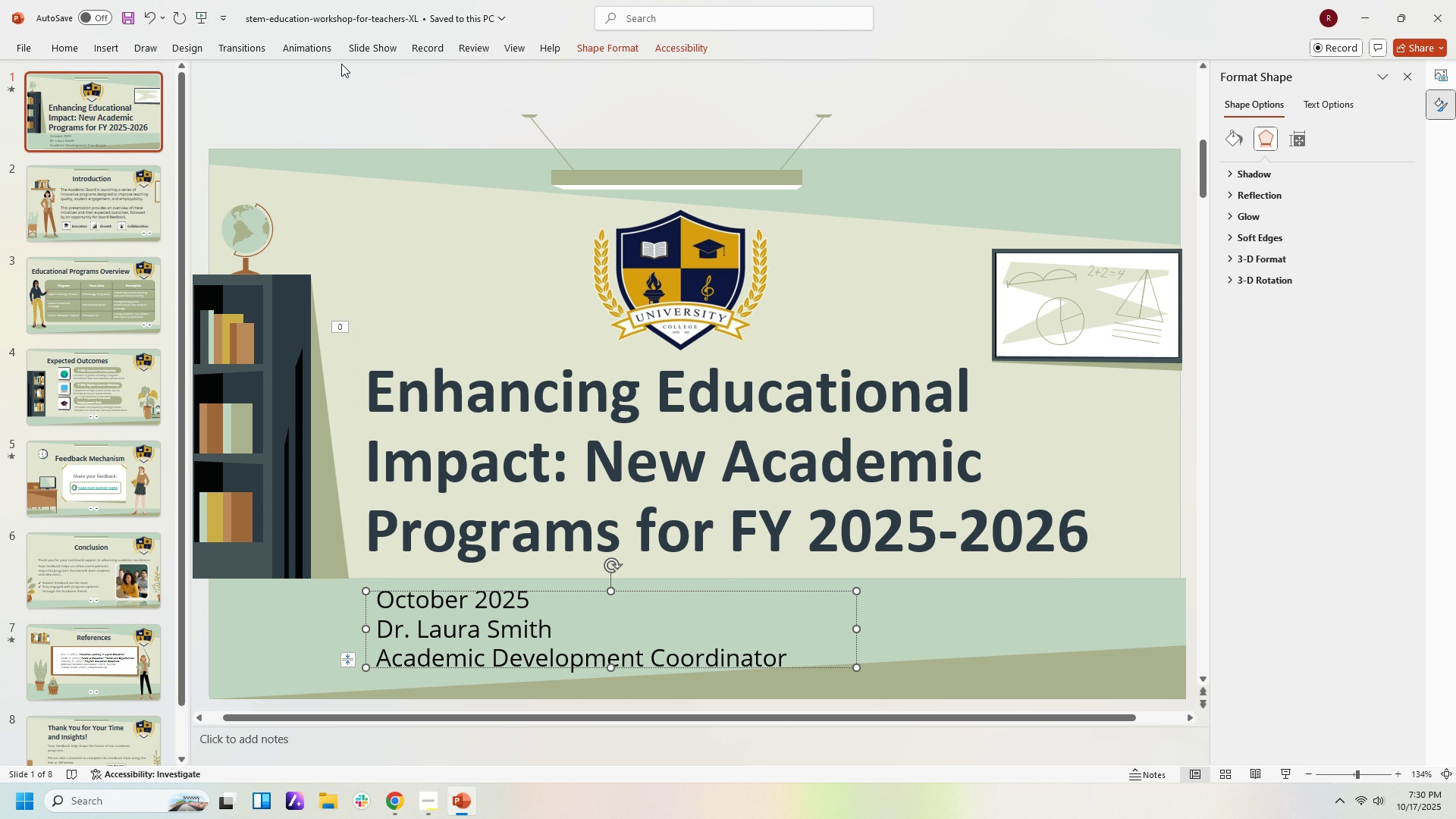 
left_click([304, 48])
 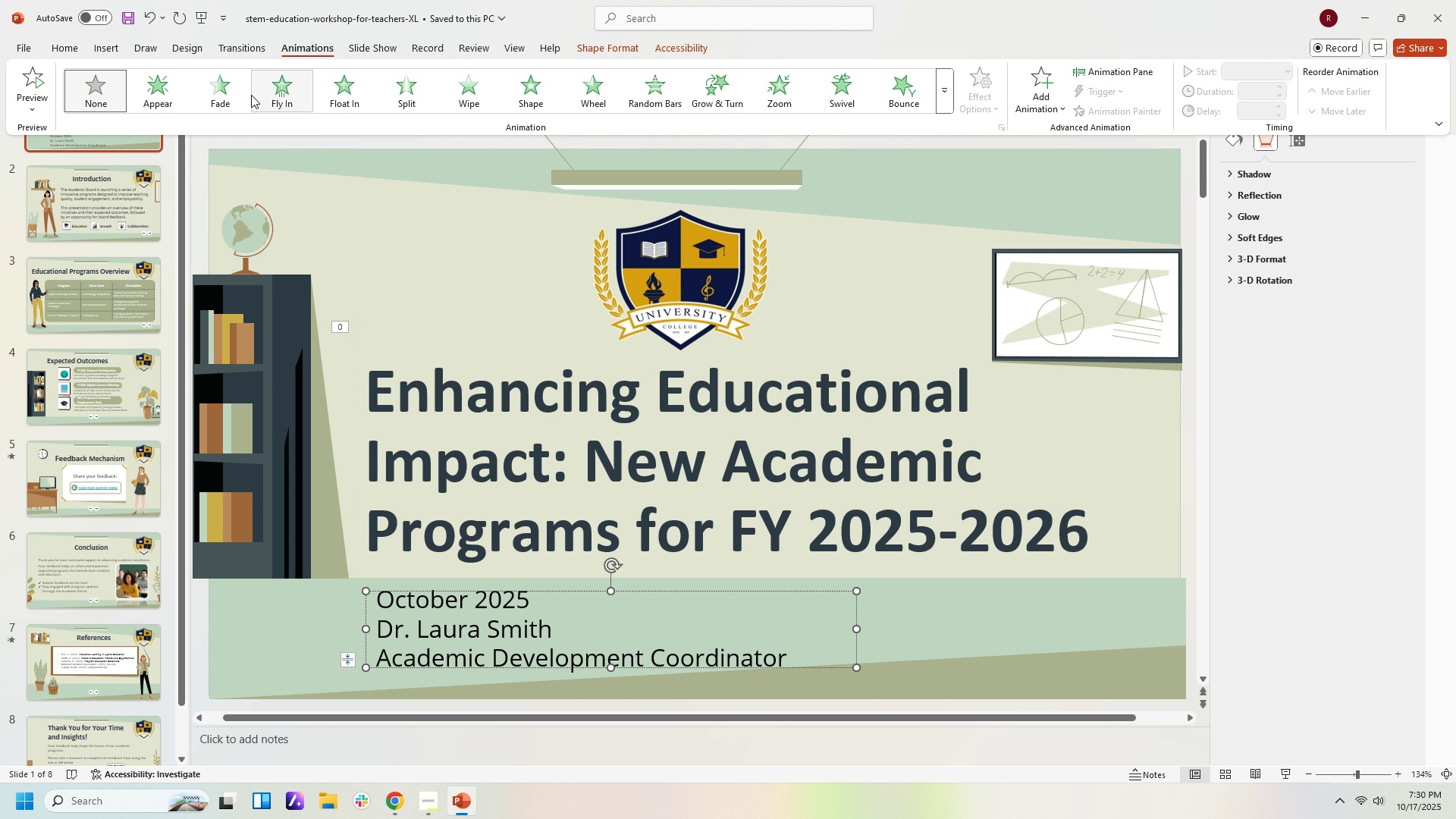 
left_click([232, 96])
 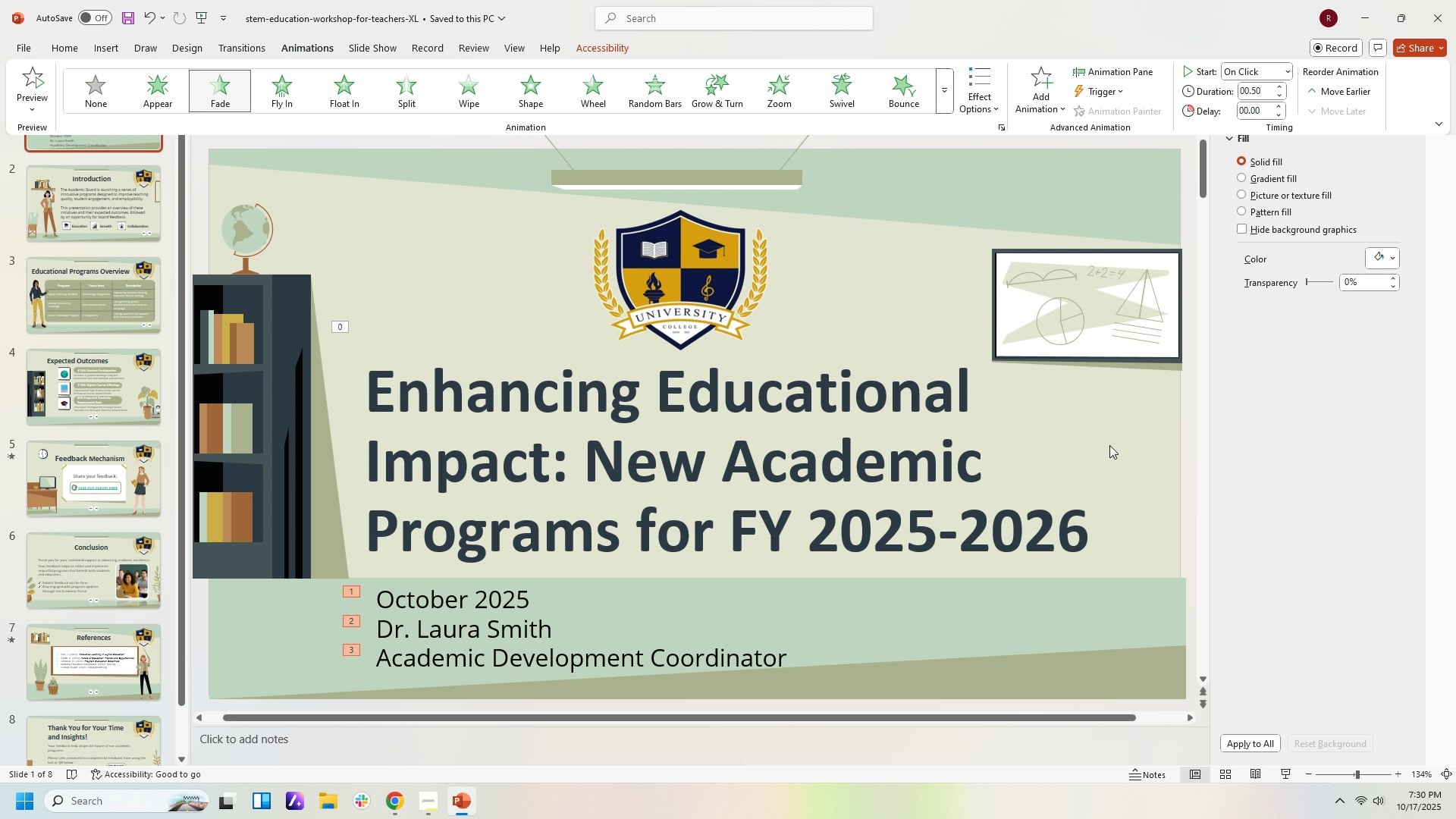 
left_click([1109, 445])
 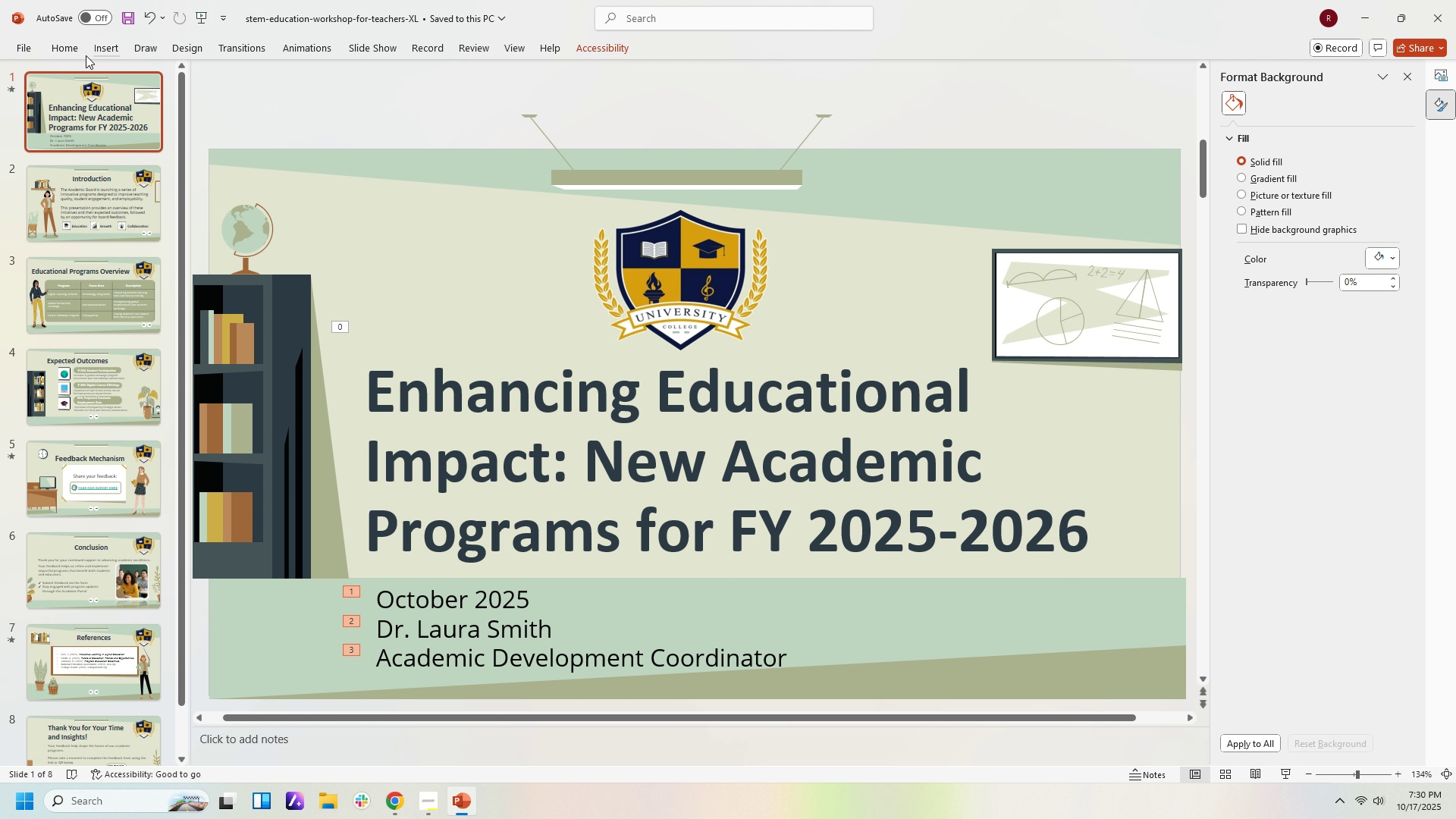 
left_click([362, 47])
 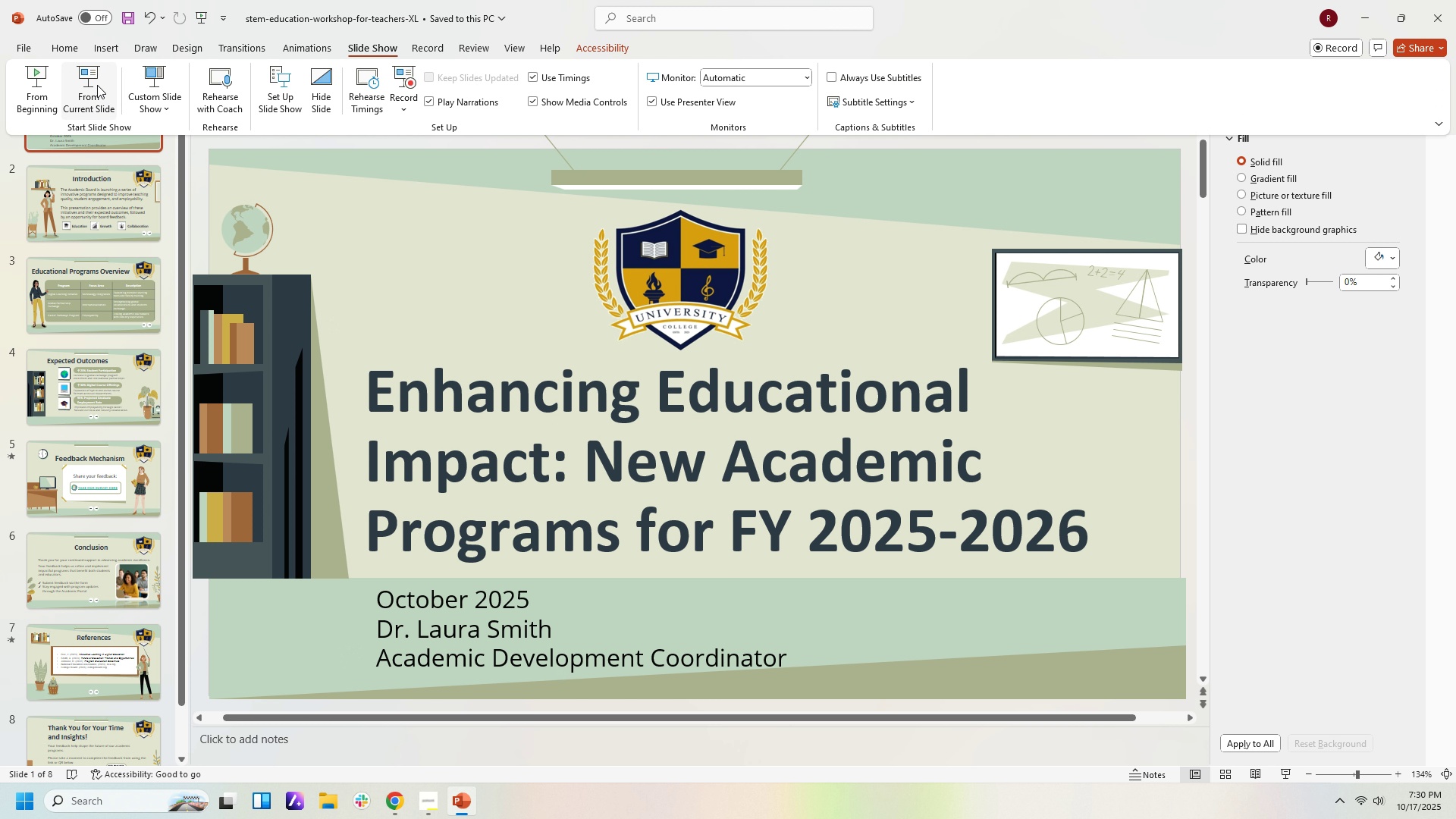 
left_click([97, 85])
 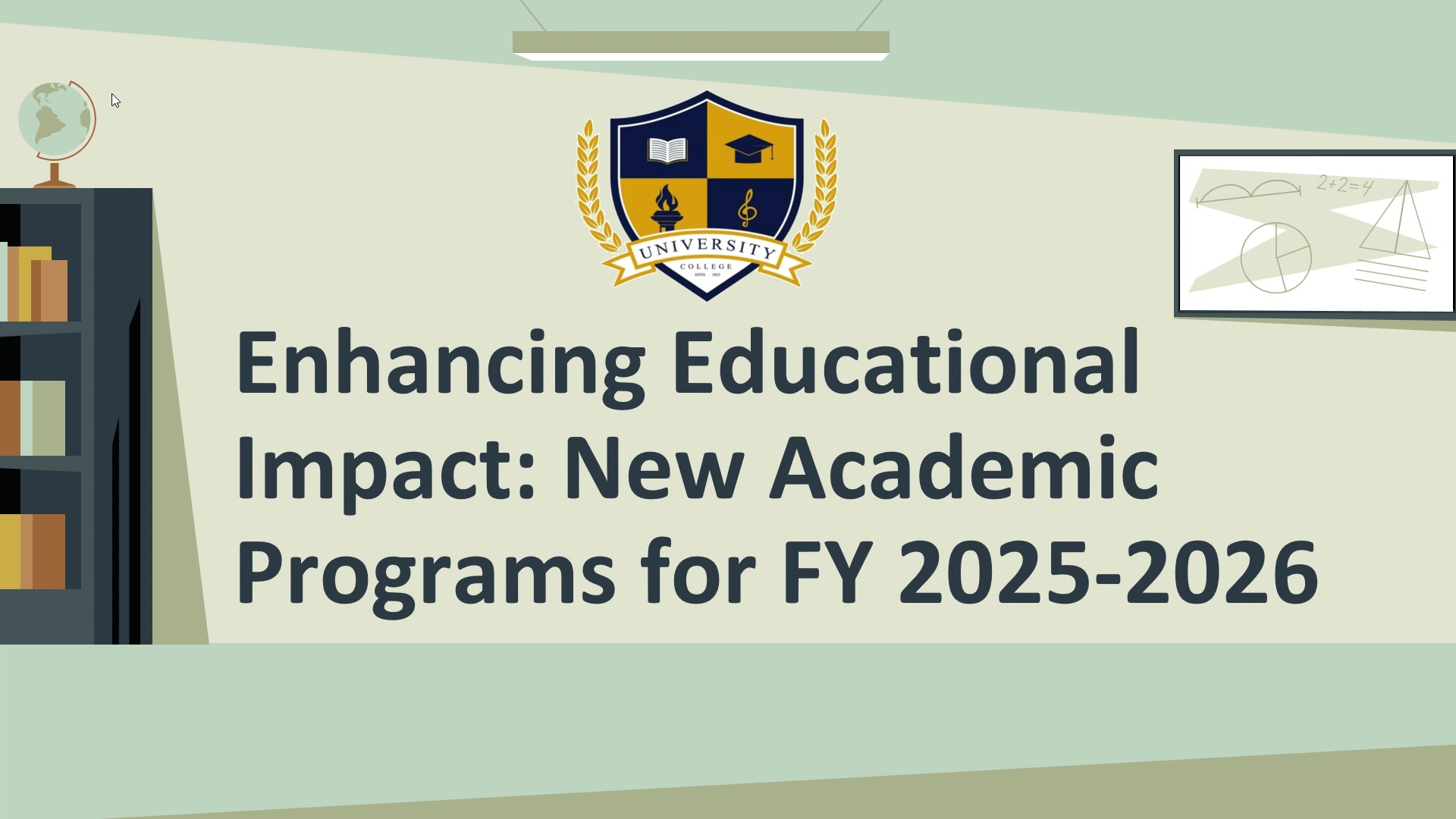 
key(ArrowDown)
 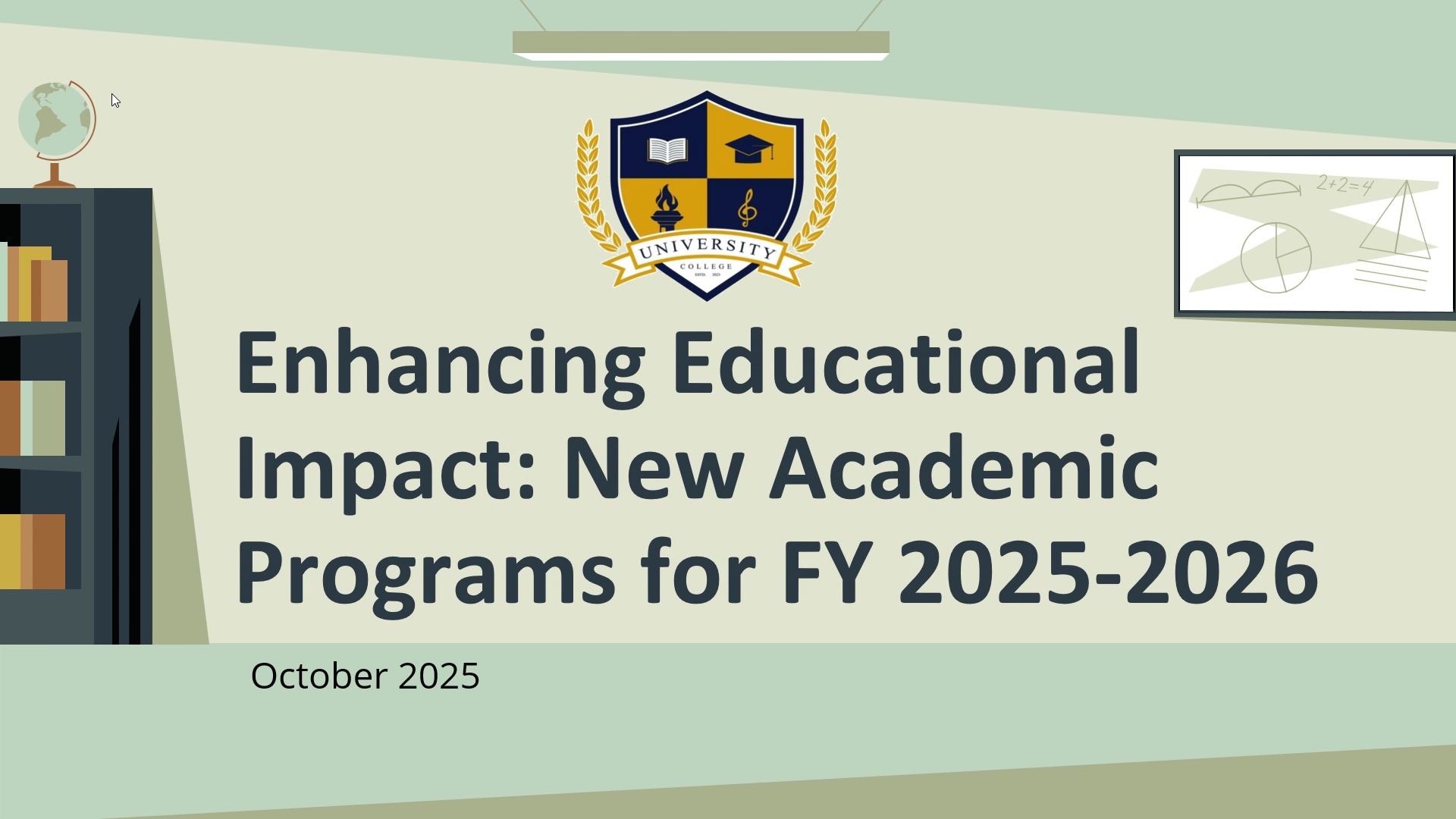 
key(ArrowDown)
 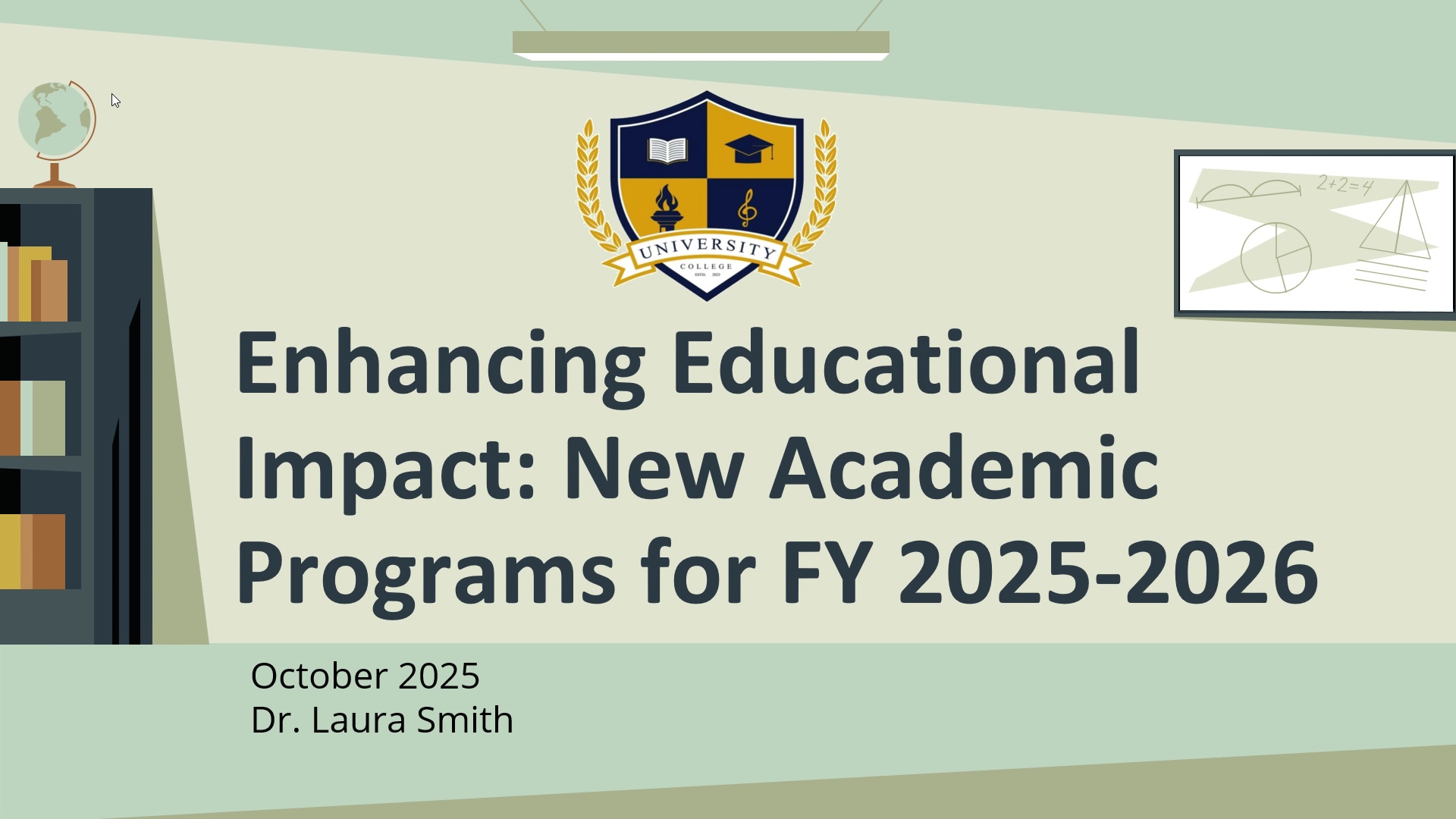 
key(ArrowDown)
 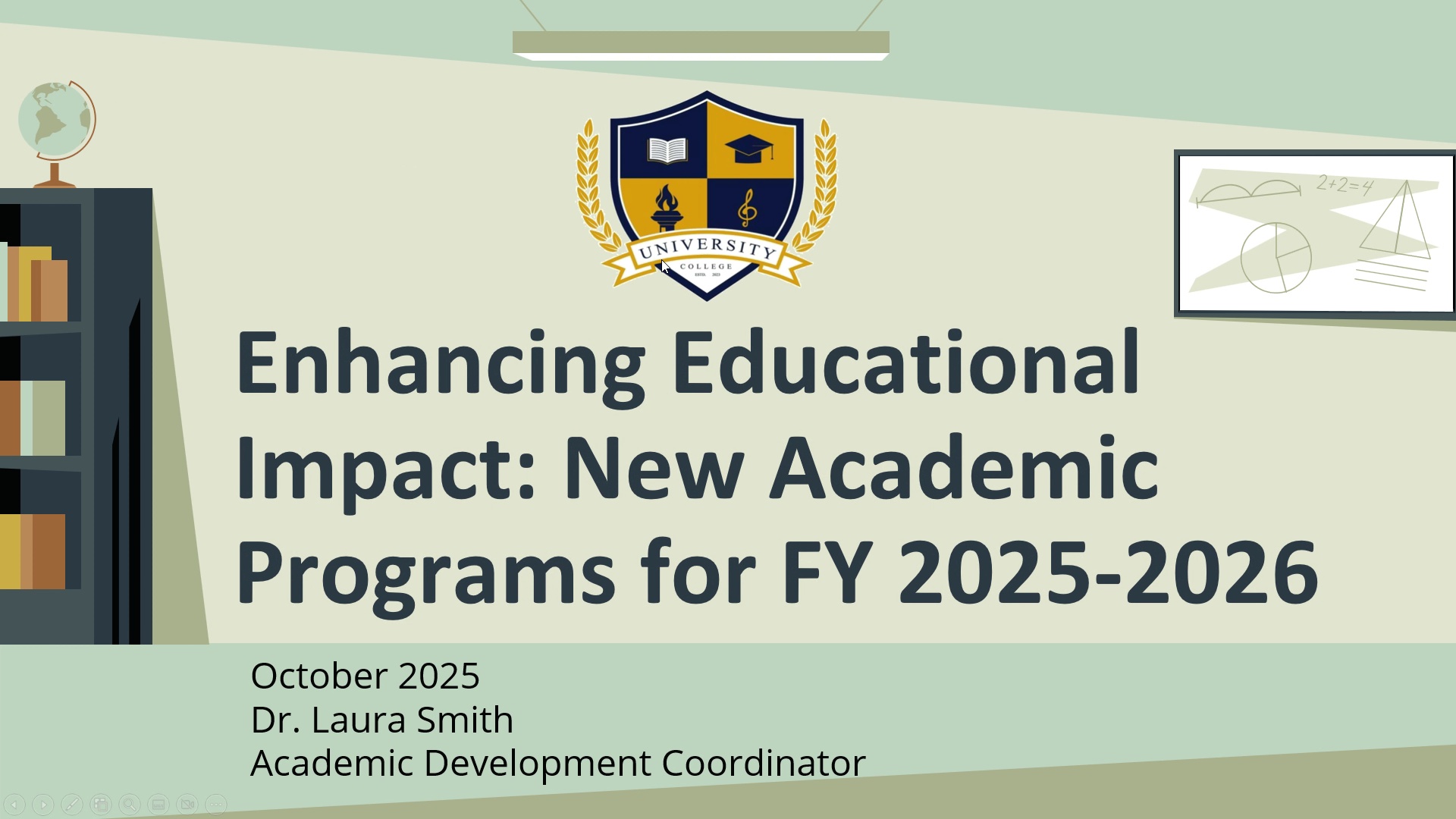 
key(Escape)
 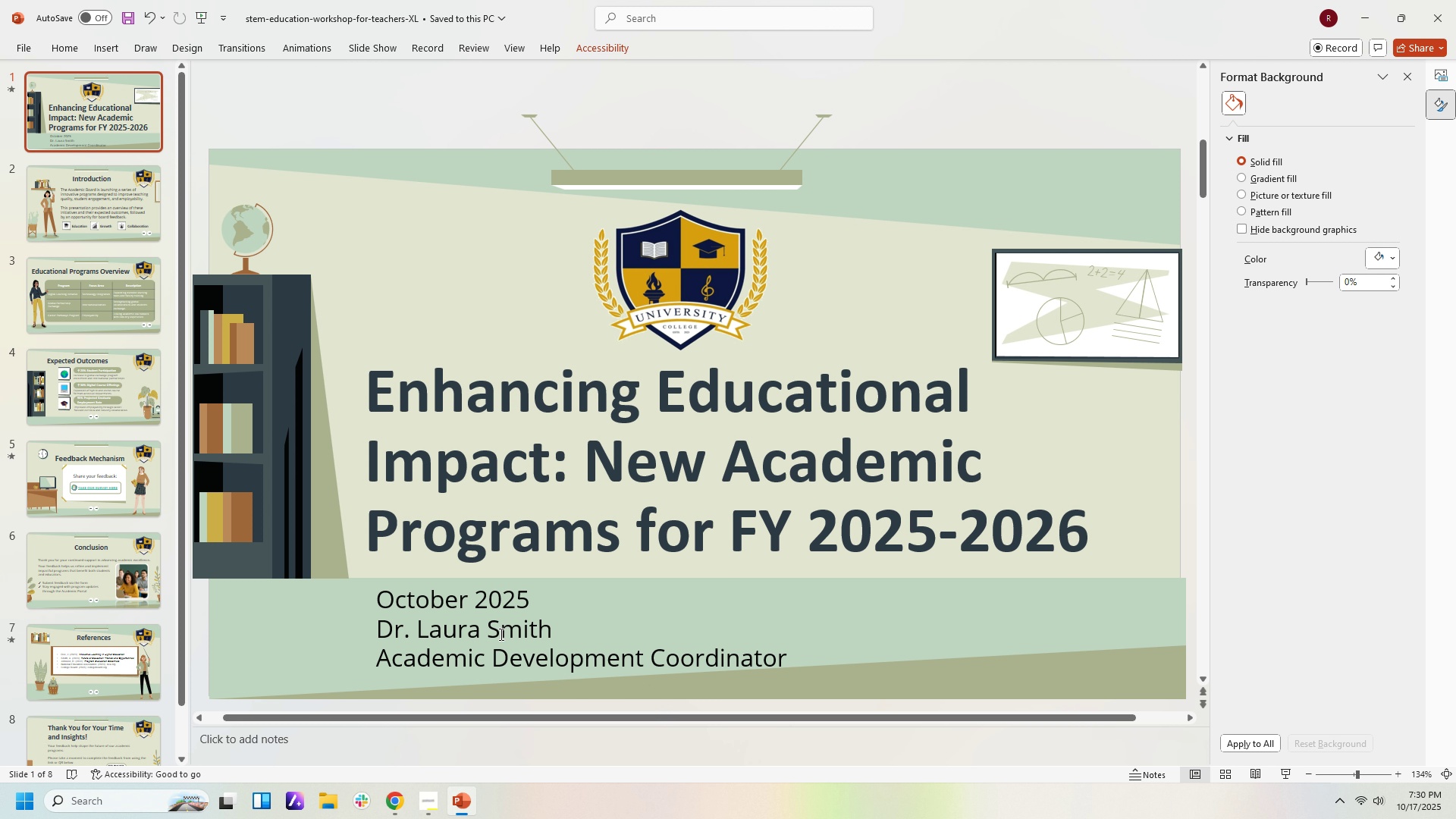 
left_click([500, 634])
 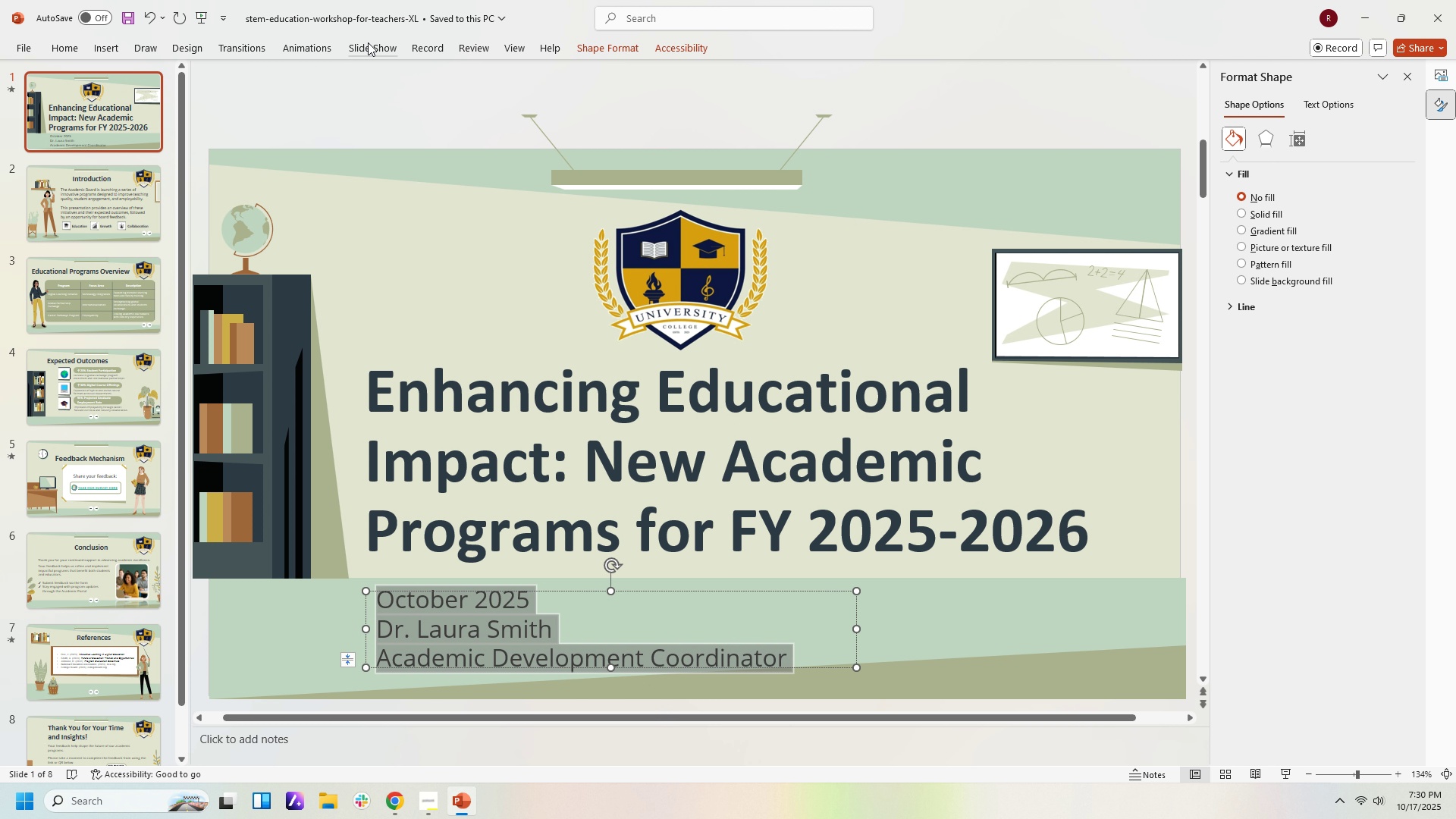 
left_click([292, 46])
 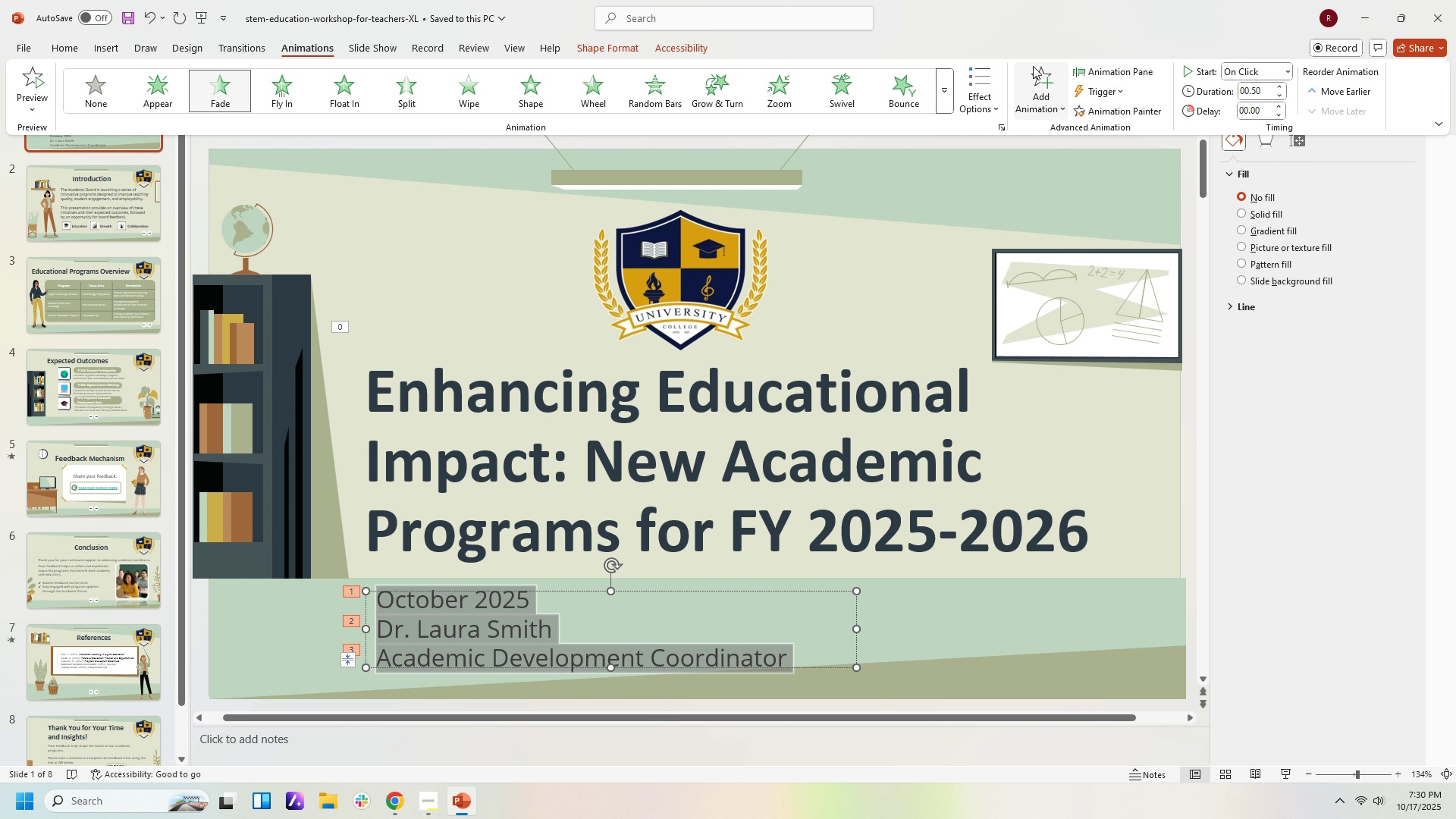 
left_click([1090, 71])
 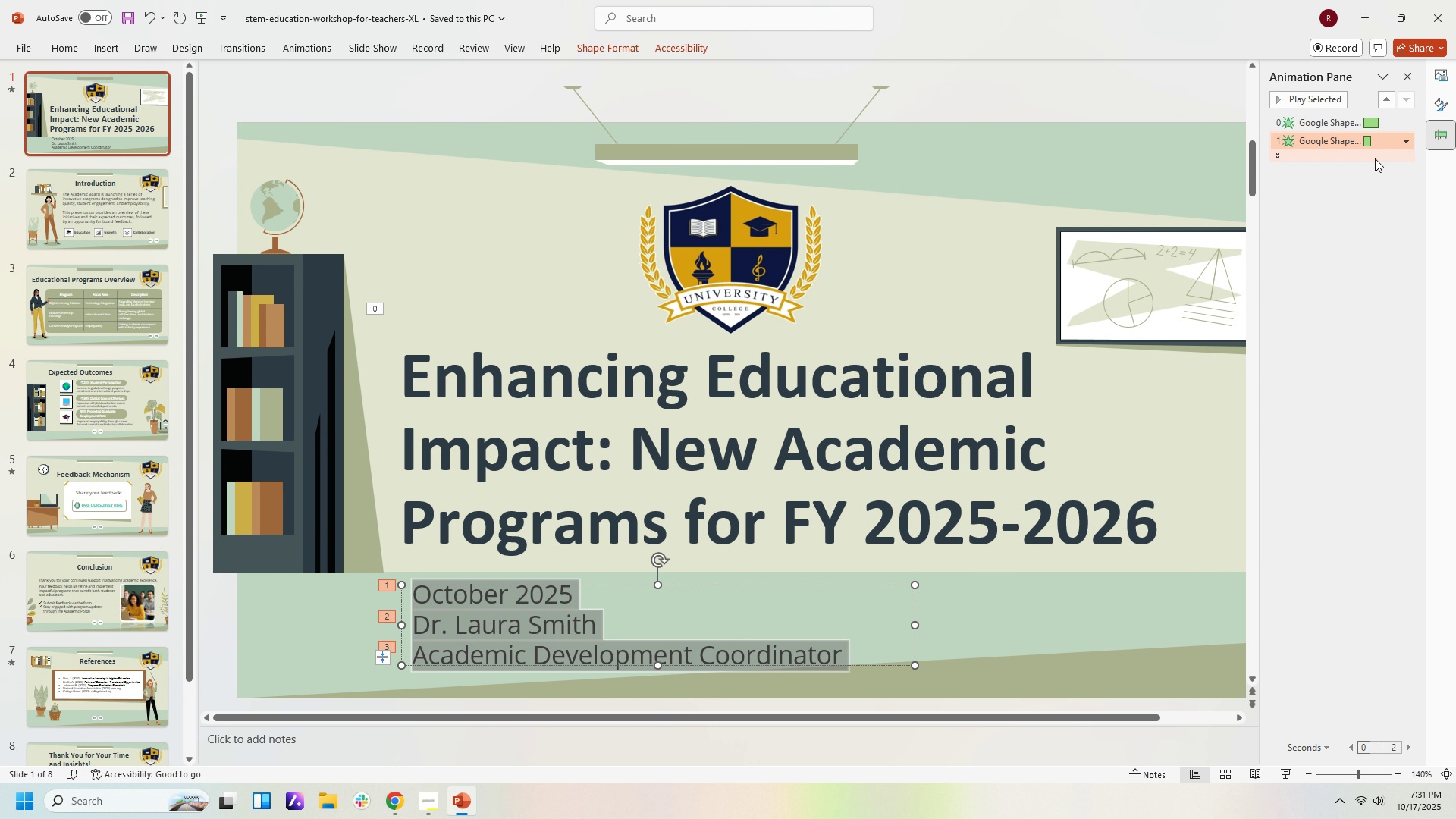 
left_click([1375, 158])
 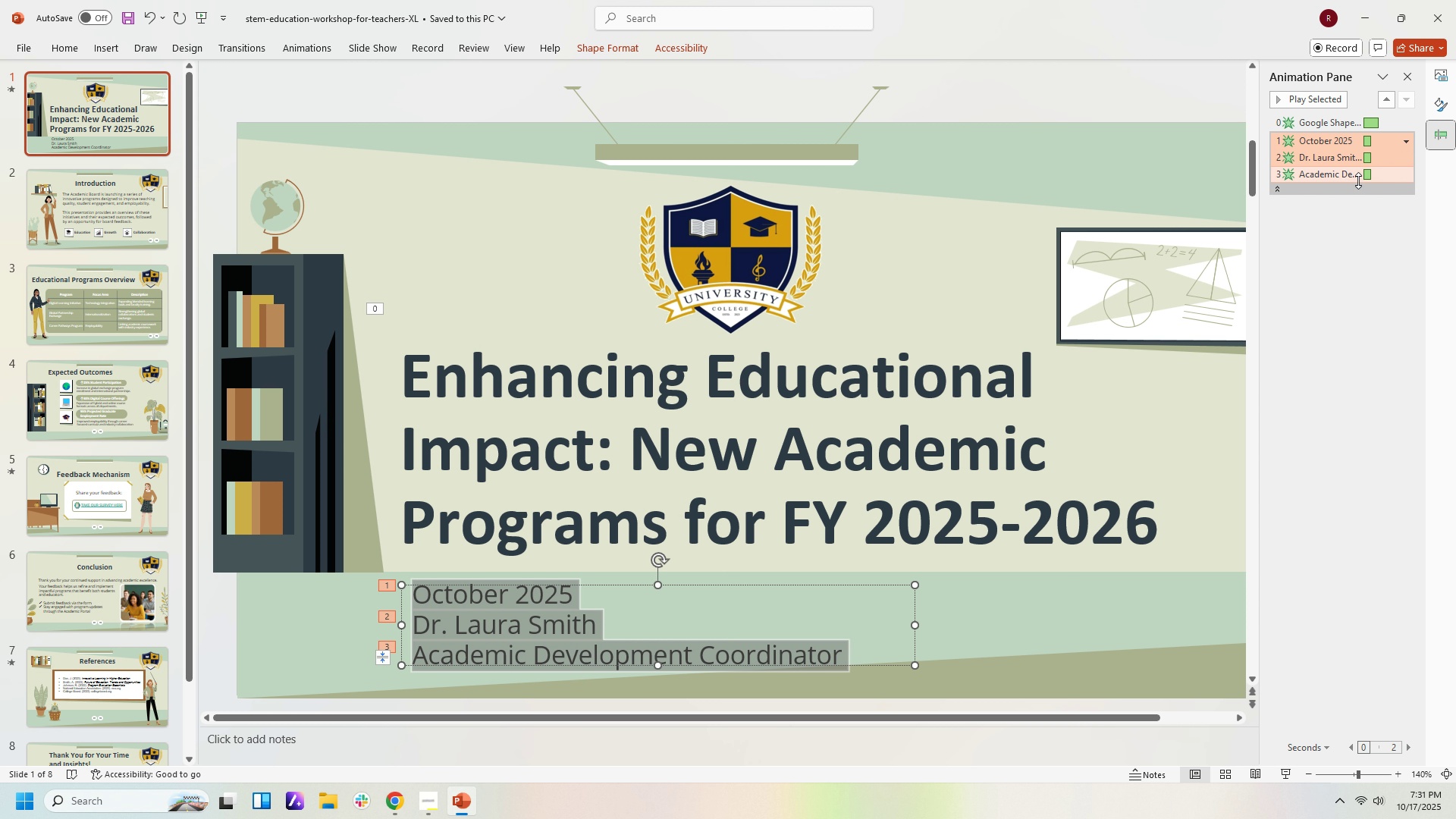 
mouse_move([1329, 165])
 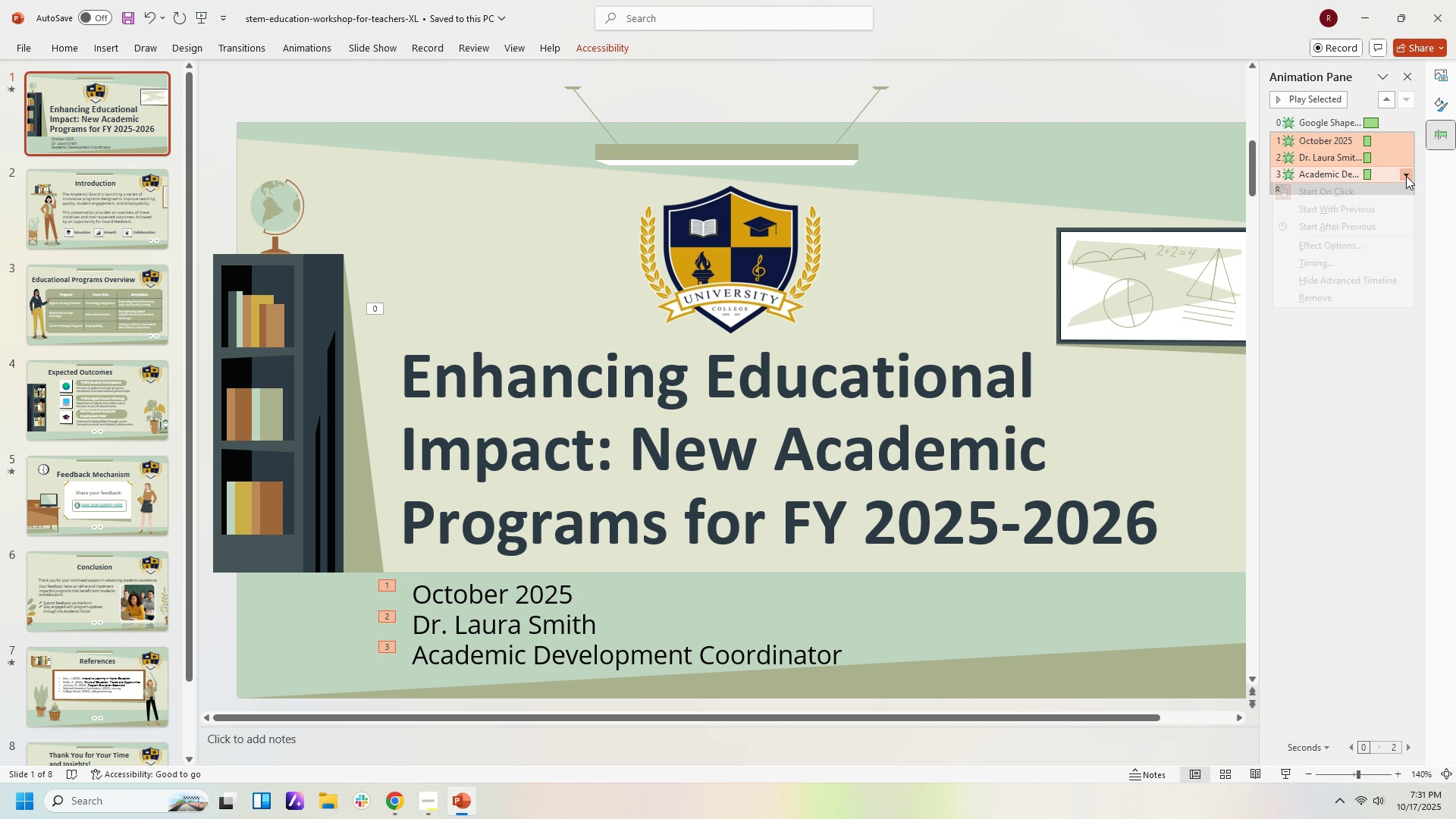 
left_click([1406, 176])
 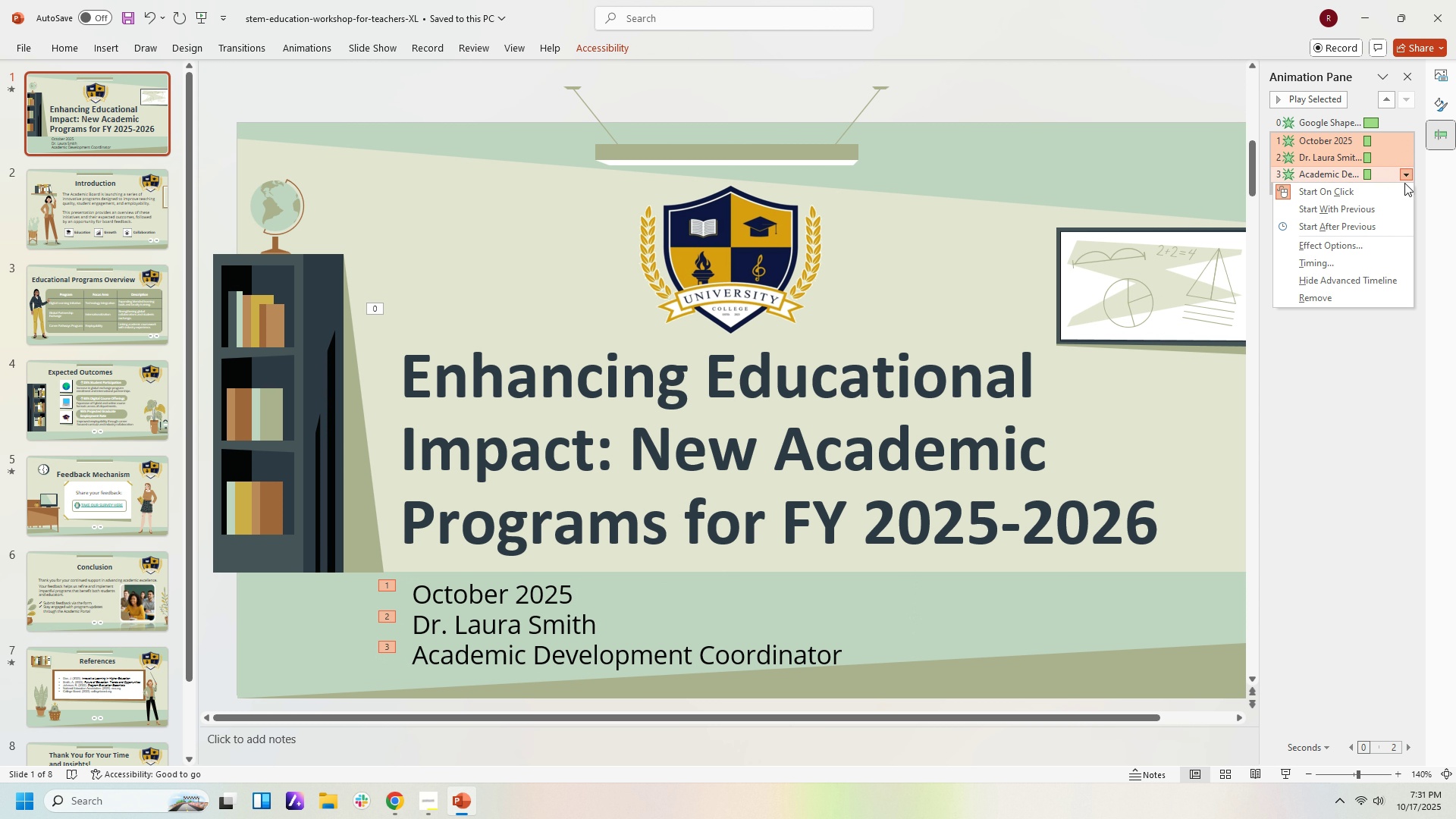 
mouse_move([1392, 185])
 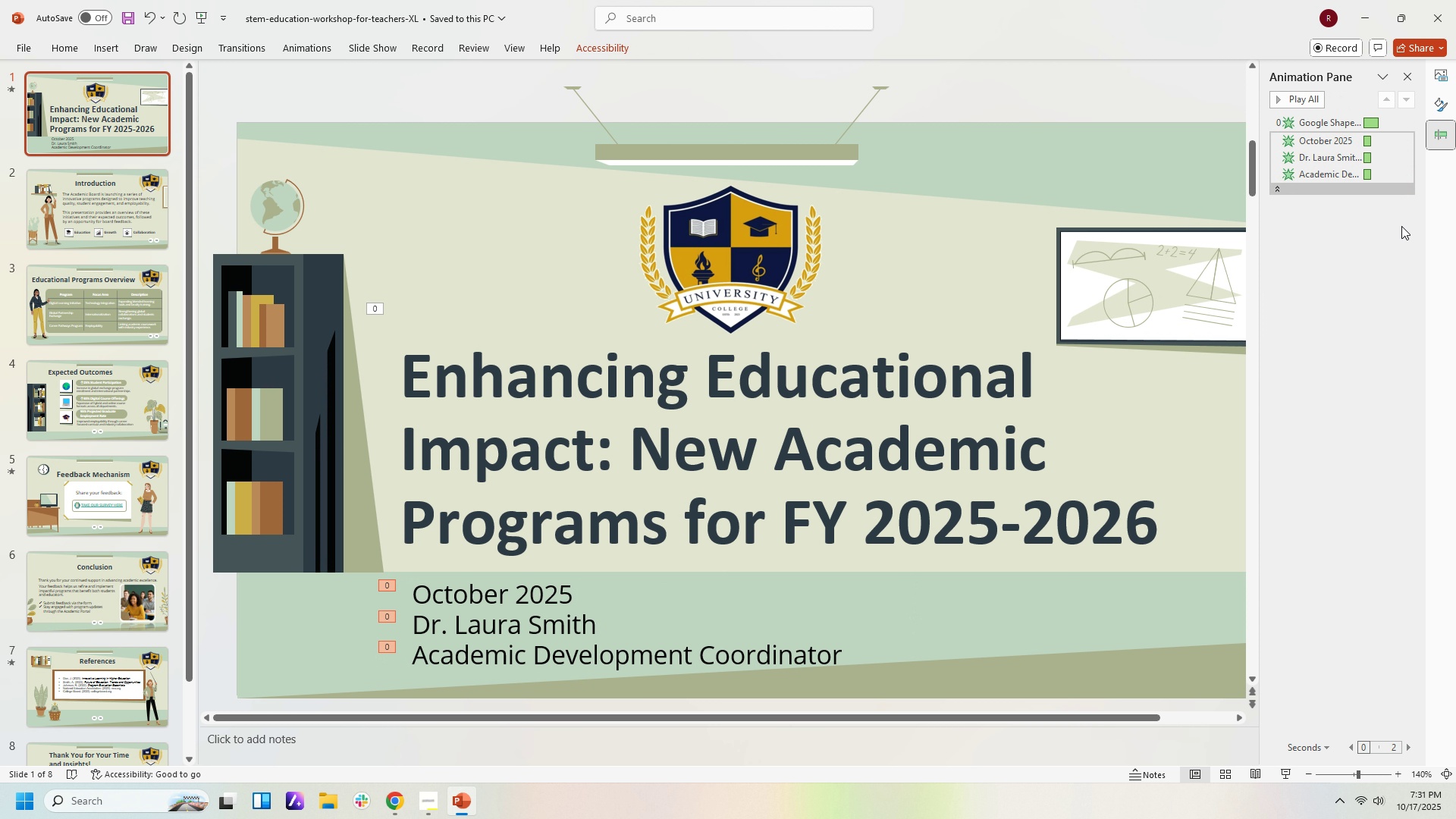 
left_click([1401, 226])
 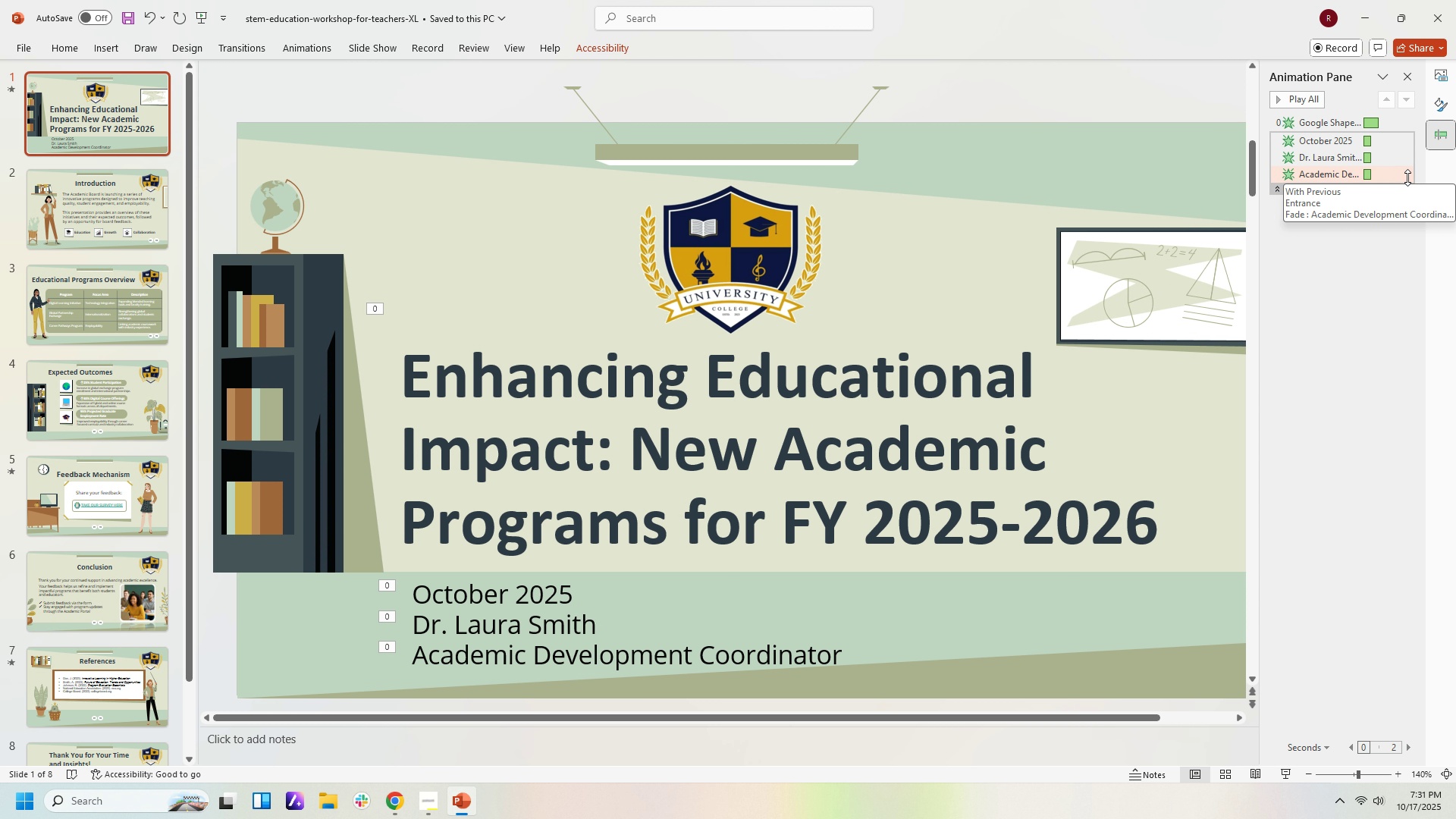 
left_click([1398, 152])
 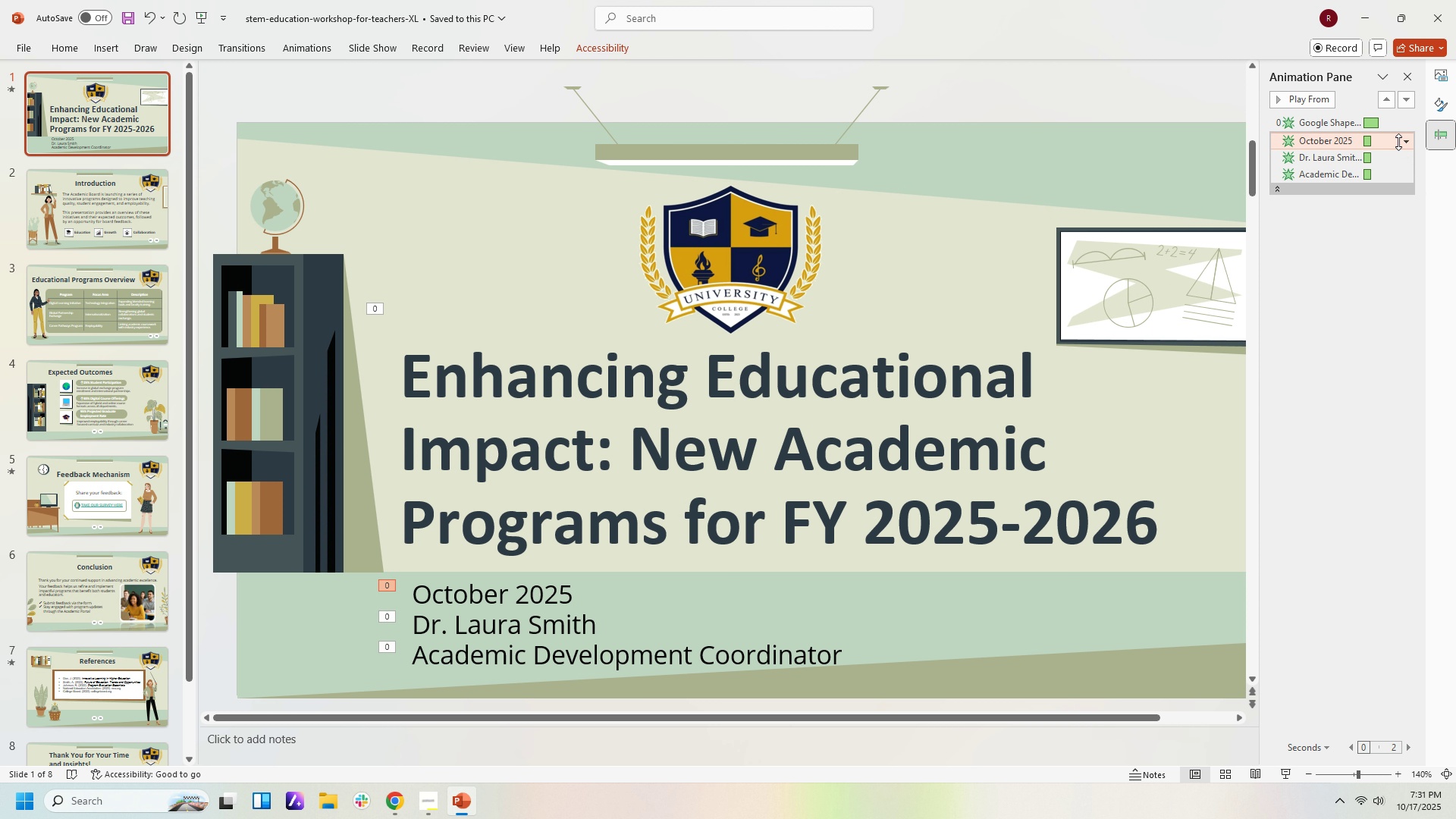 
left_click([1398, 142])
 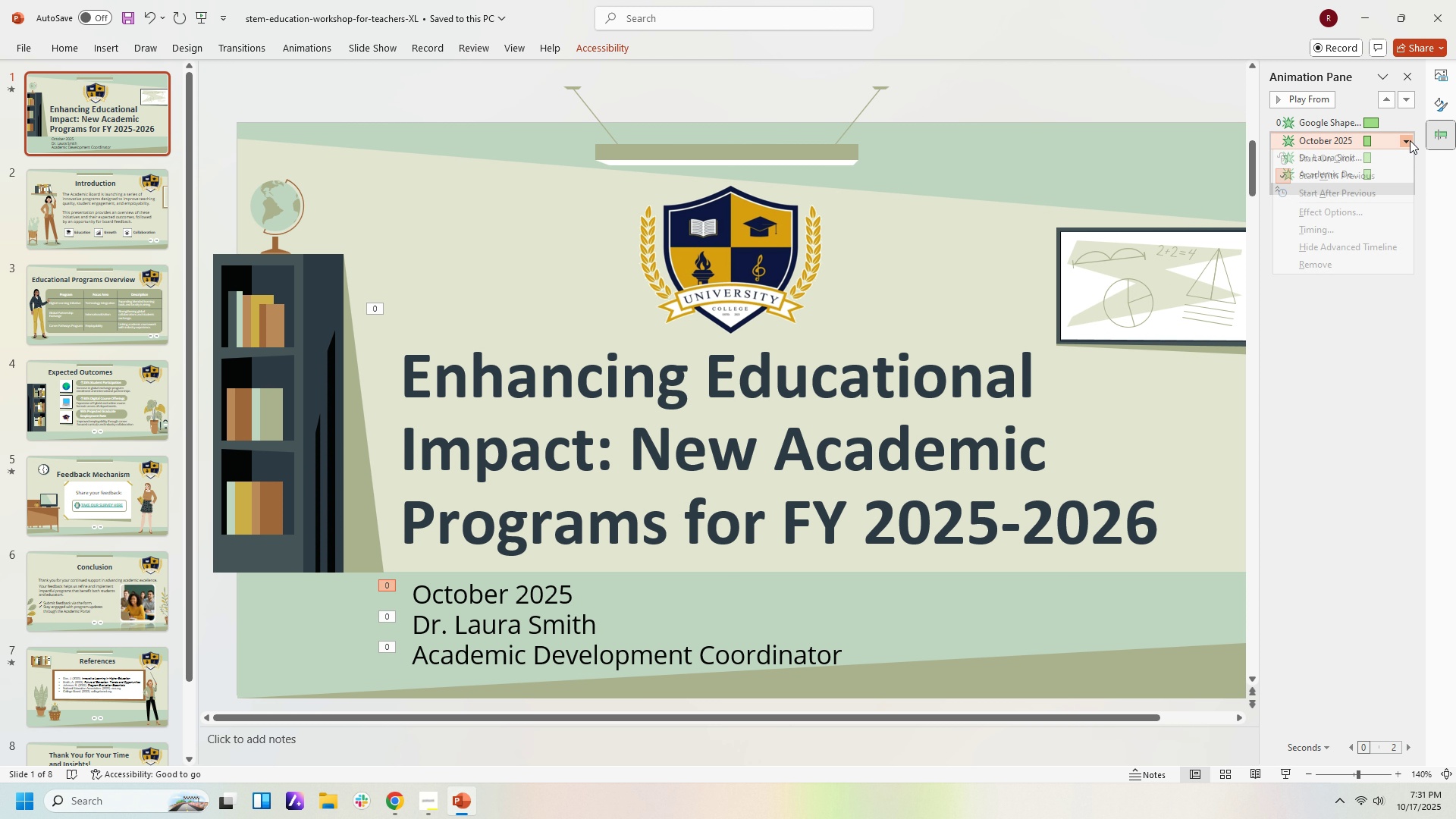 
left_click([1410, 140])
 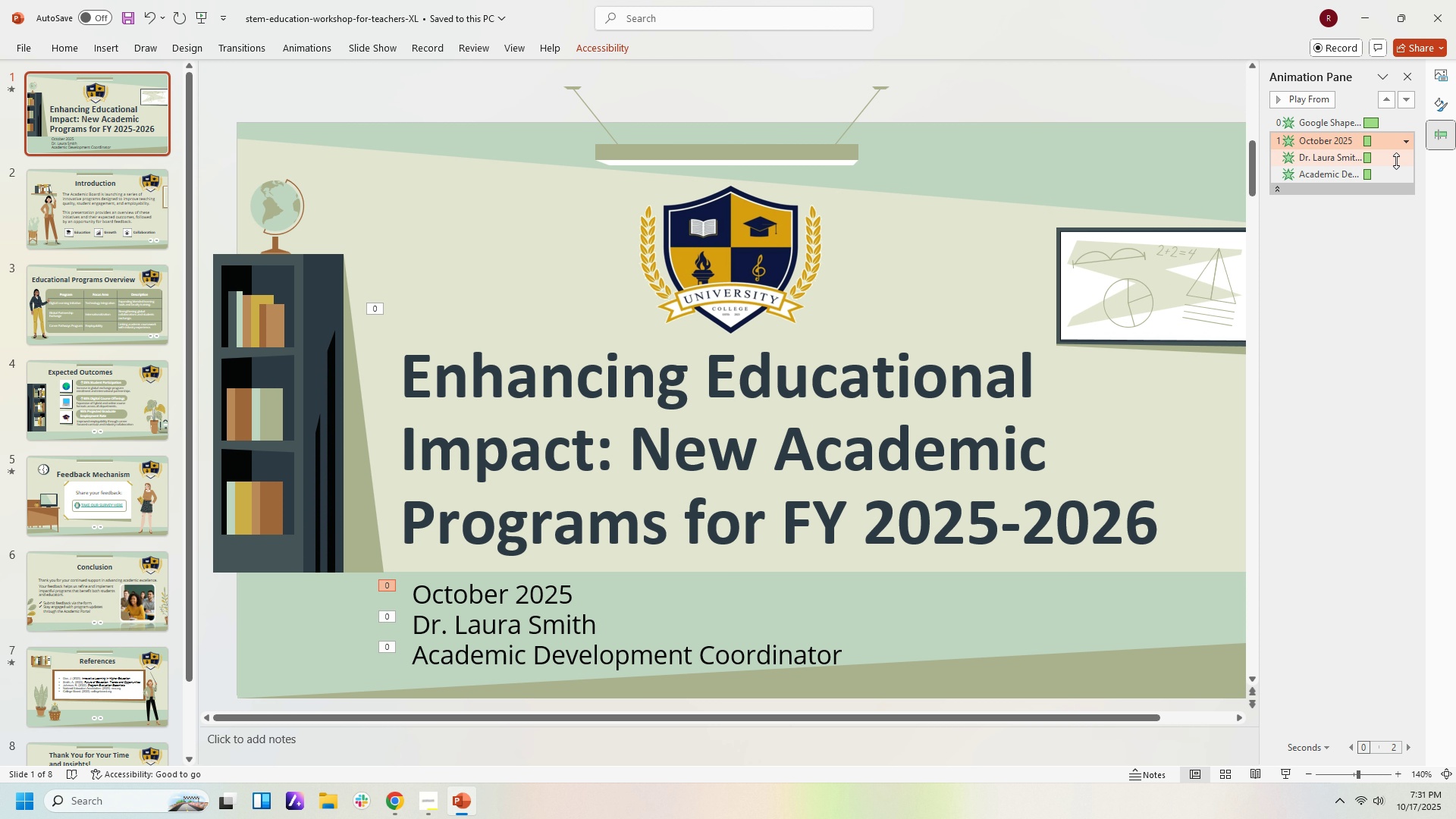 
left_click([1396, 161])
 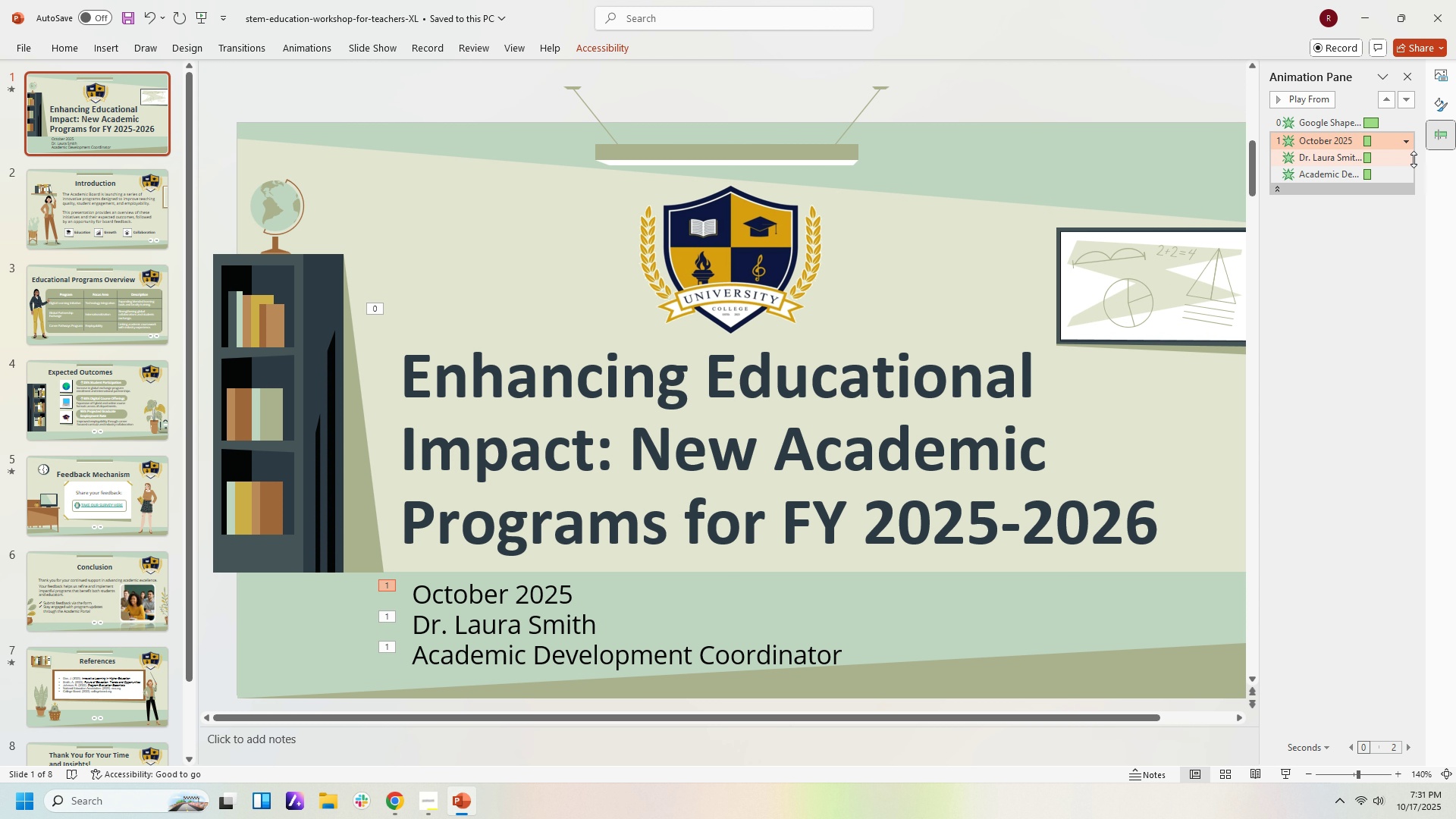 
left_click([1414, 160])
 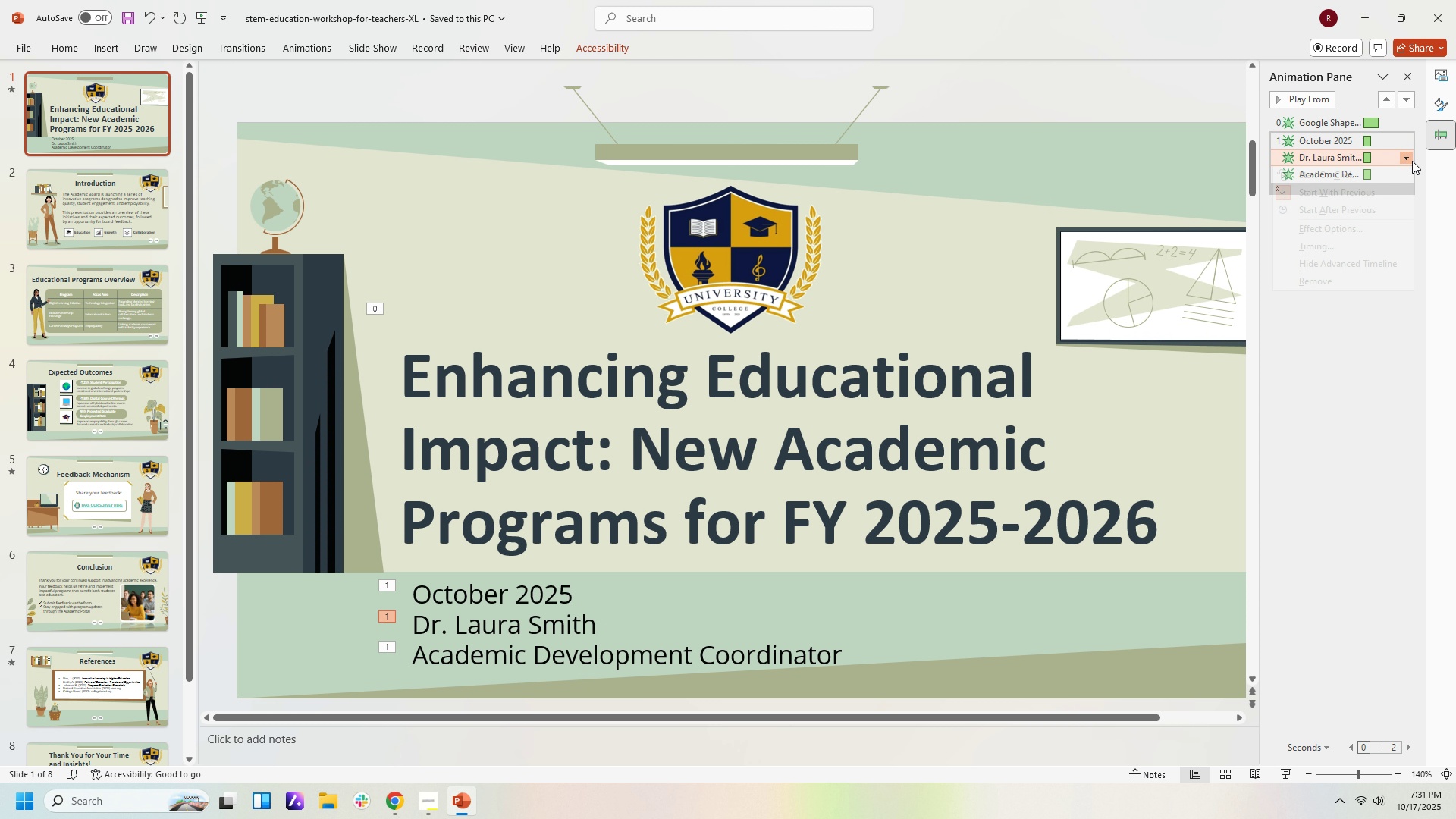 
left_click([1412, 161])
 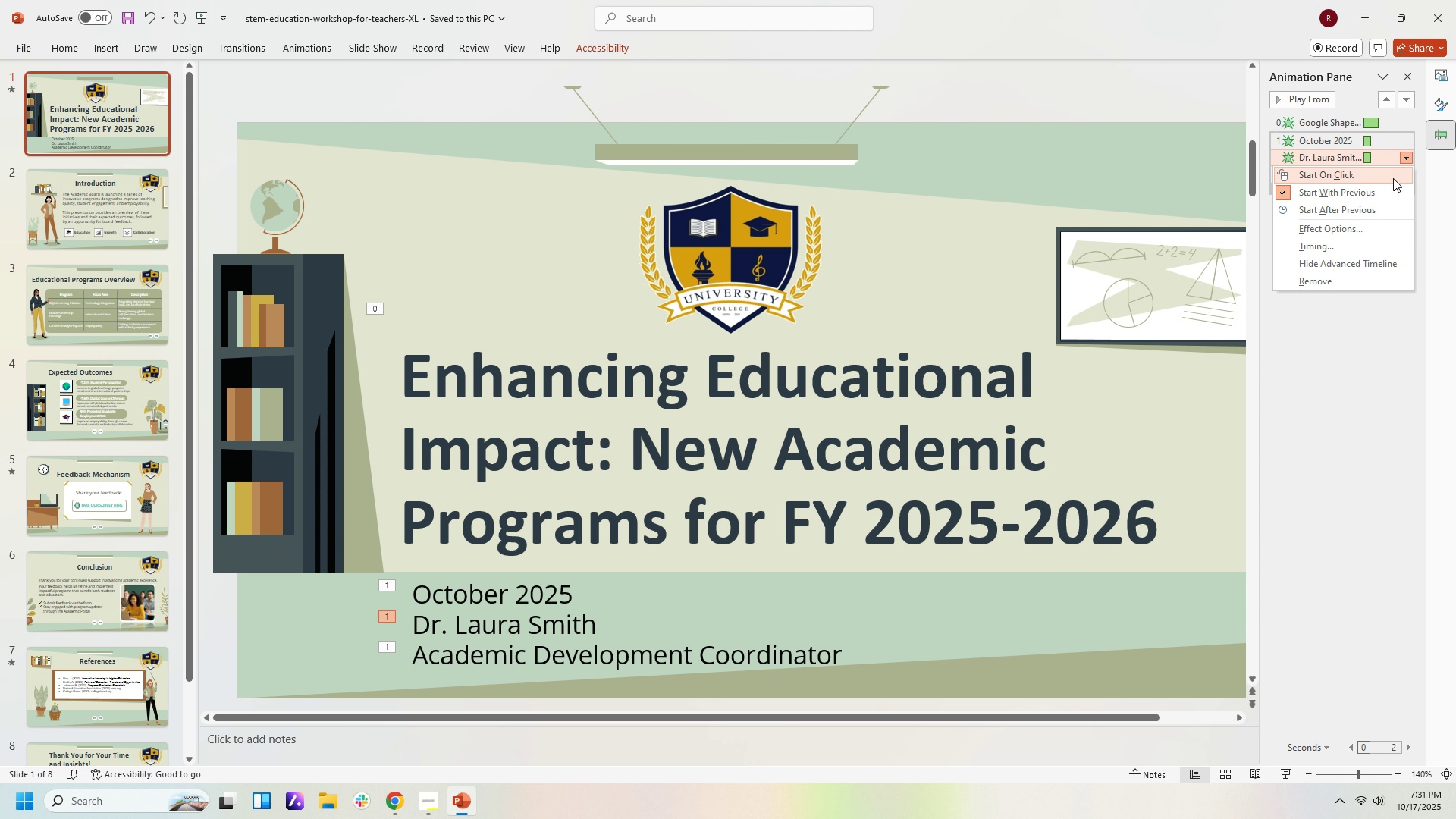 
left_click([1393, 178])
 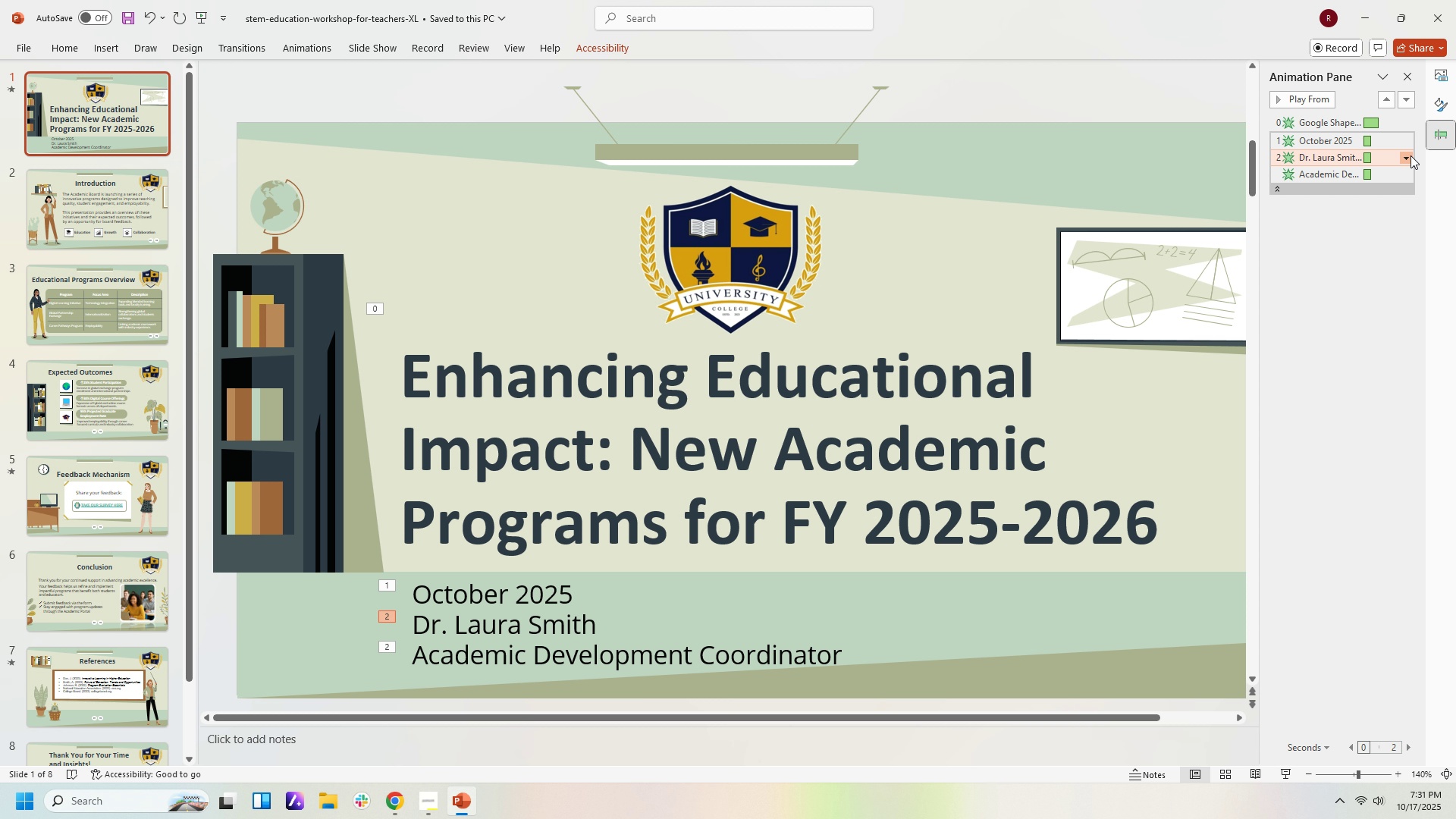 
left_click([1410, 155])
 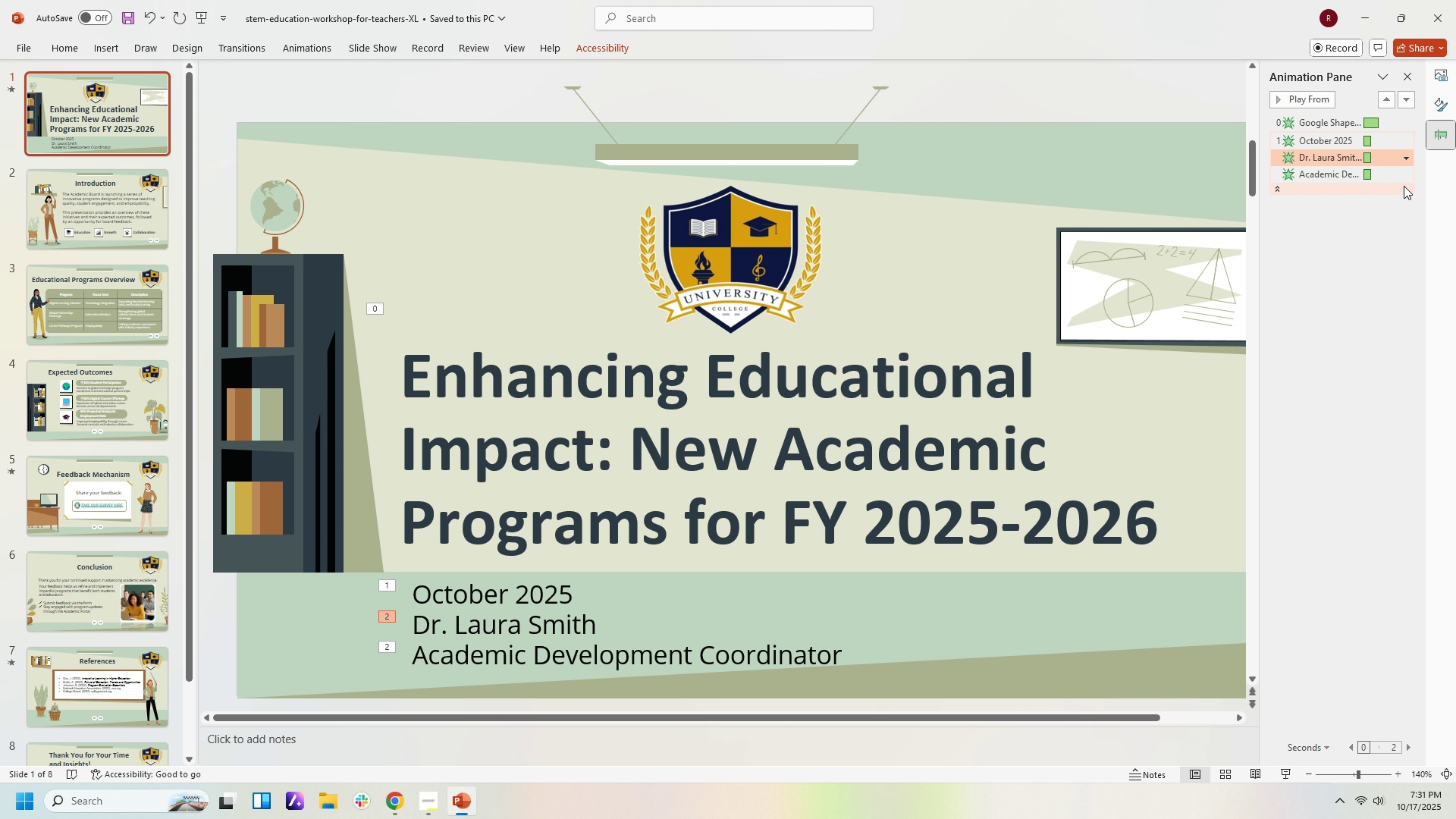 
left_click([1404, 186])
 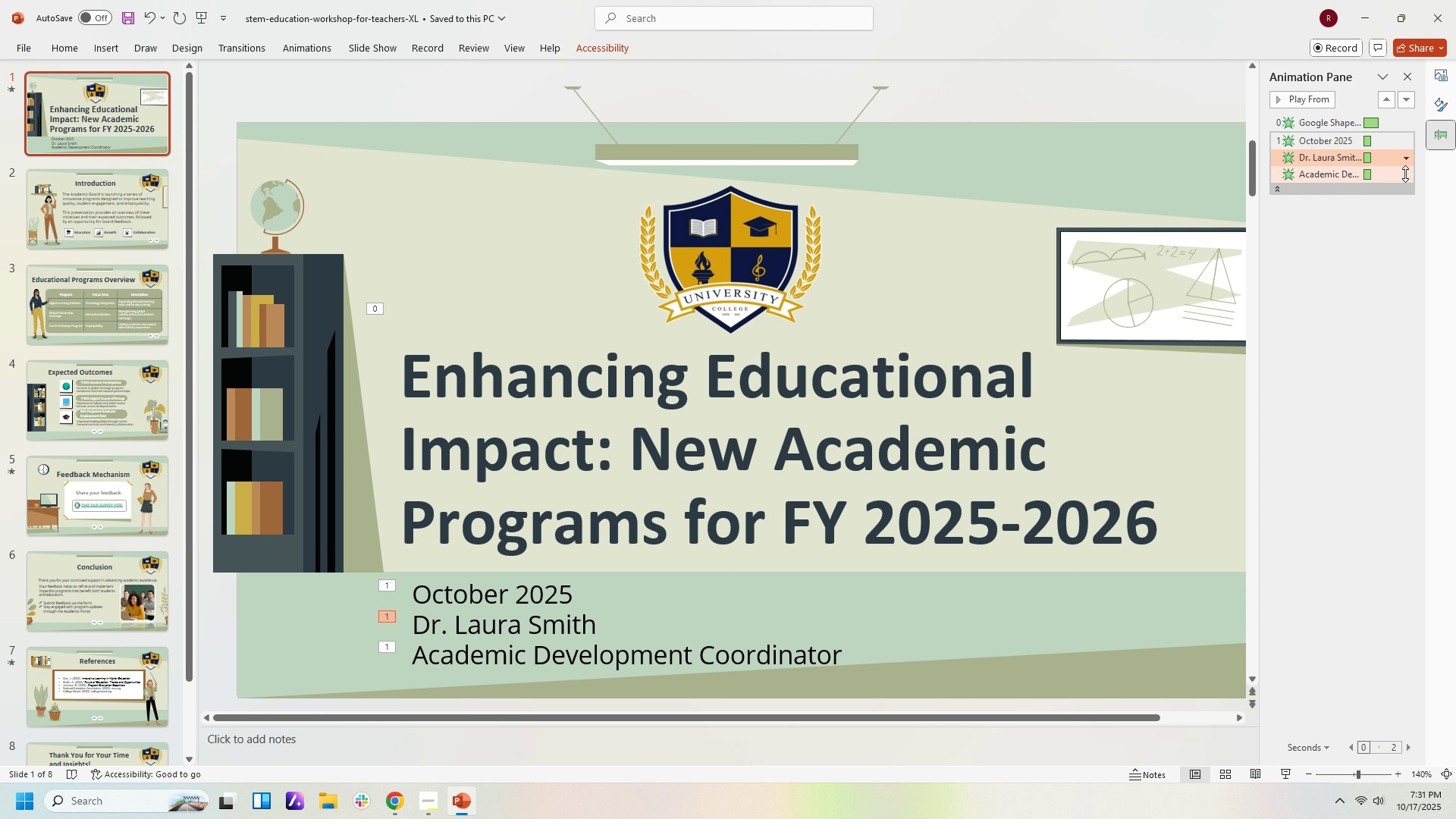 
left_click([1405, 174])
 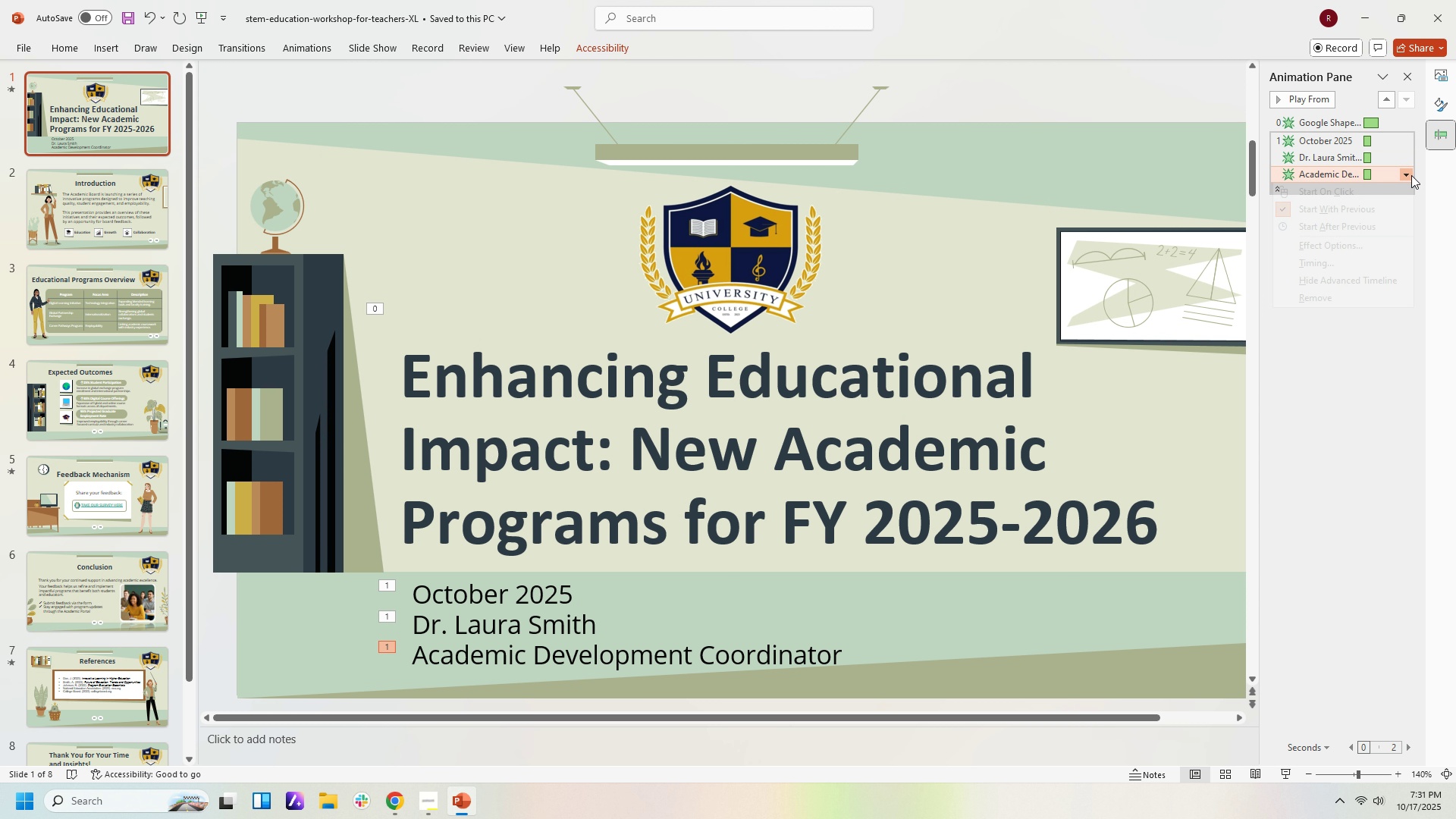 
left_click([1411, 175])
 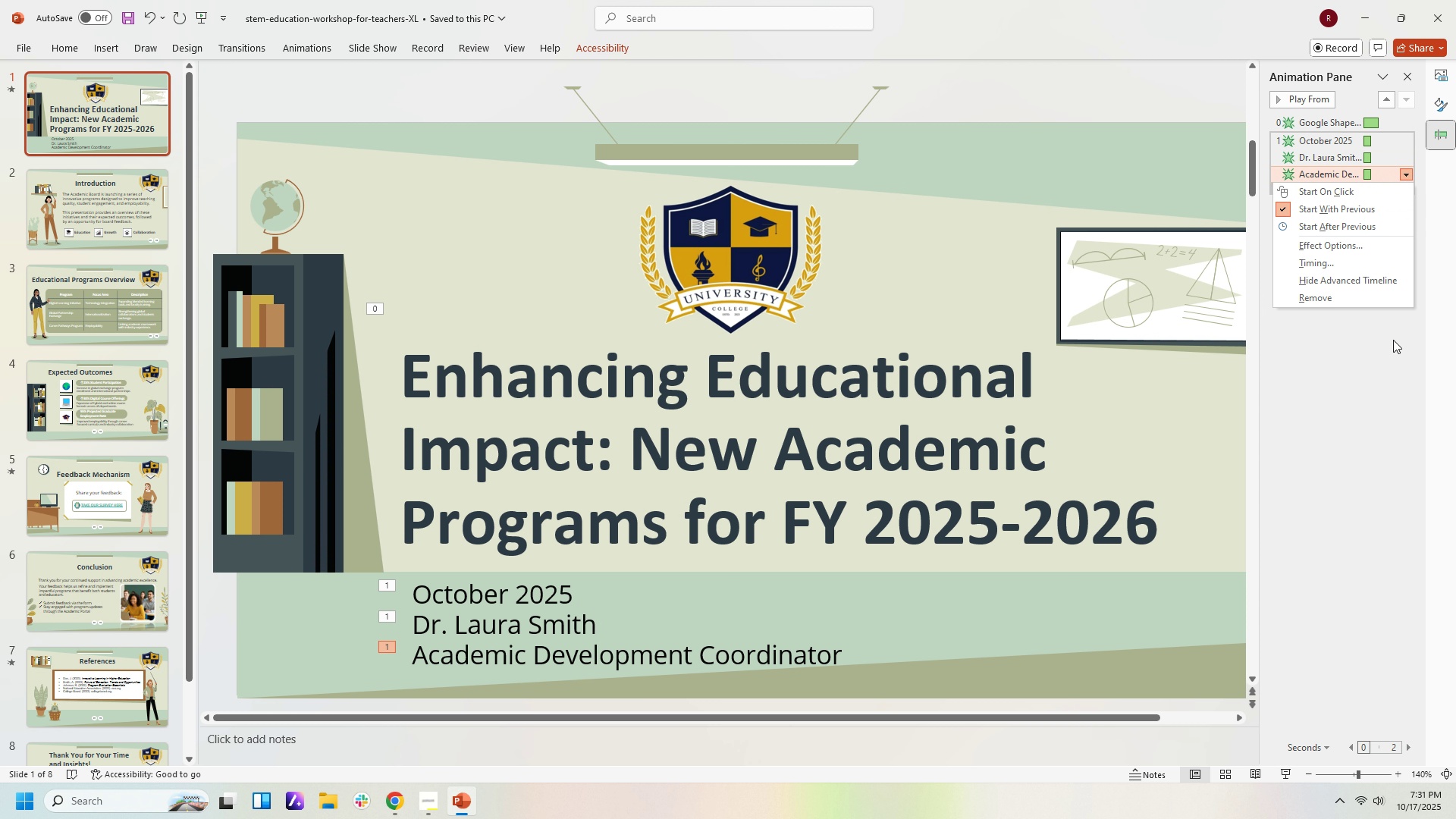 
left_click([1366, 460])
 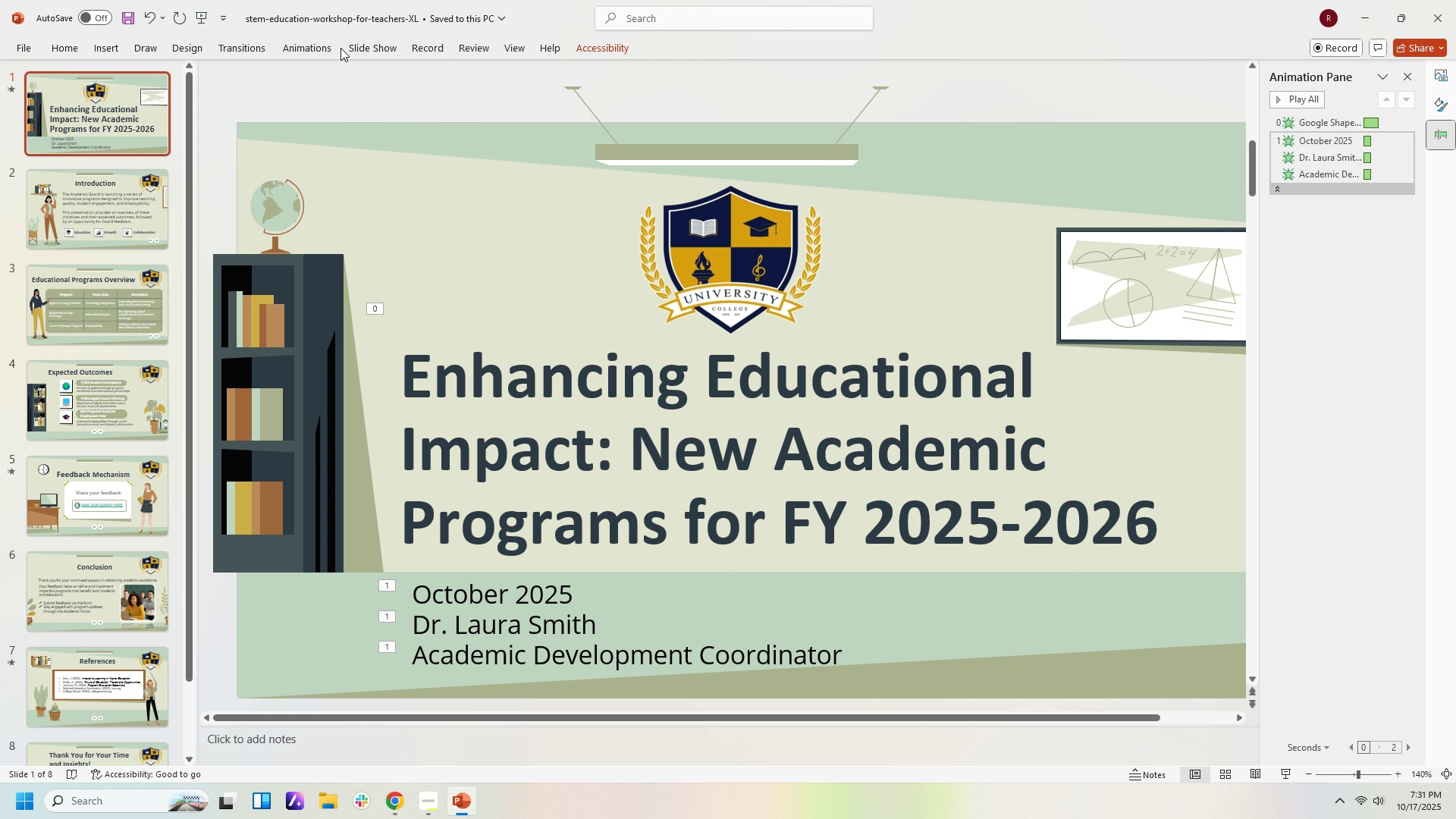 
left_click([355, 49])
 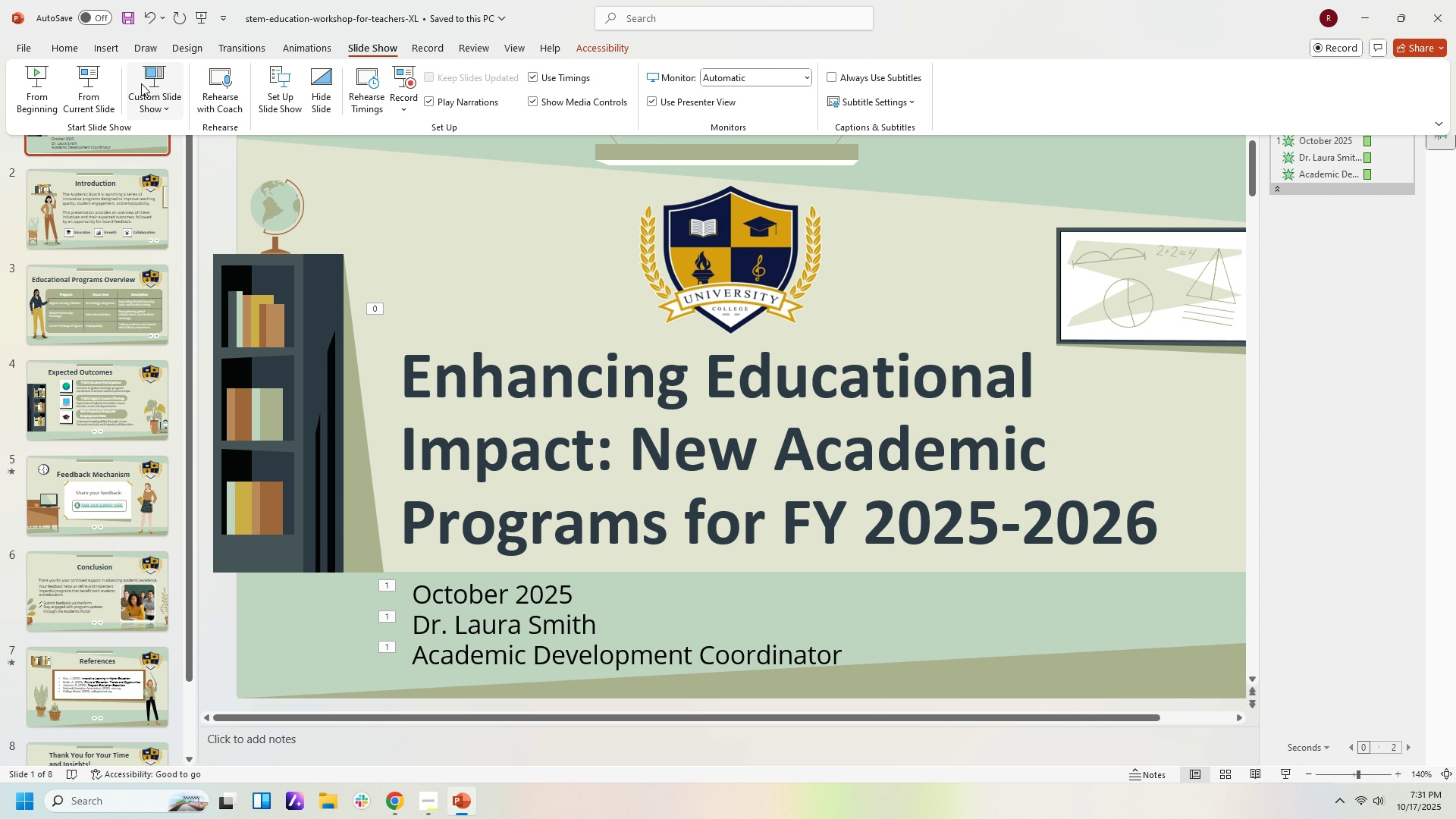 
left_click([141, 83])
 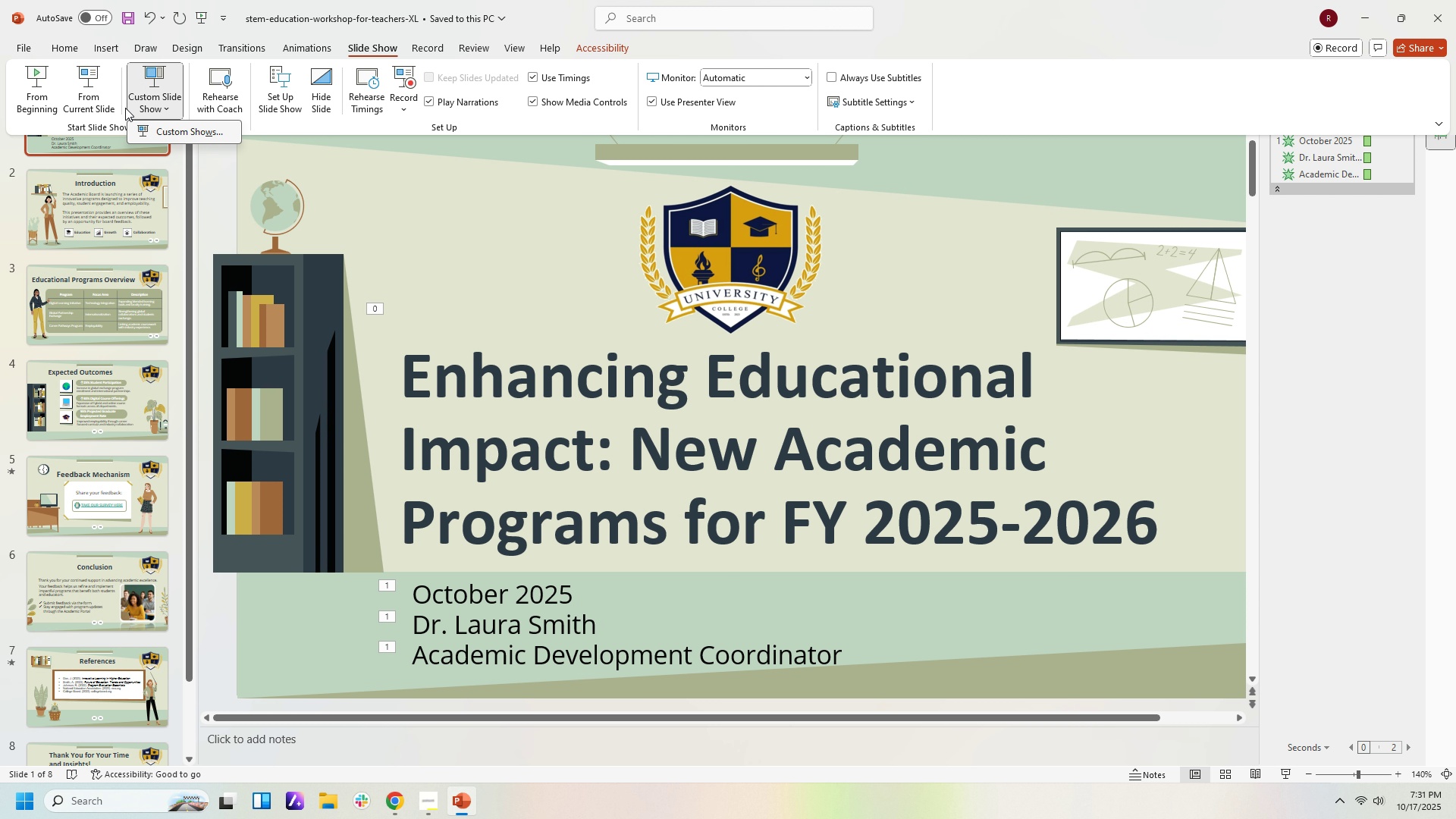 
left_click([96, 82])
 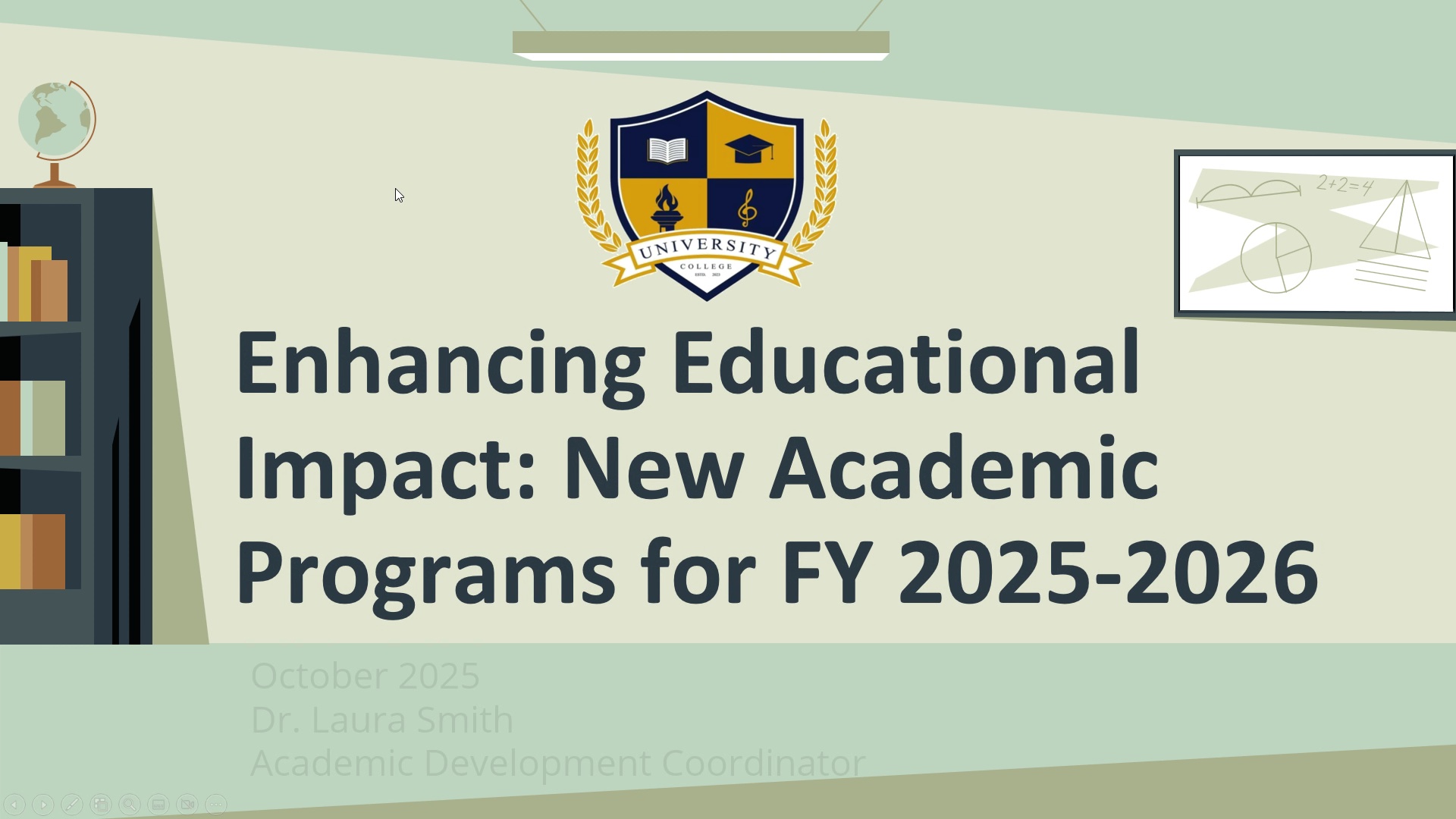 
key(ArrowDown)
 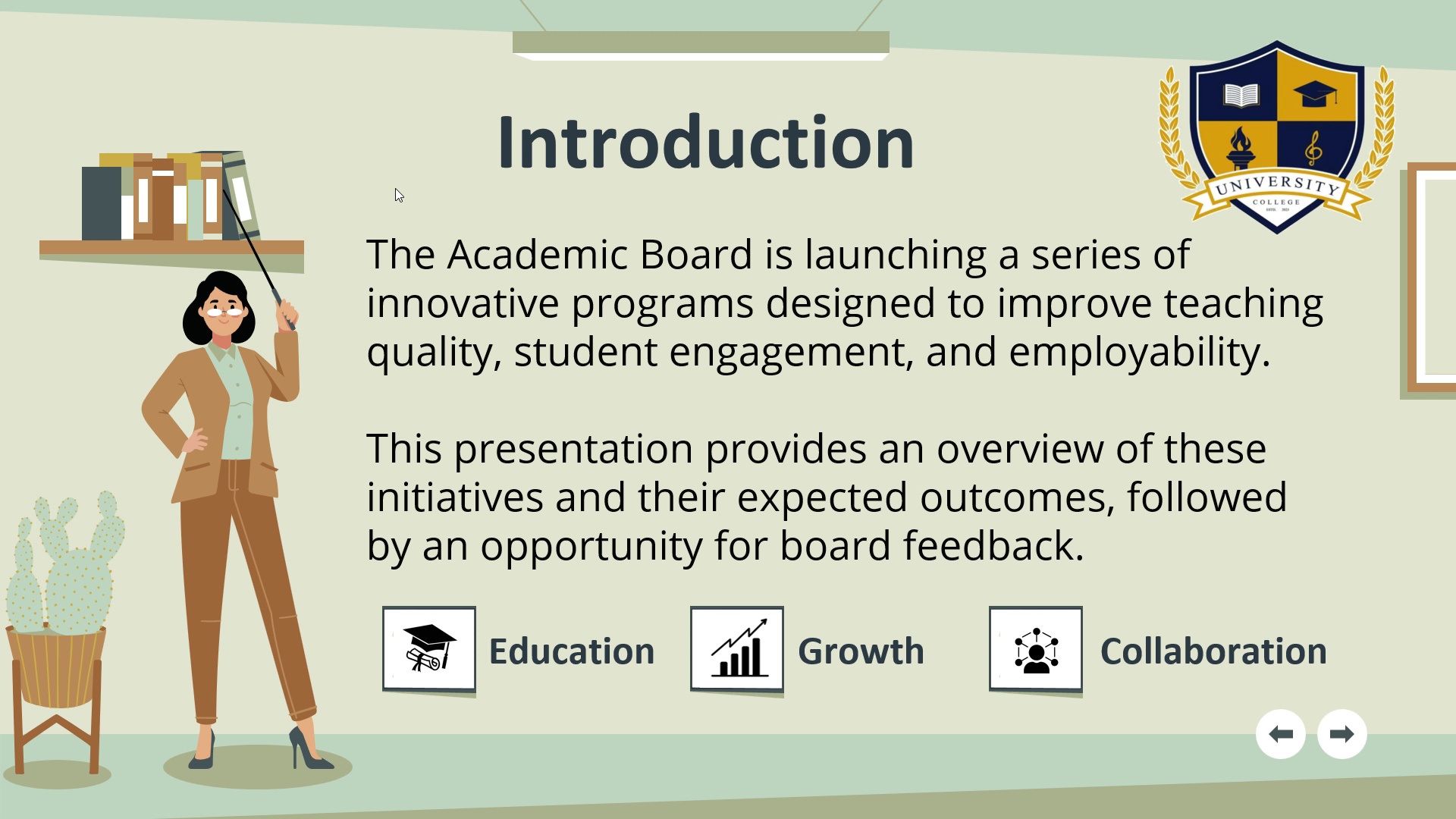 
key(ArrowDown)
 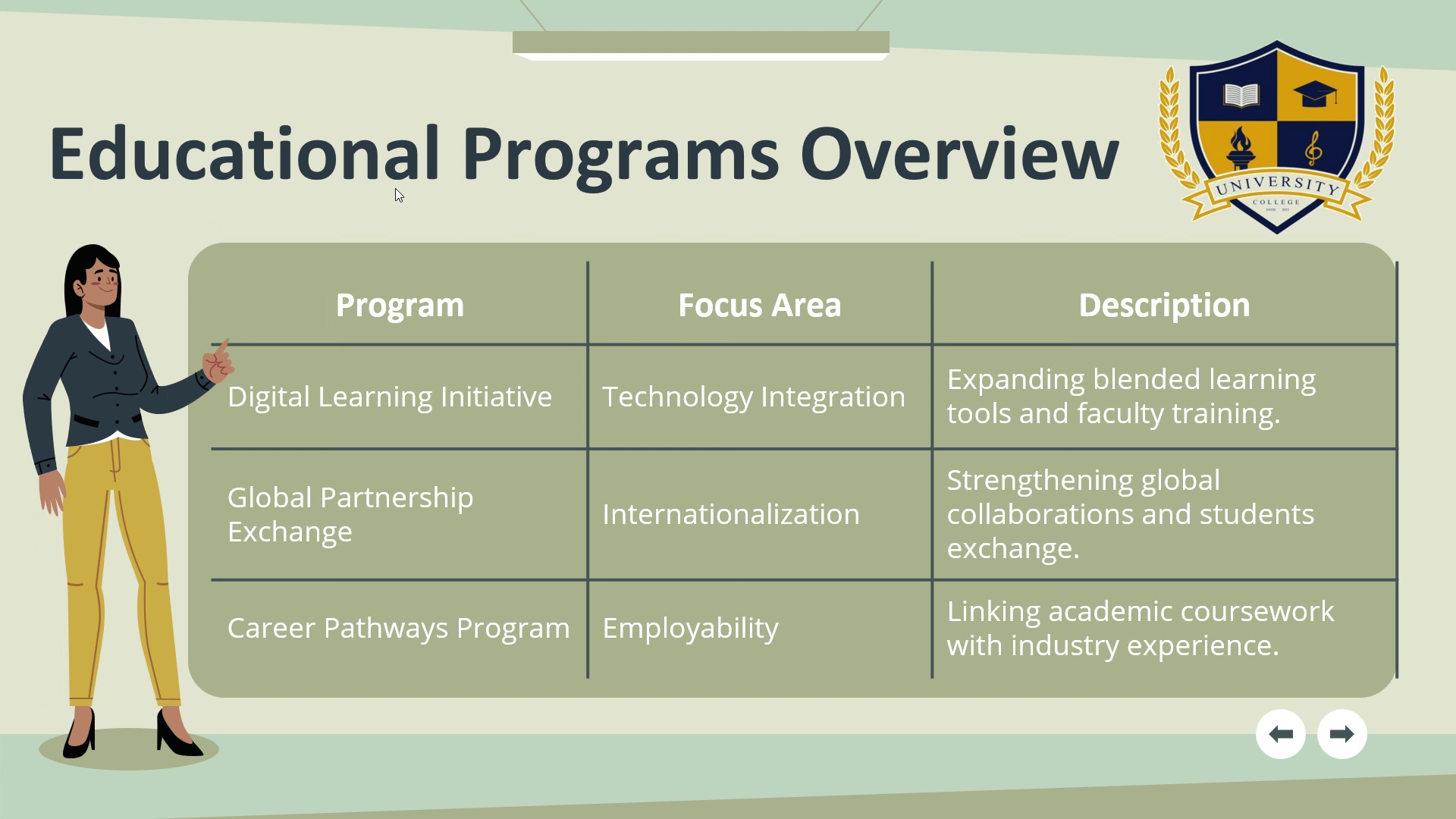 
key(ArrowDown)
 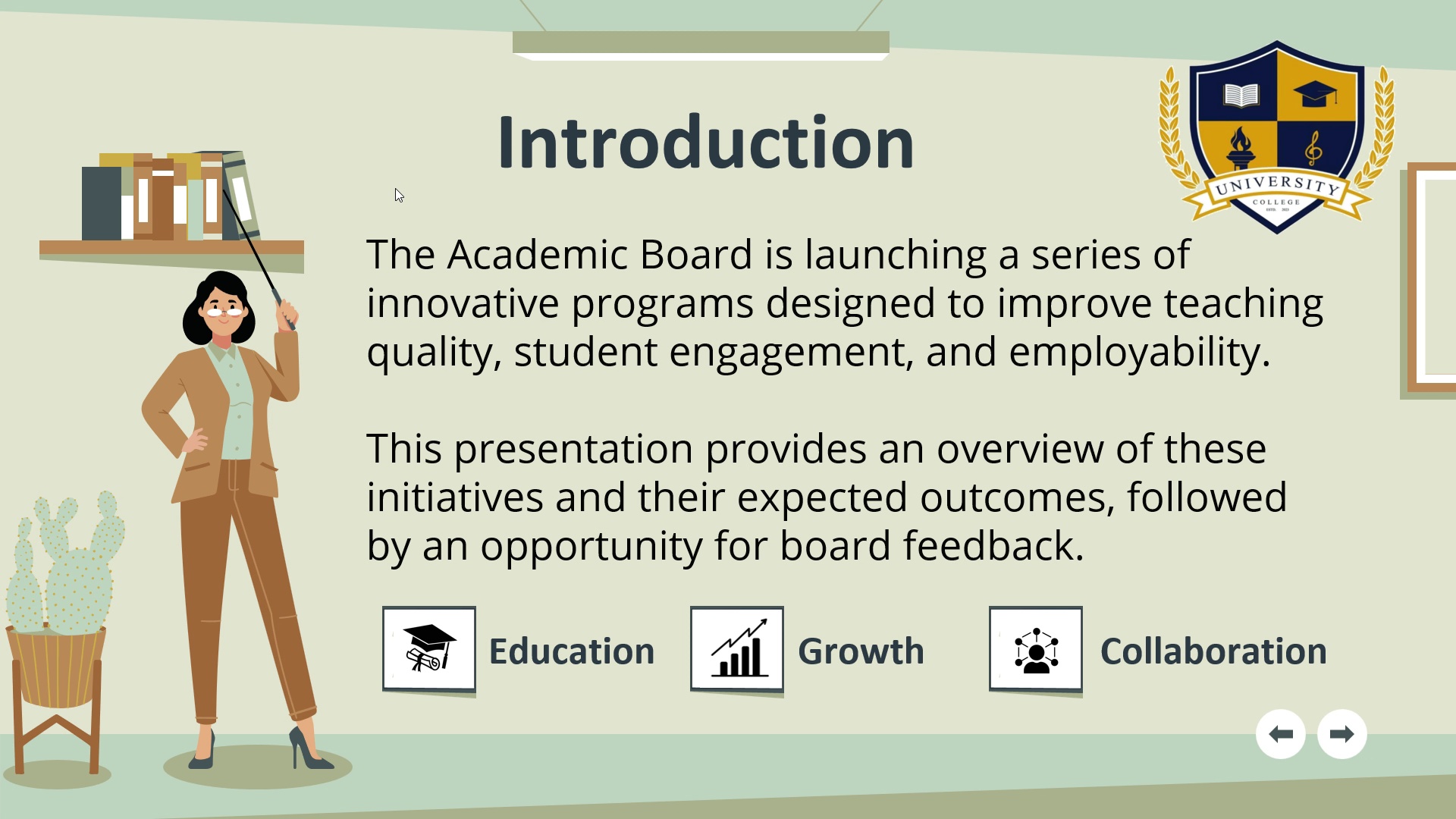 
key(ArrowUp)
 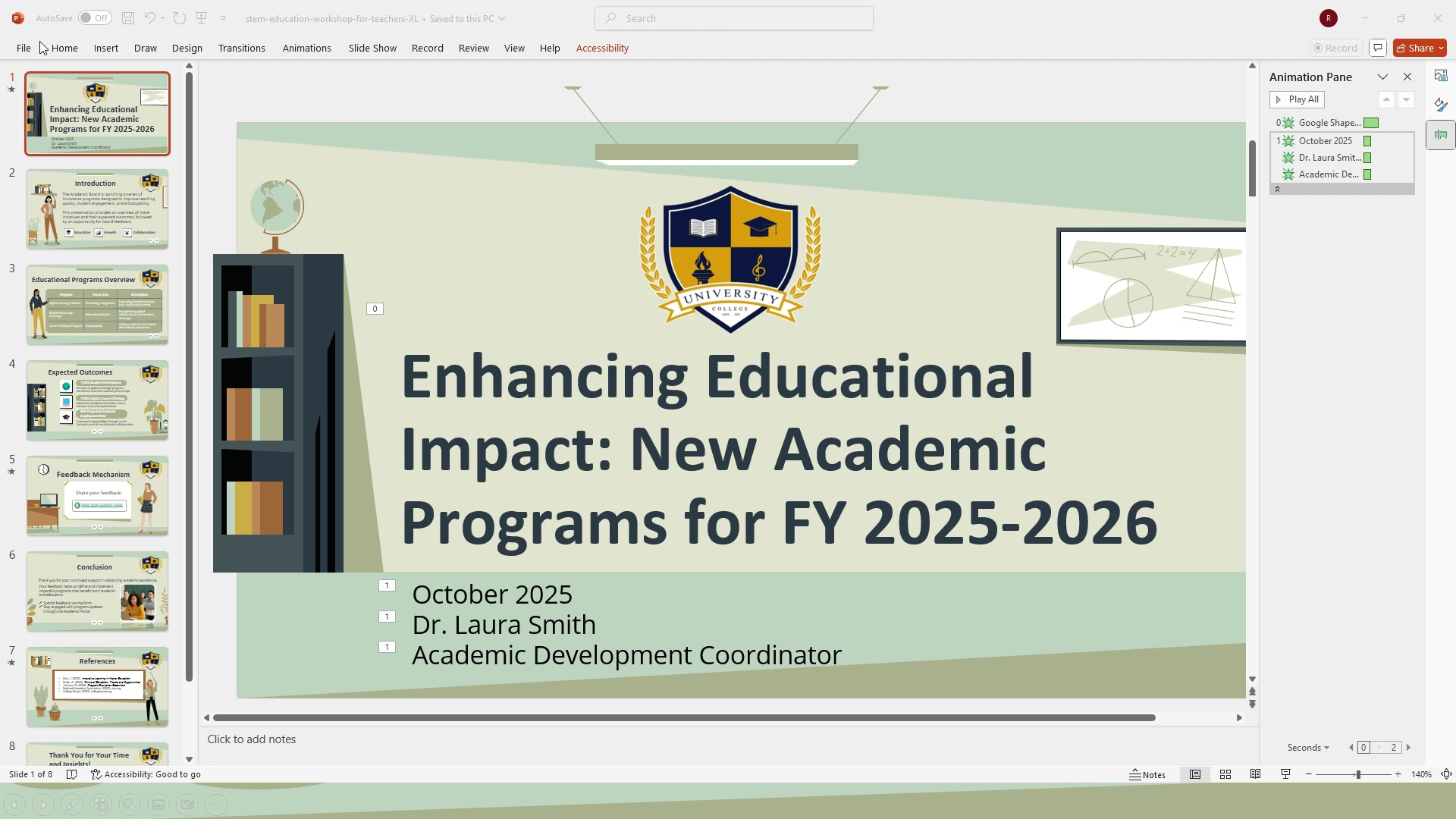 
key(Escape)
 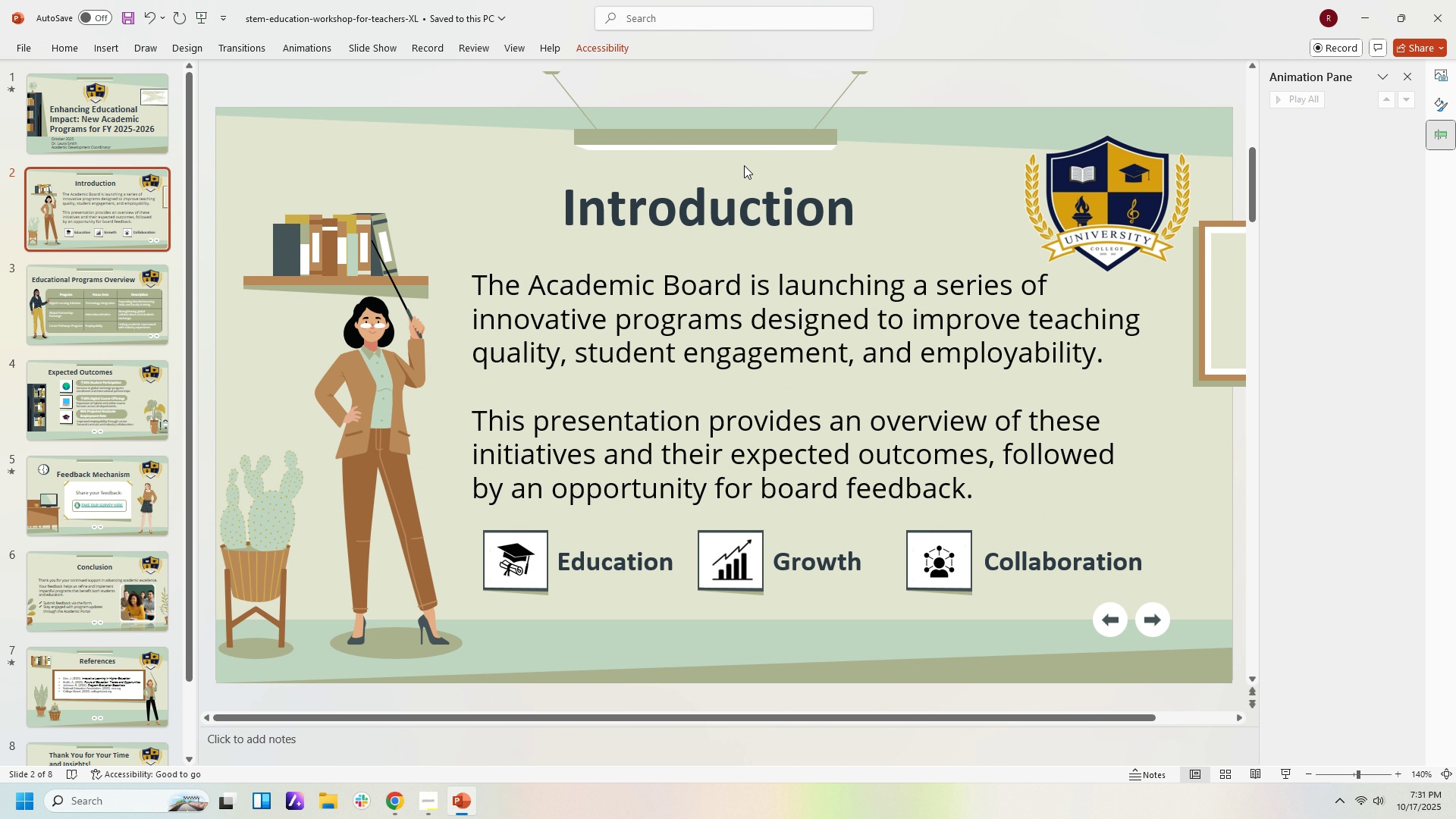 
left_click([737, 209])
 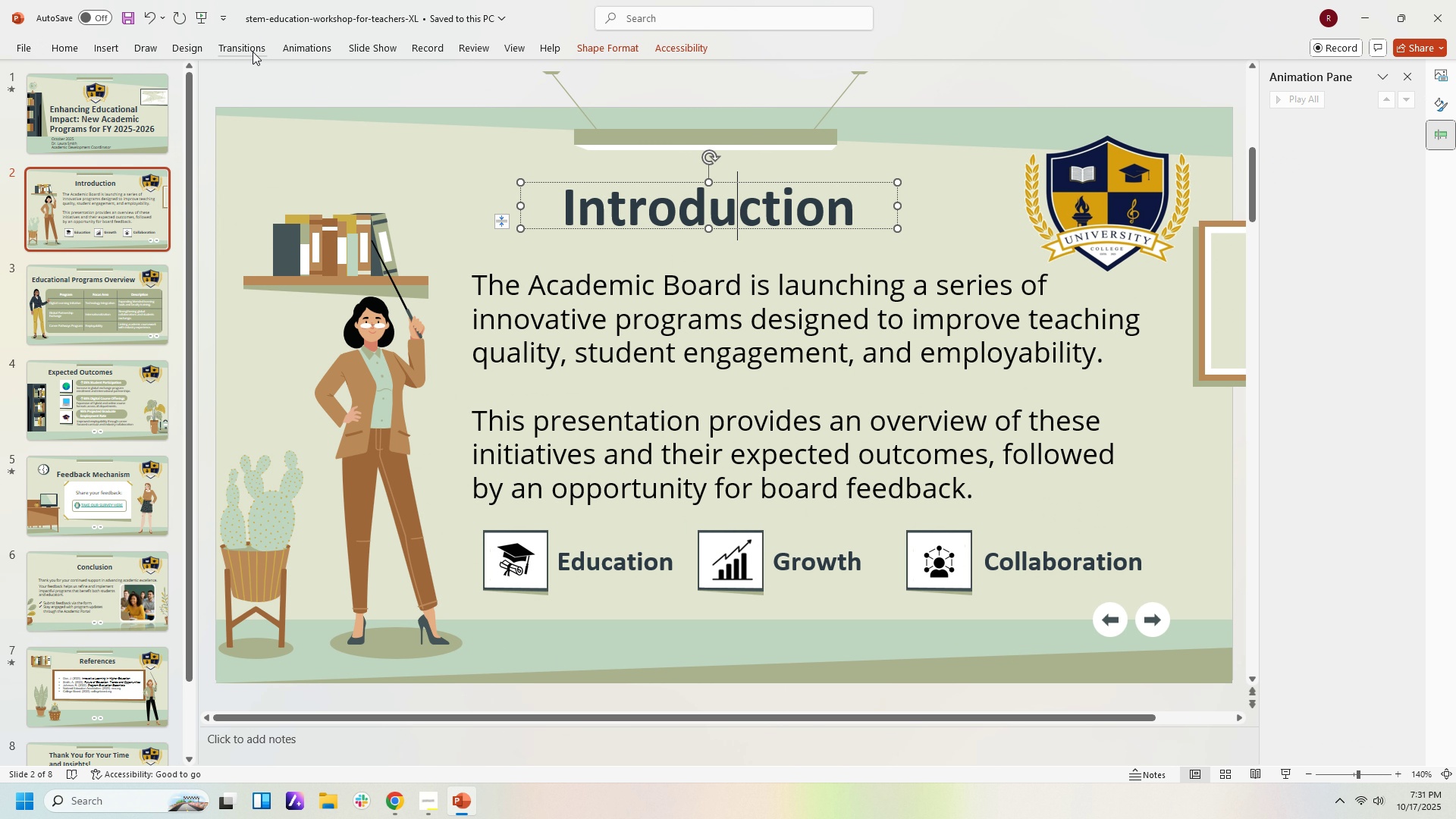 
left_click([316, 38])
 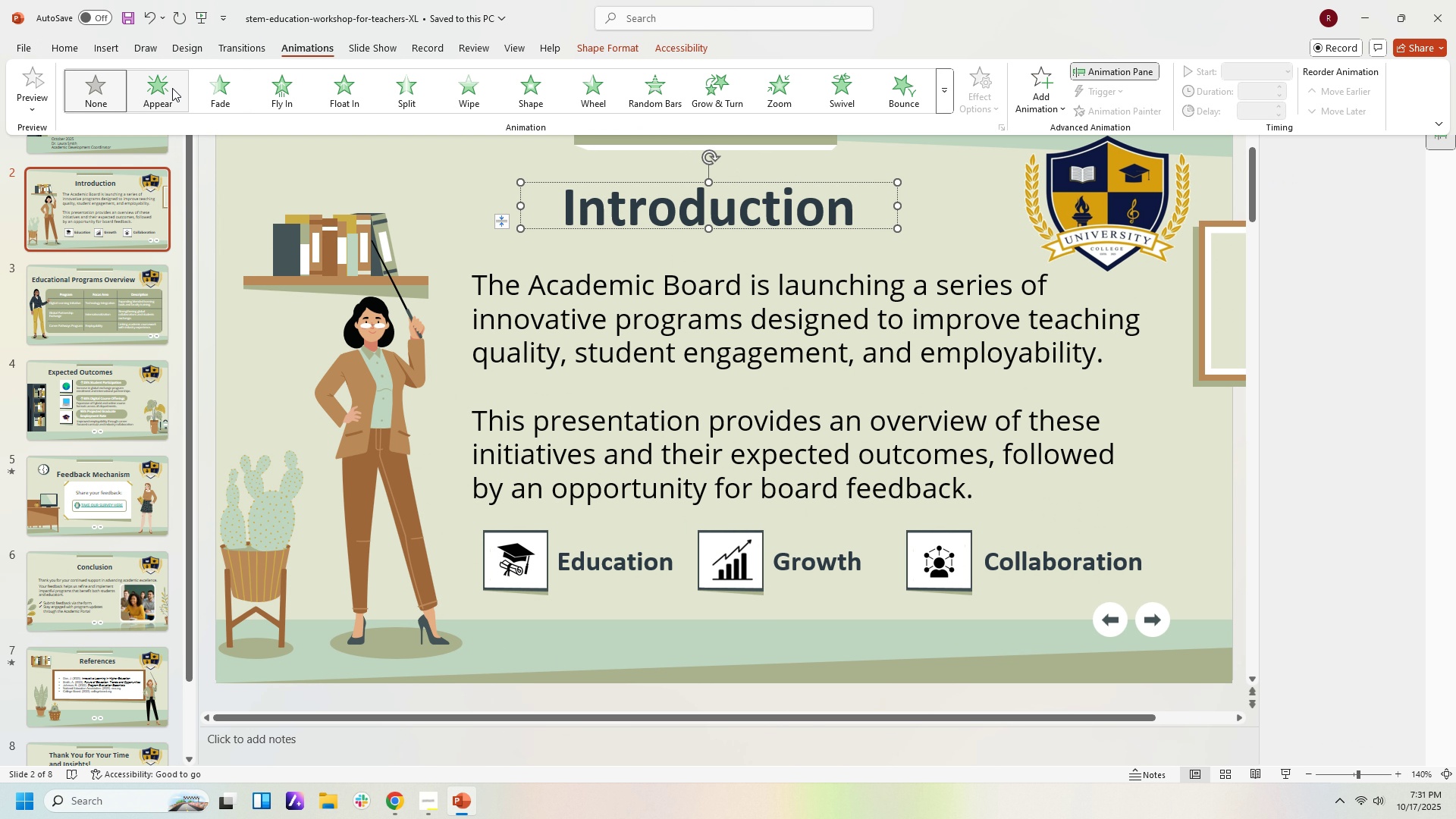 
left_click([171, 87])
 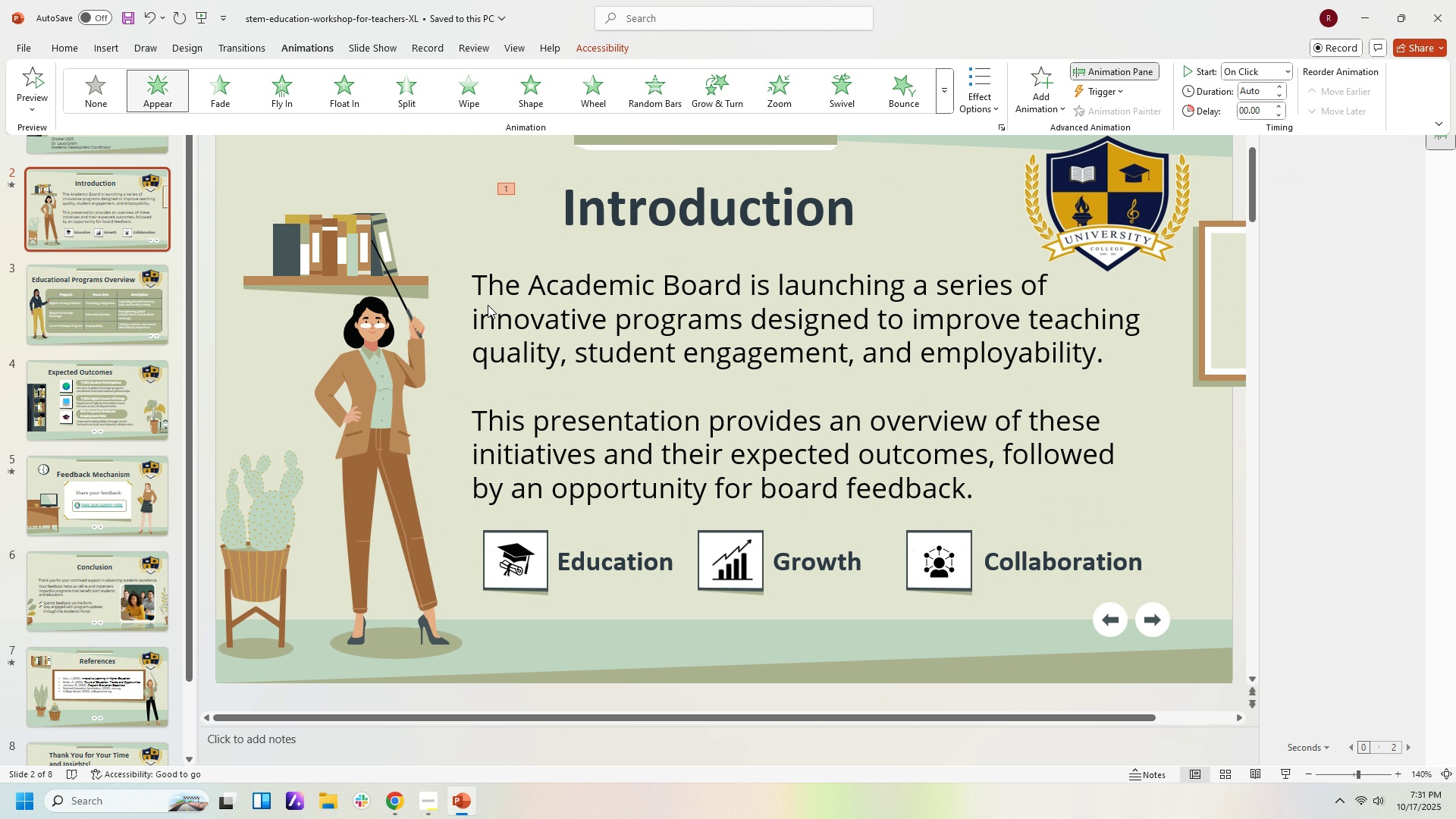 
left_click([488, 305])
 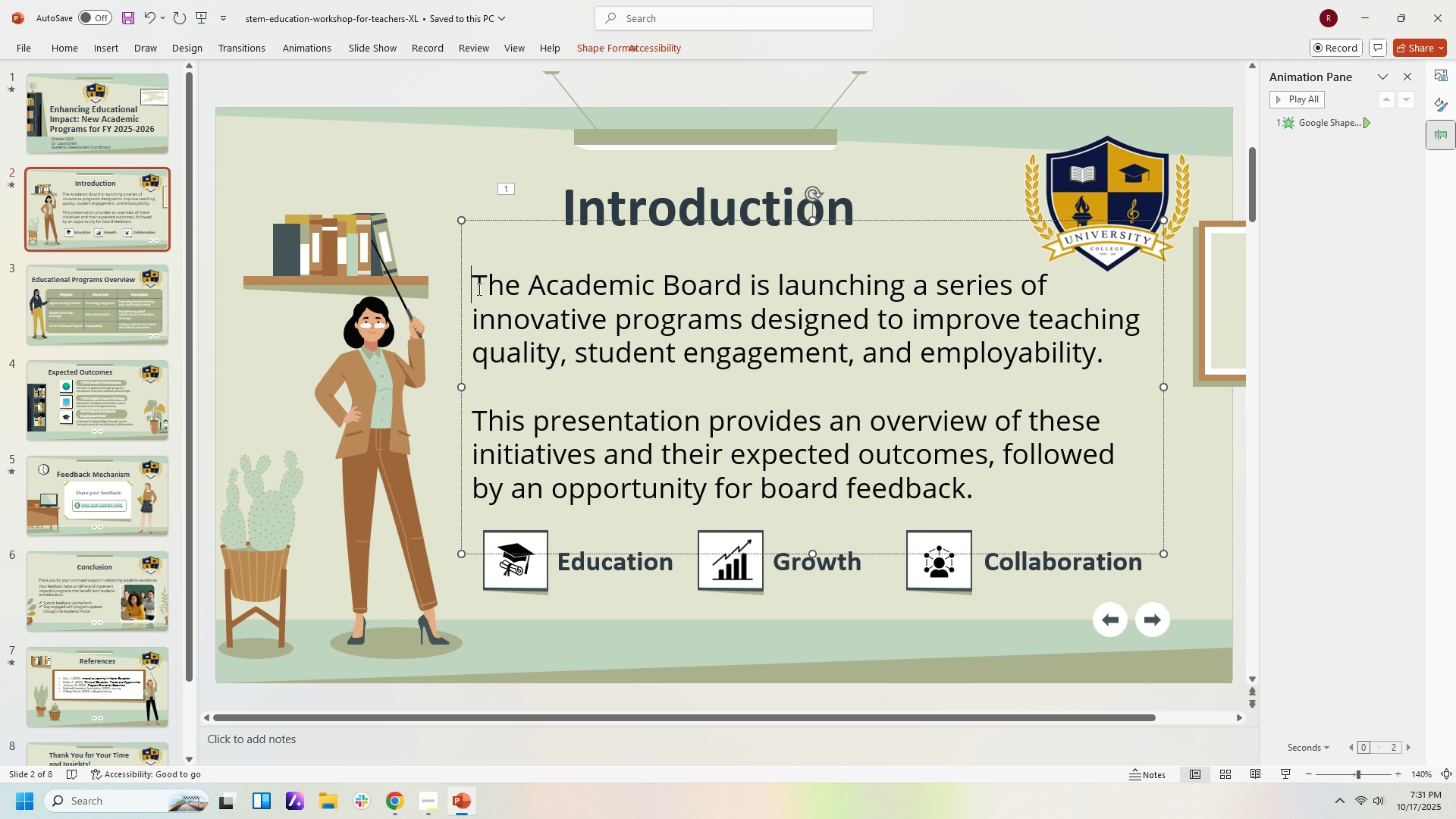 
left_click([478, 289])
 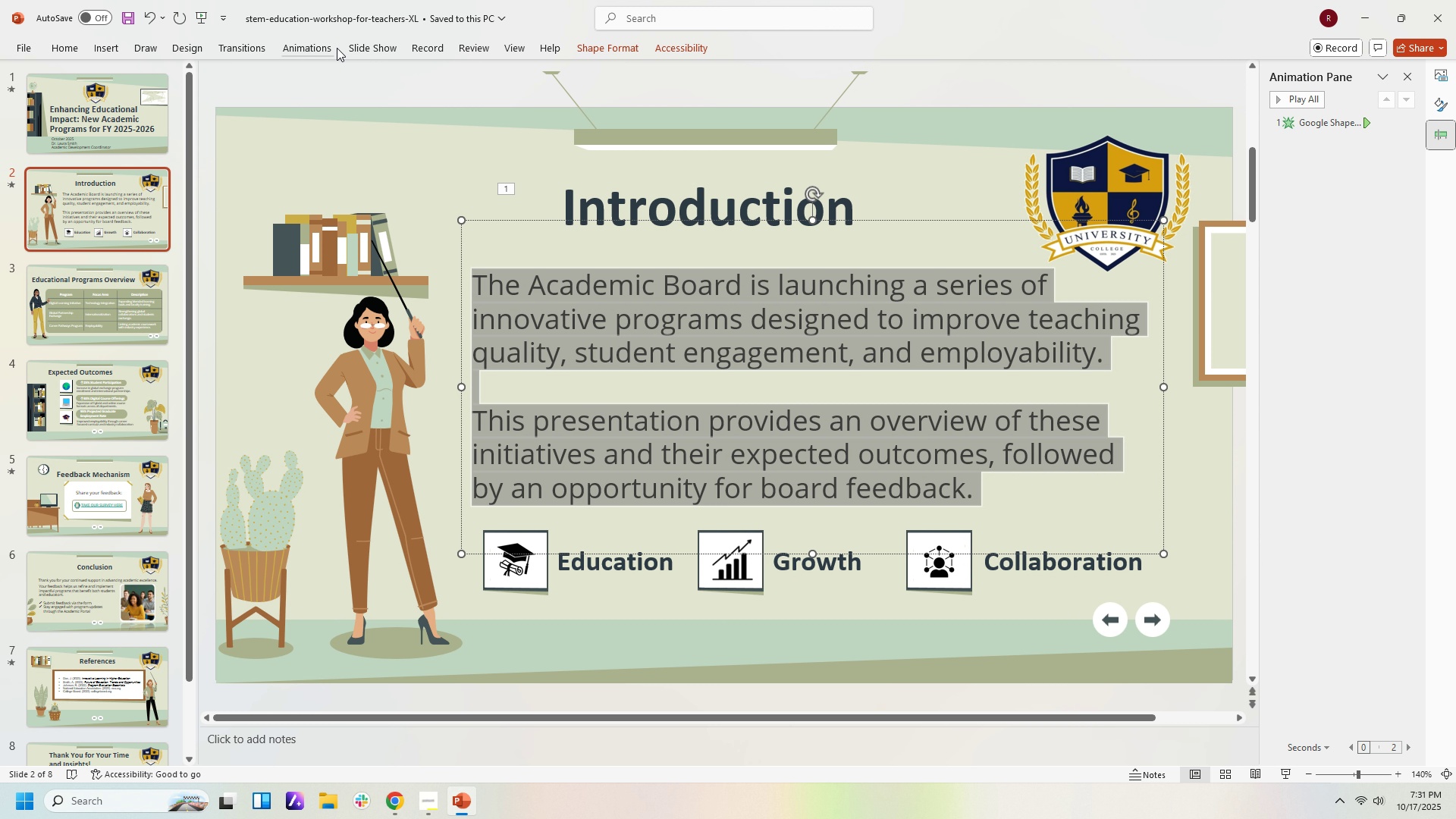 
left_click([308, 46])
 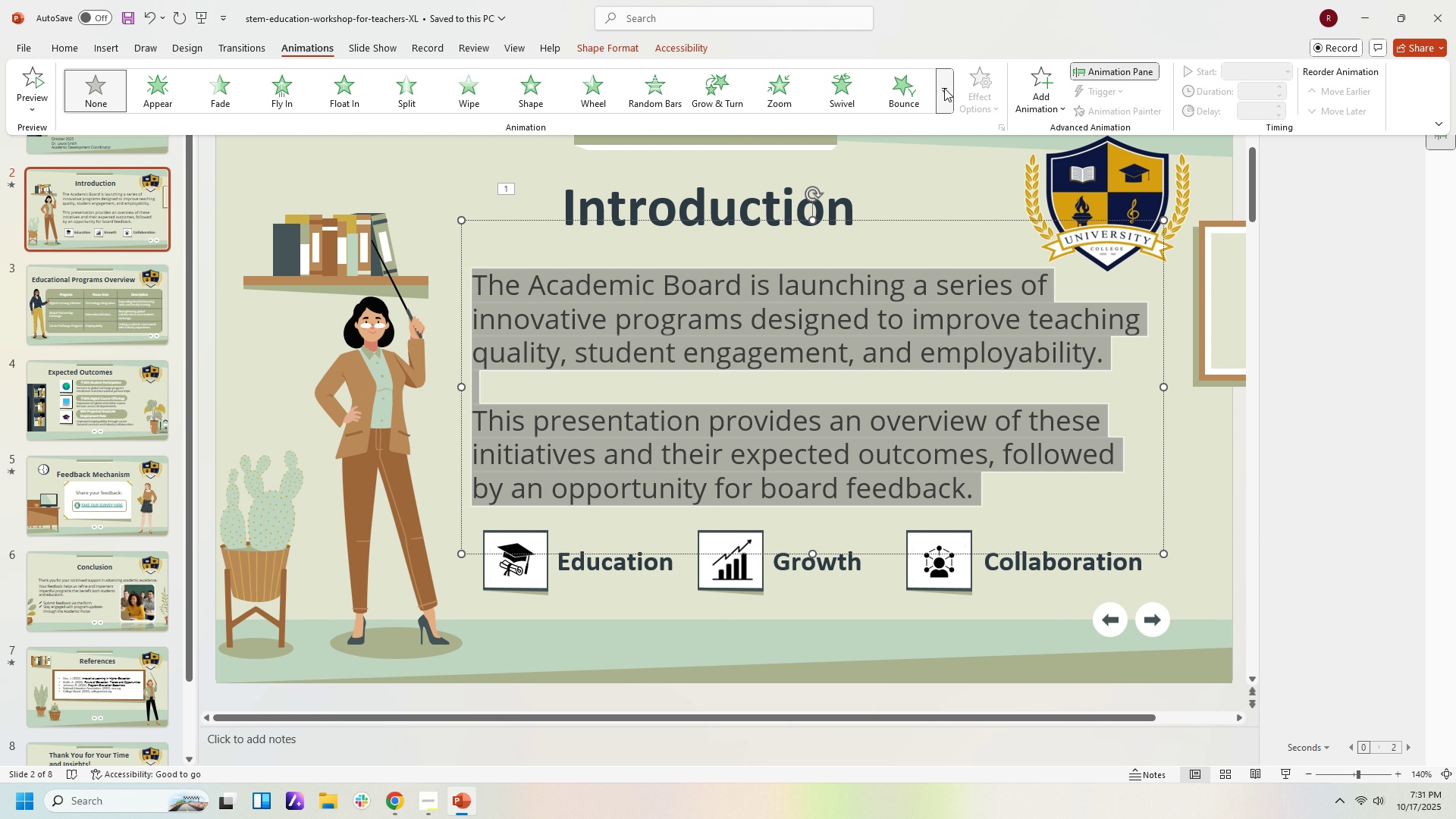 
left_click([946, 89])
 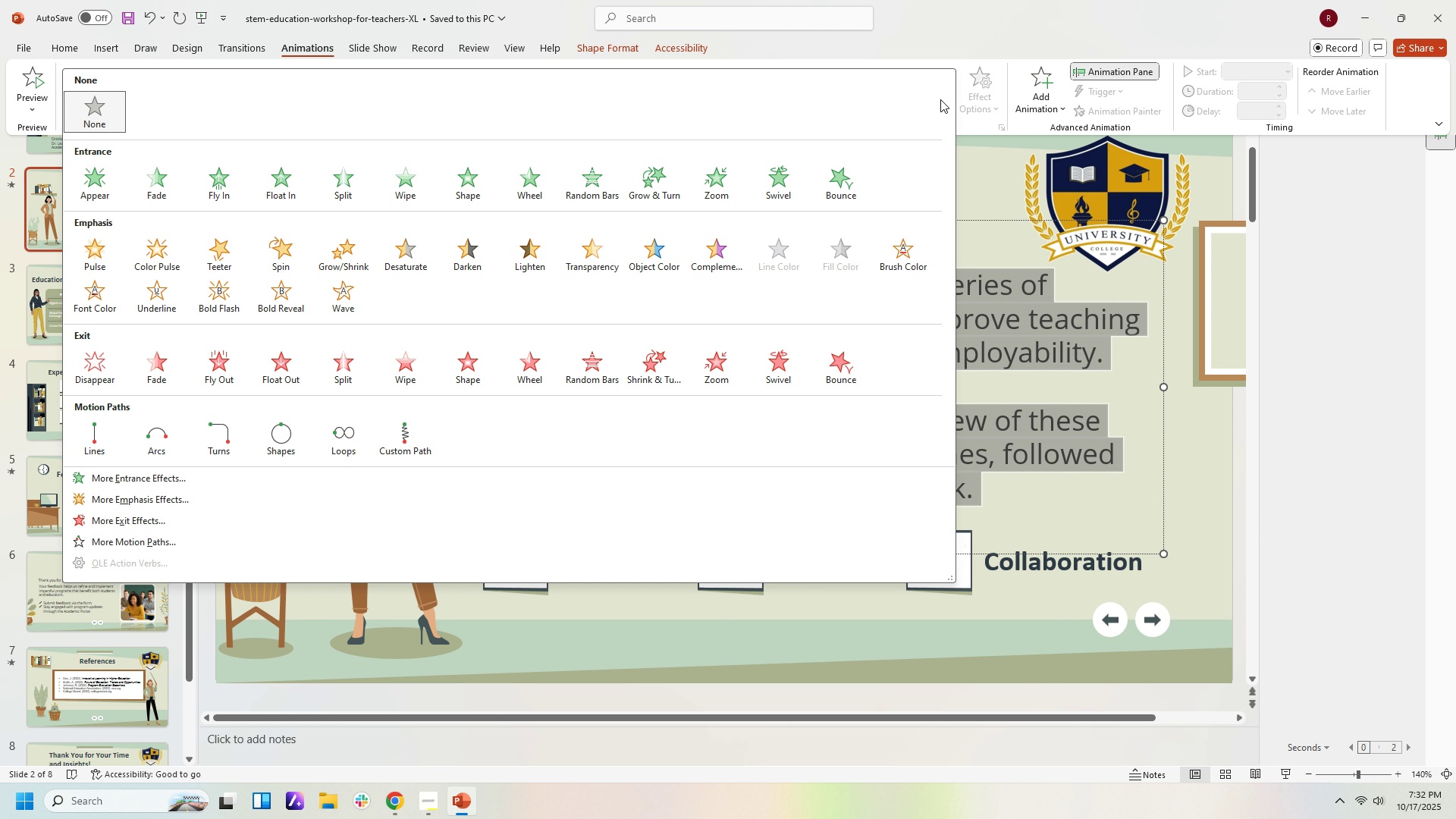 
wait(8.38)
 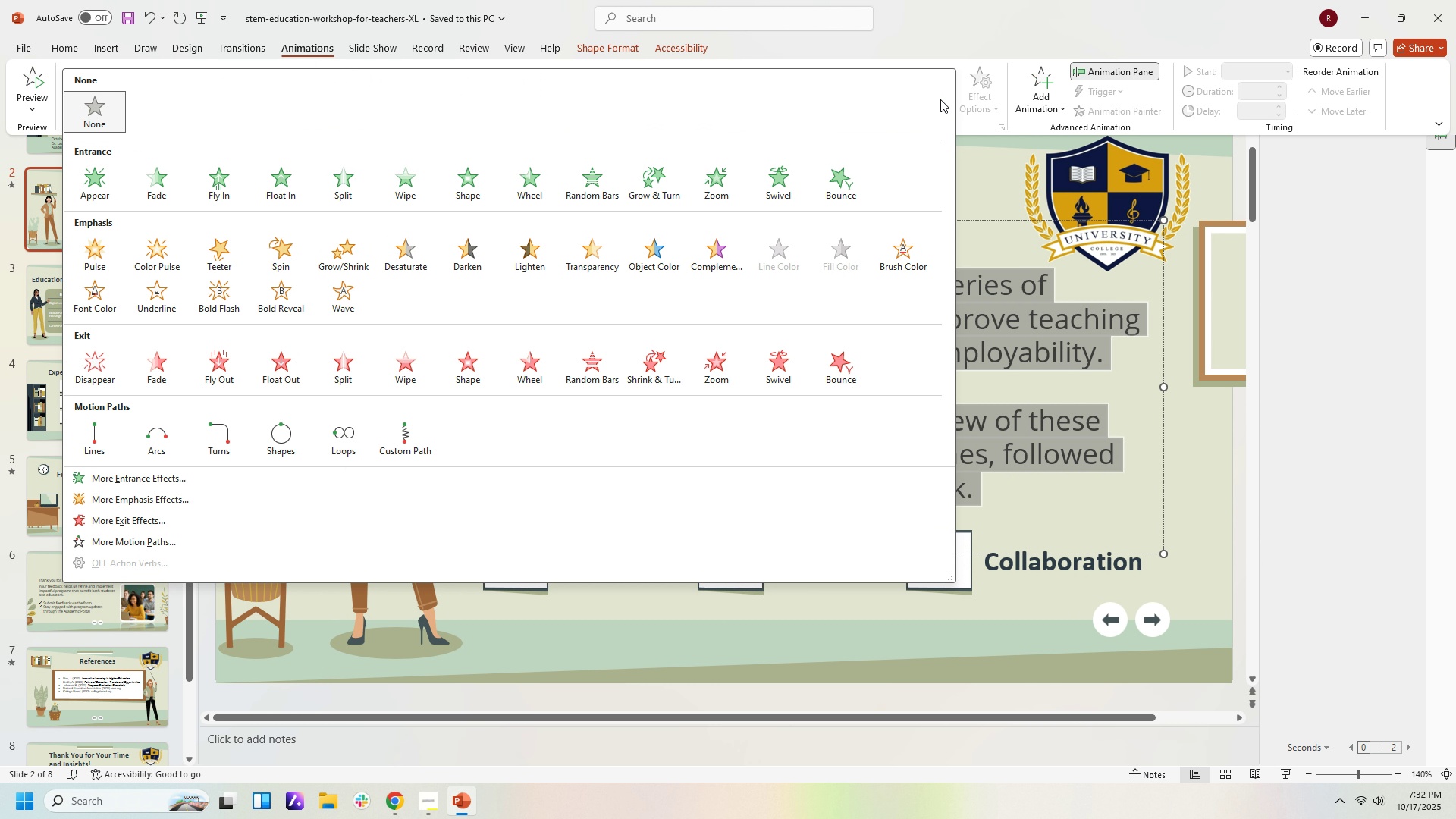 
left_click([403, 196])
 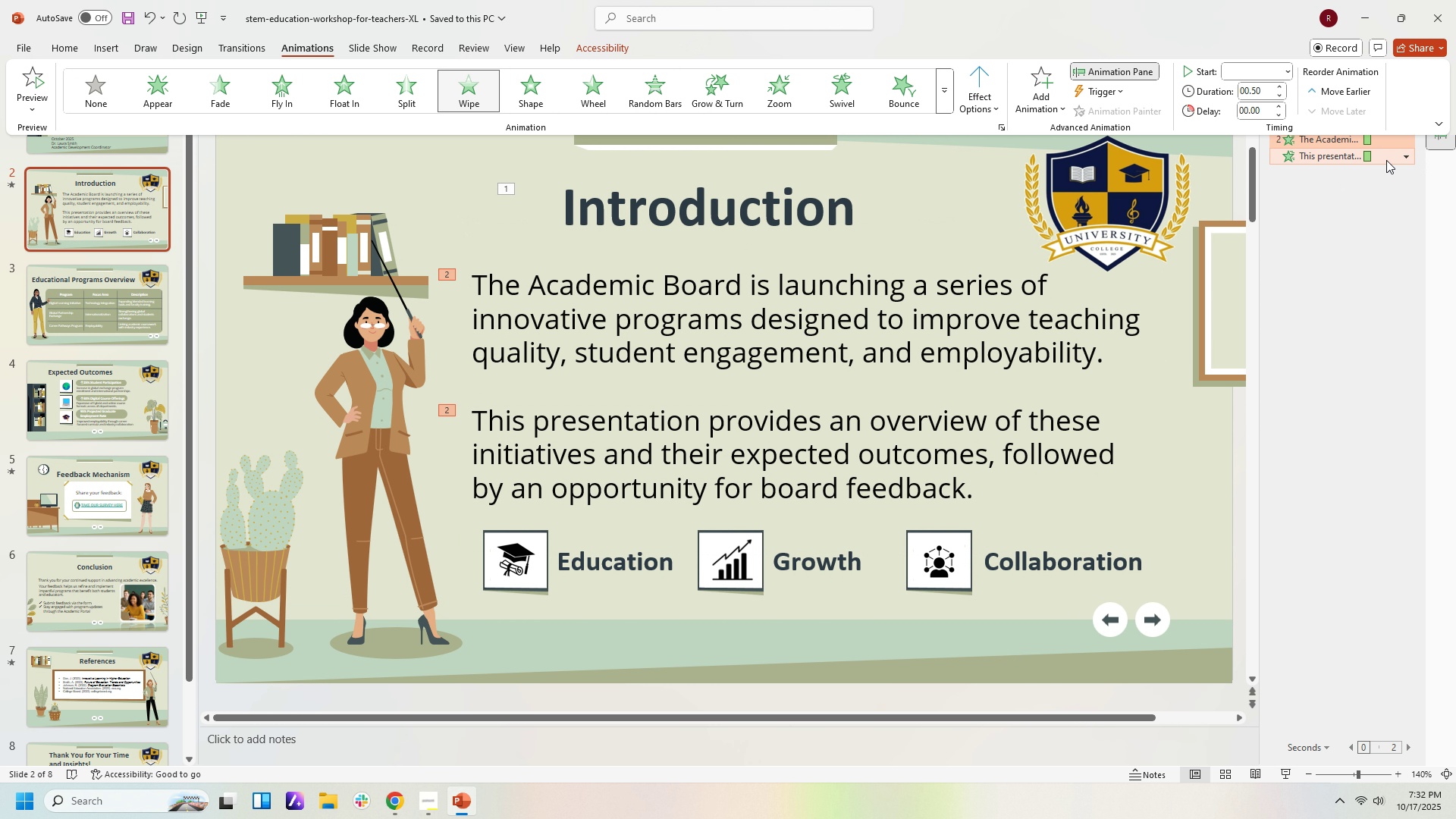 
scroll: coordinate [1365, 247], scroll_direction: up, amount: 2.0
 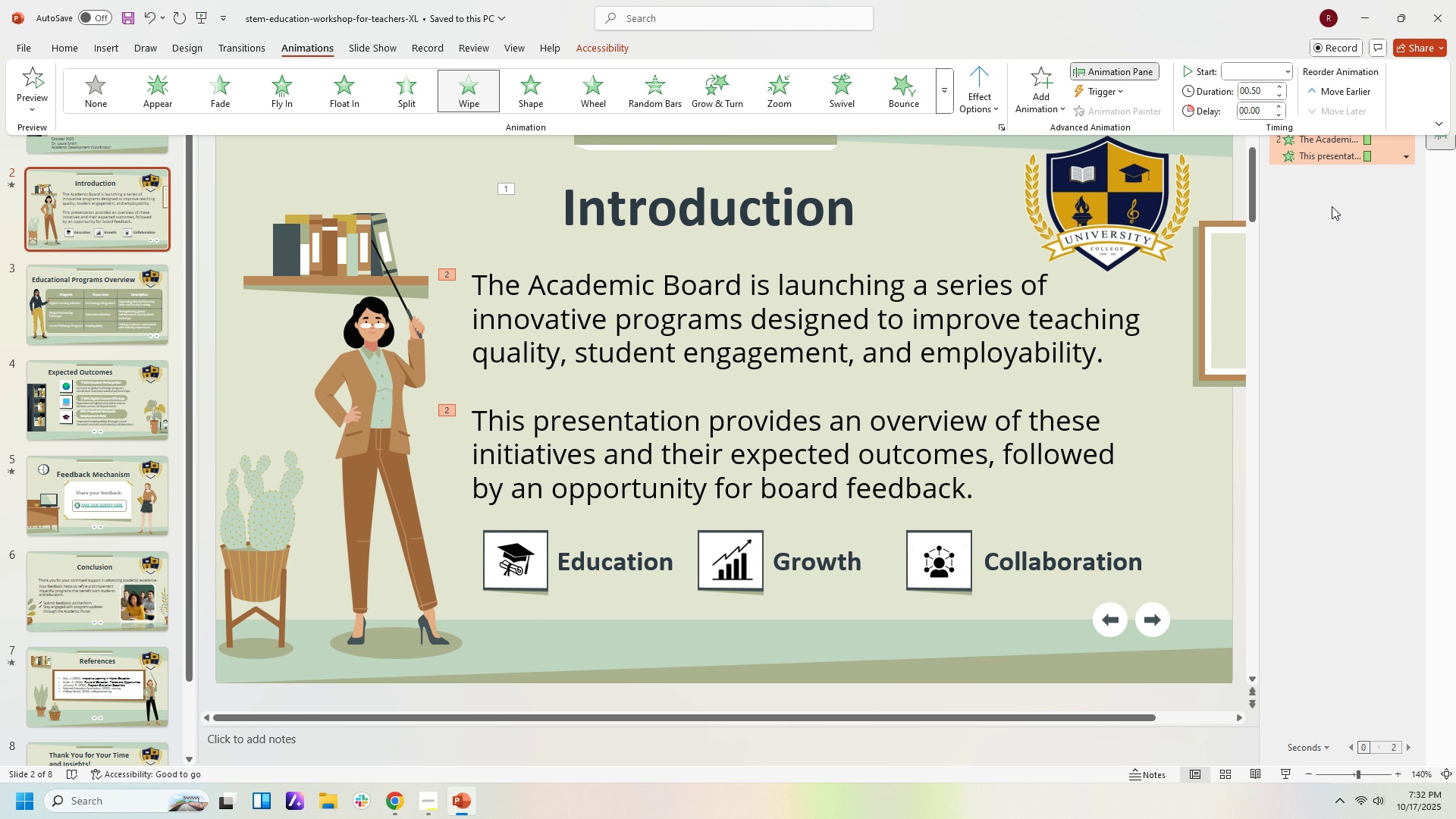 
left_click([1332, 206])
 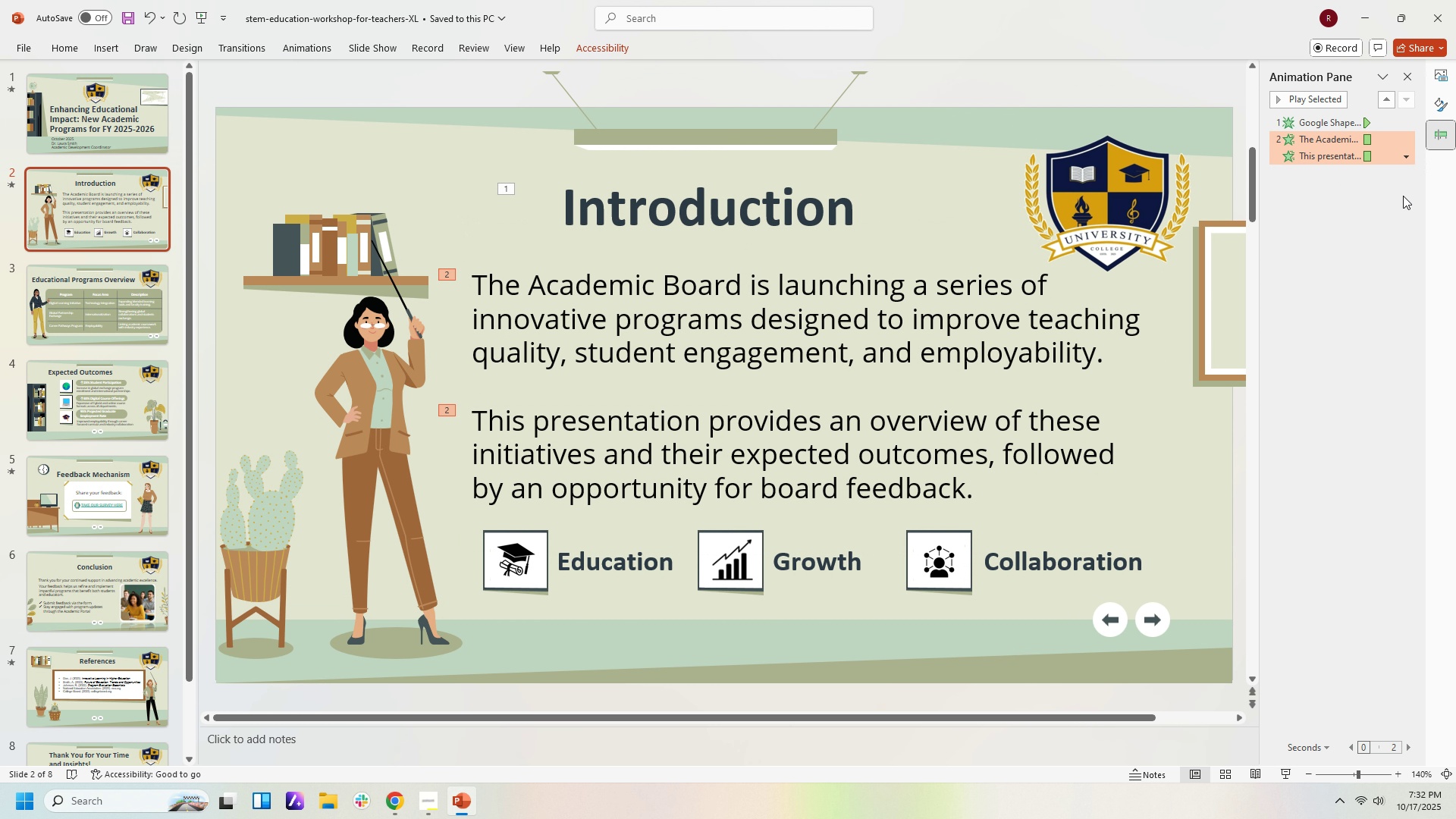 
scroll: coordinate [1403, 196], scroll_direction: up, amount: 2.0
 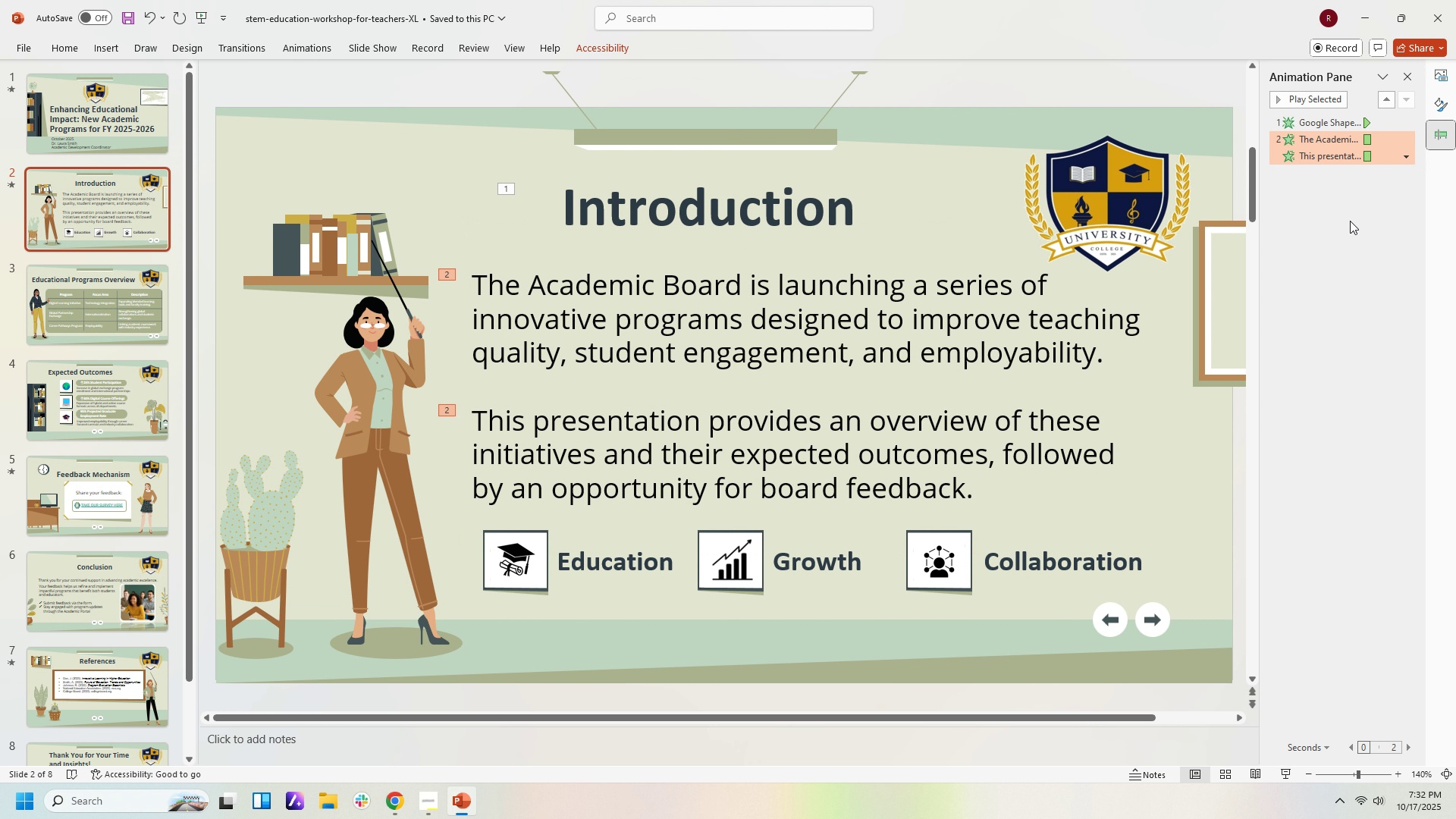 
left_click([1350, 221])
 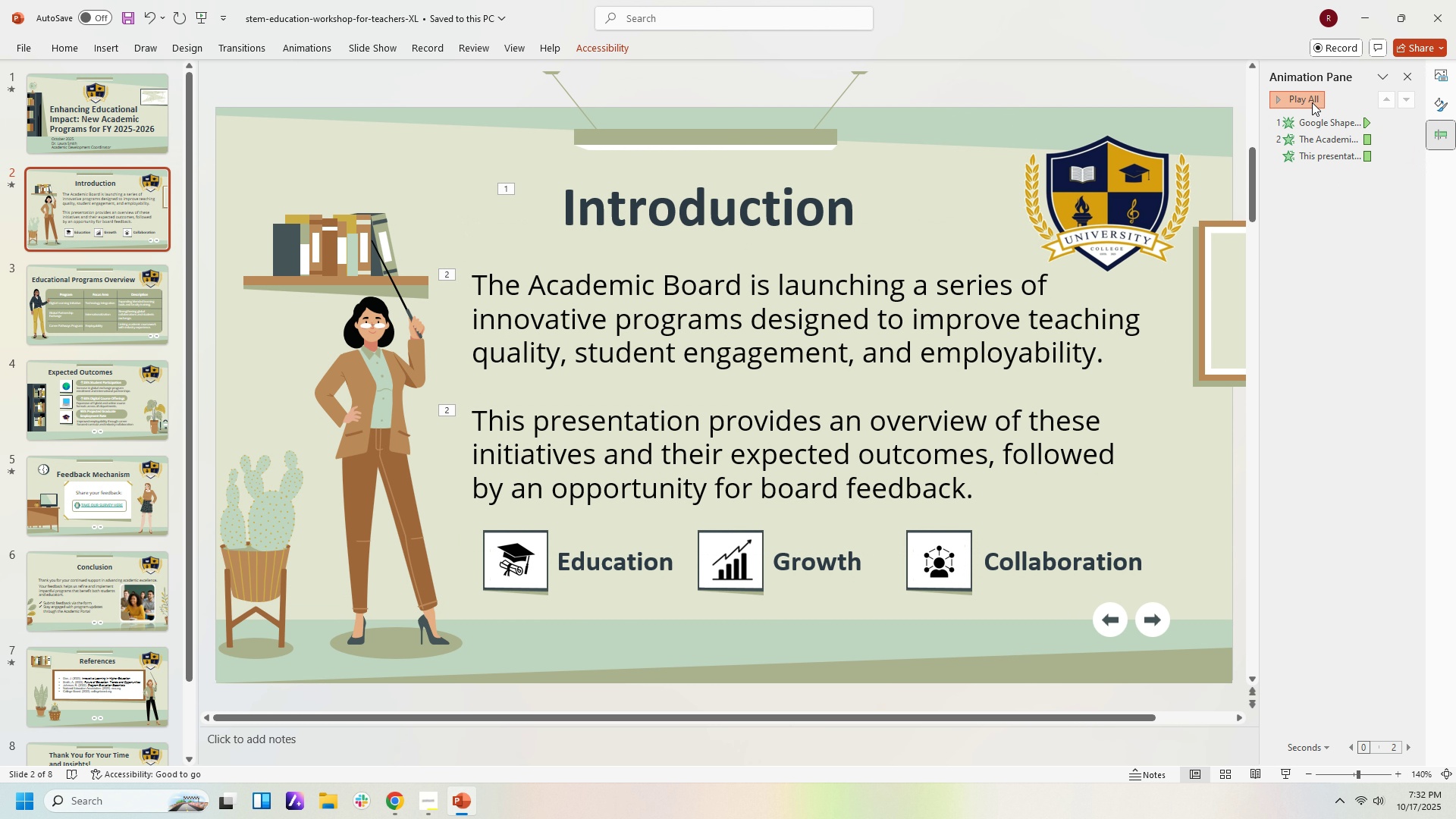 
left_click([1312, 102])
 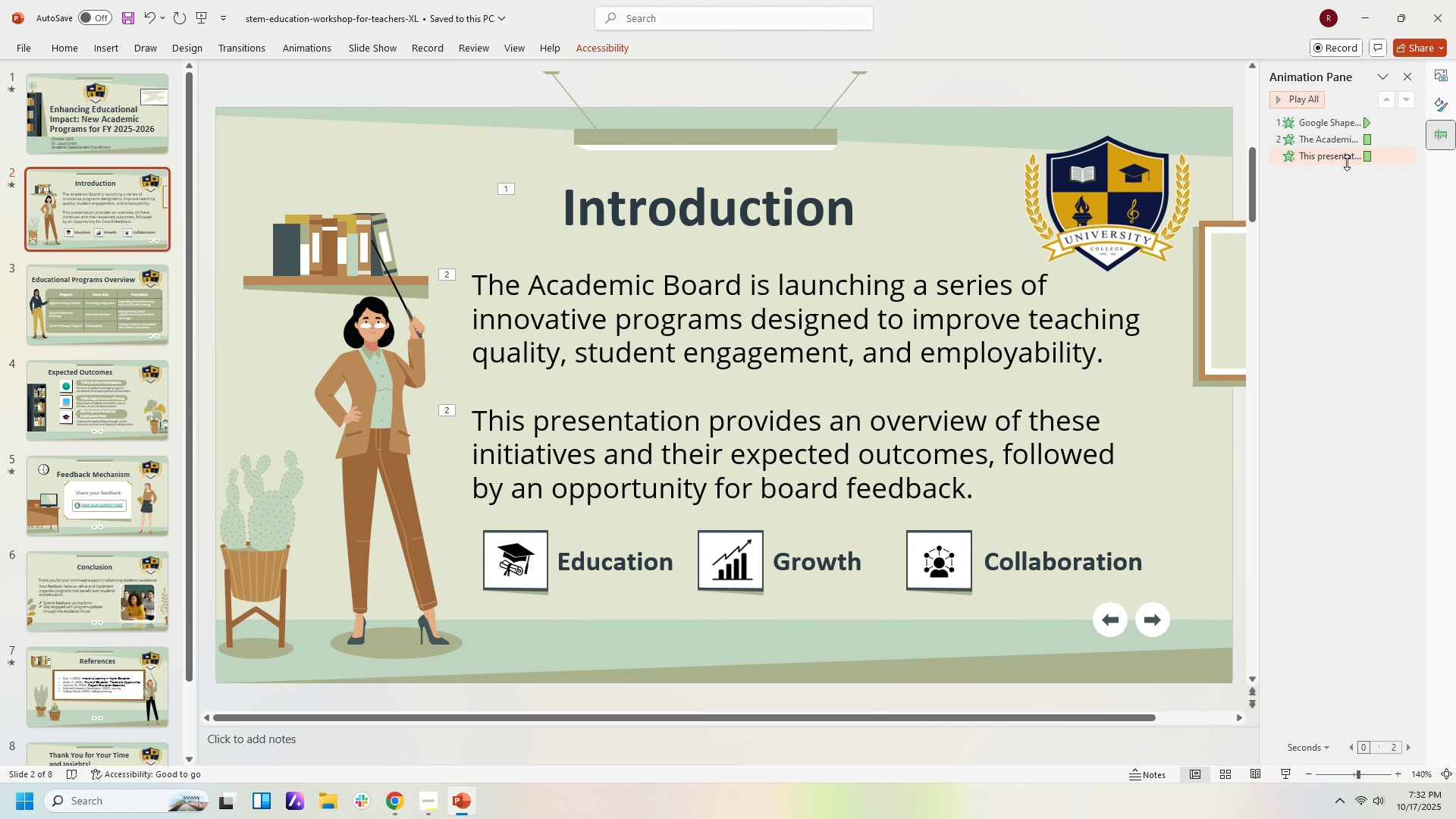 
wait(6.02)
 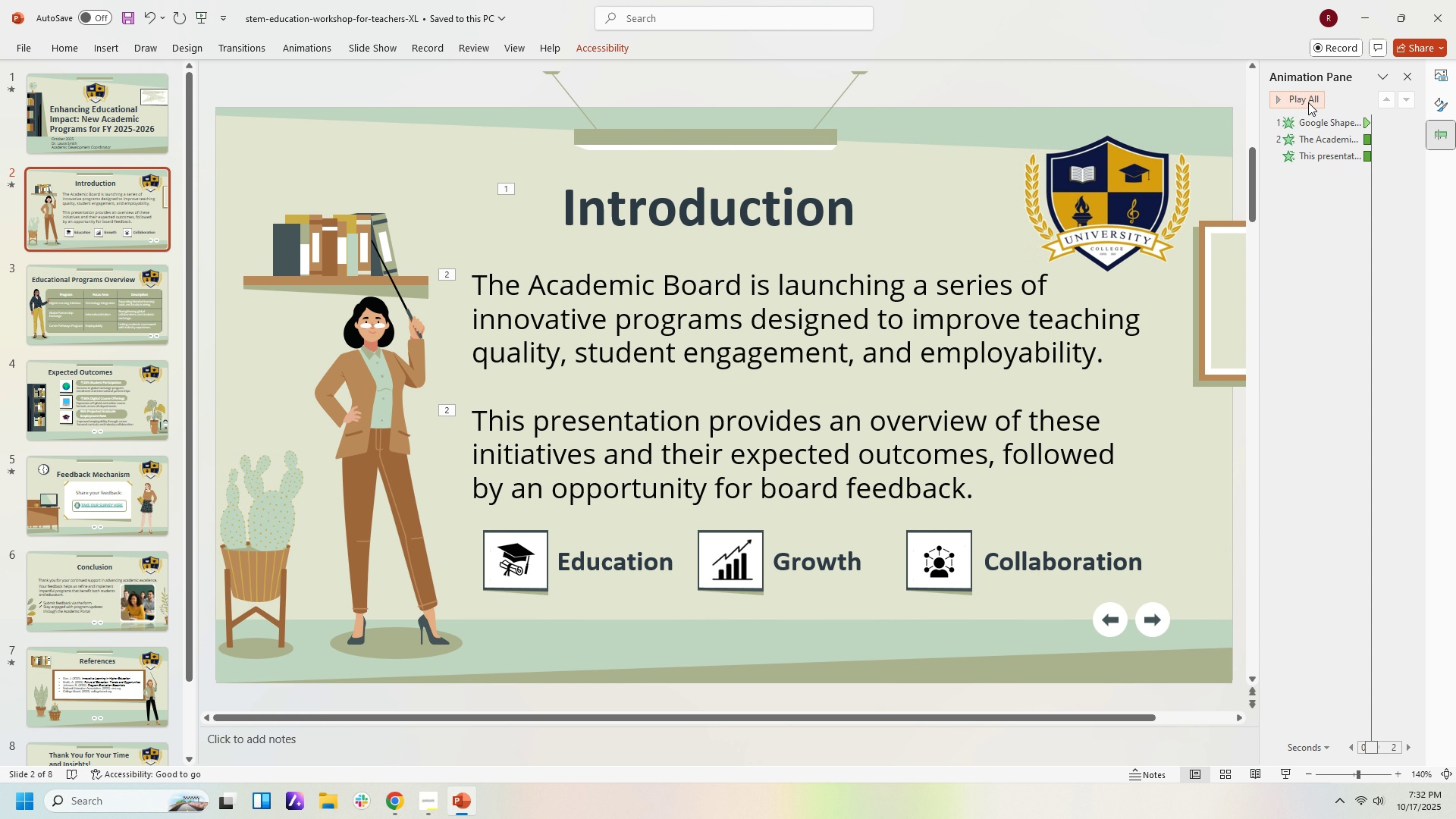 
left_click([1387, 159])
 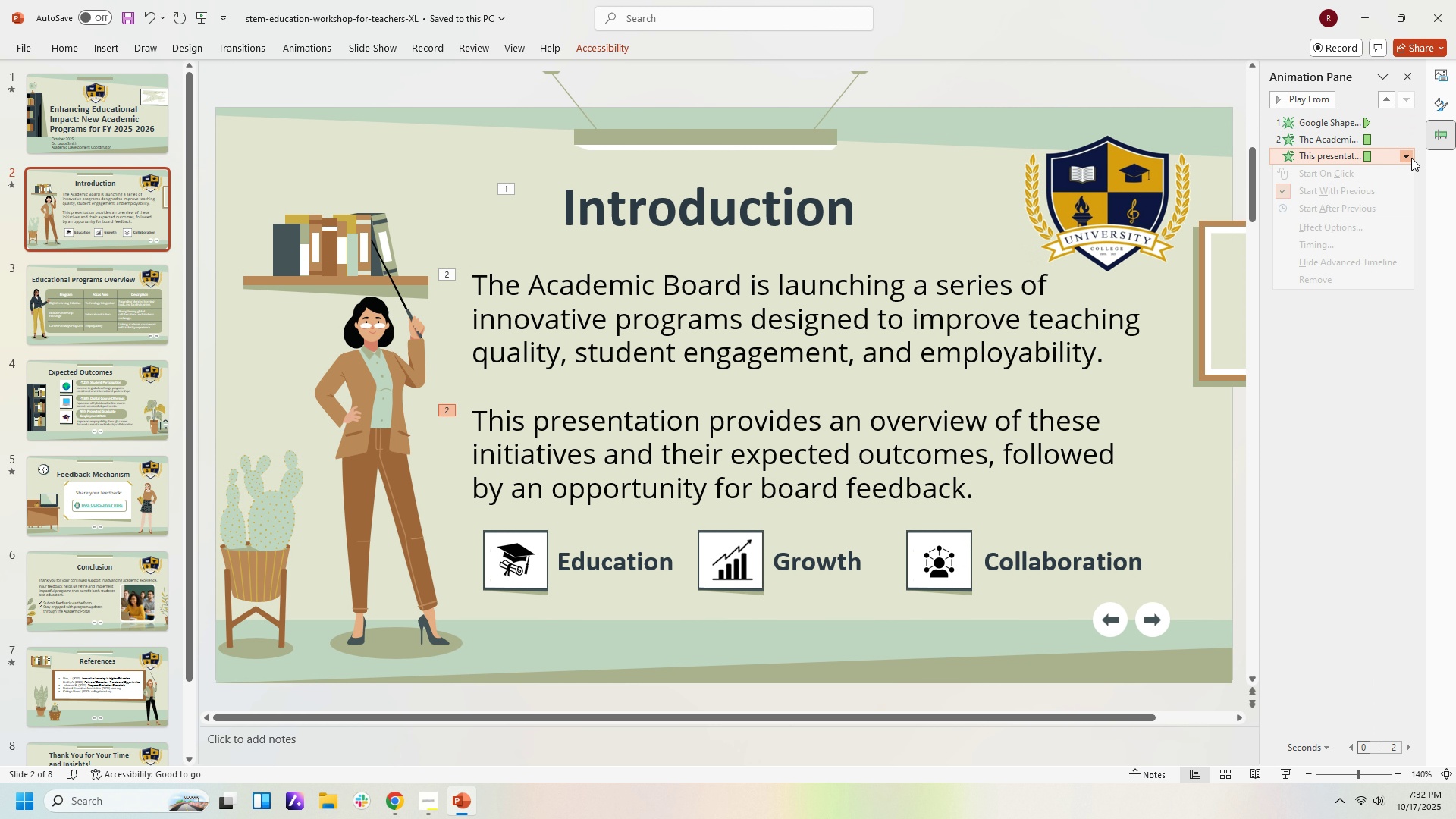 
left_click([1411, 158])
 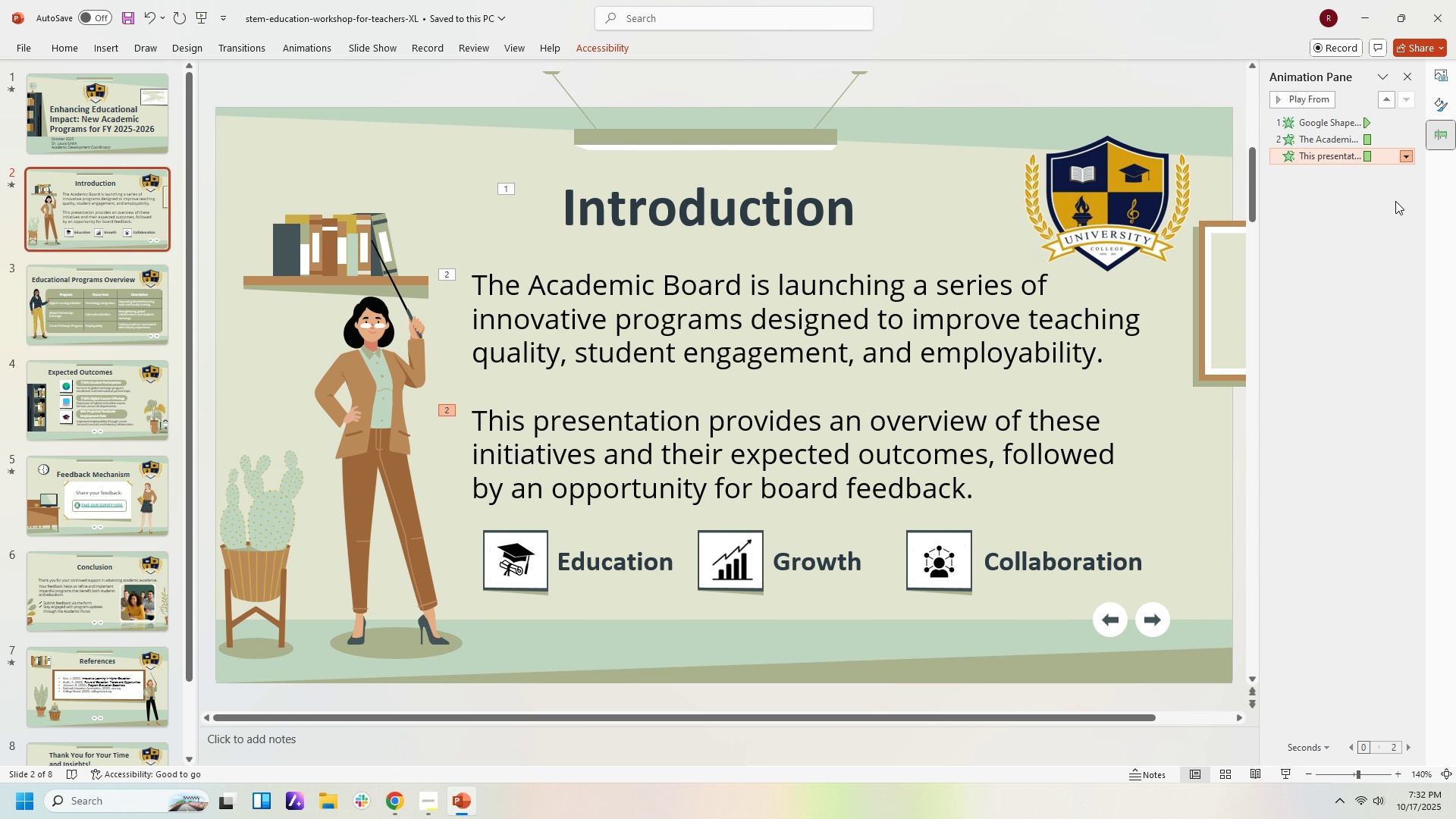 
left_click([1395, 201])
 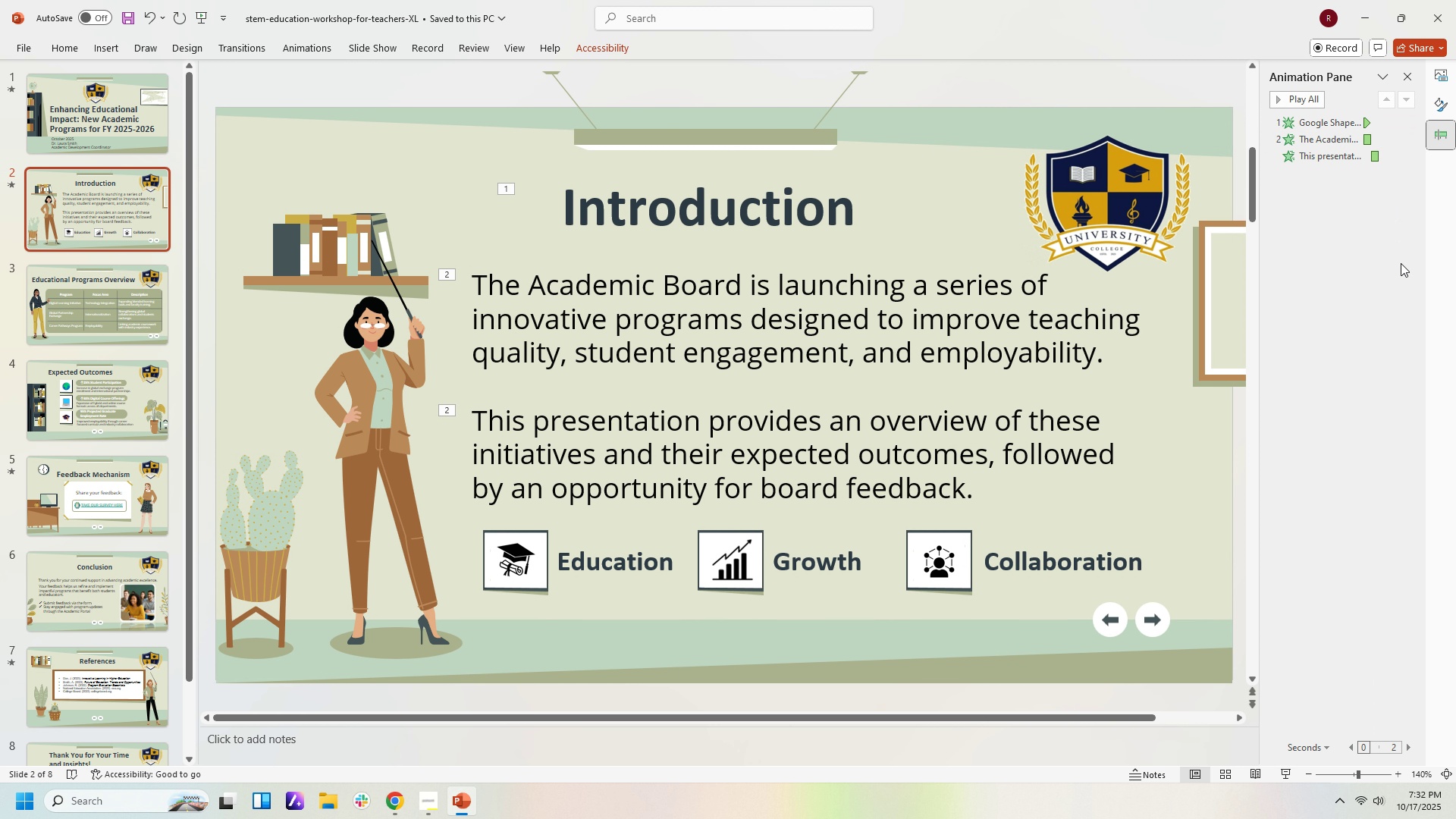 
left_click([1401, 263])
 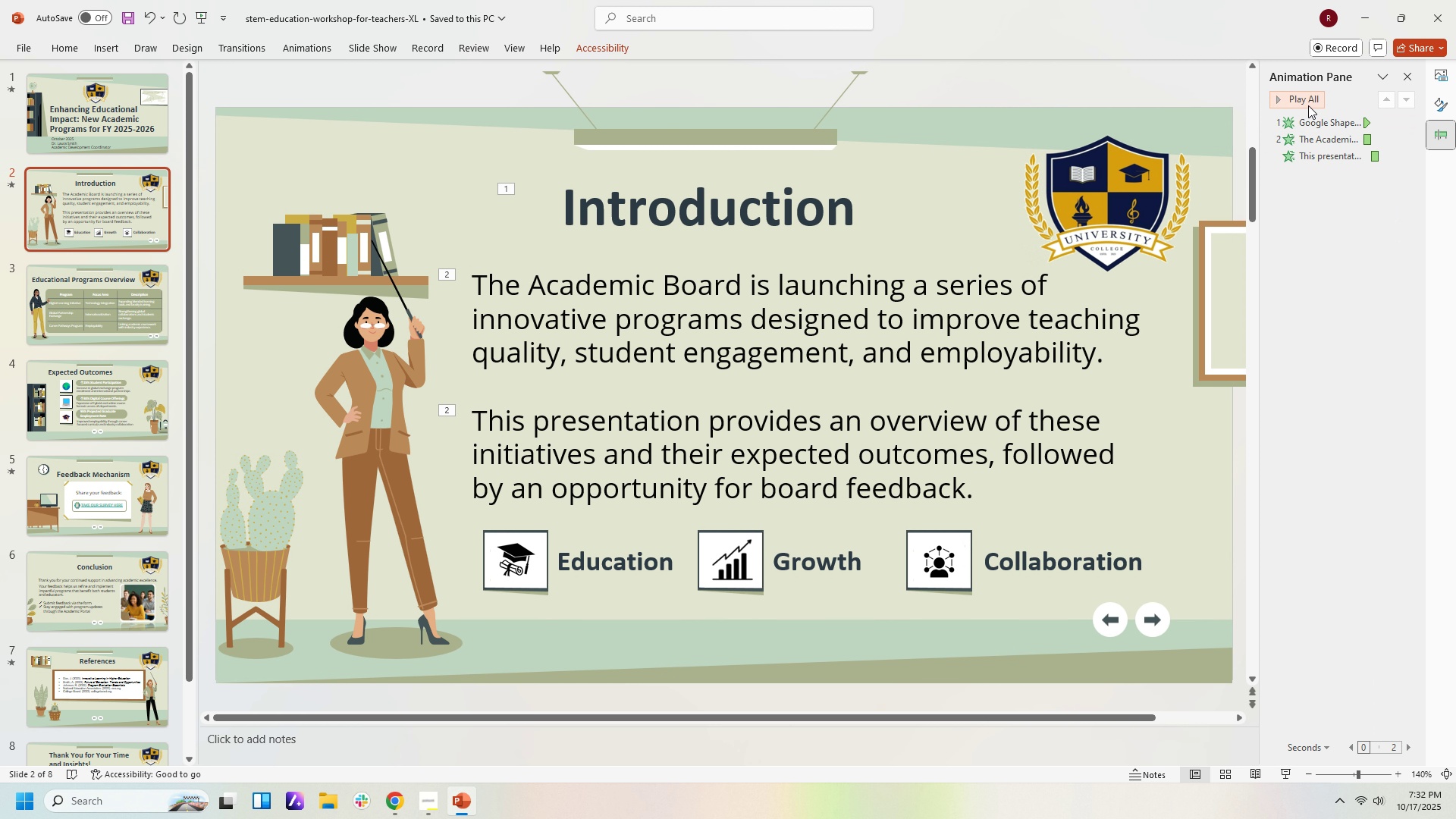 
left_click([1308, 105])
 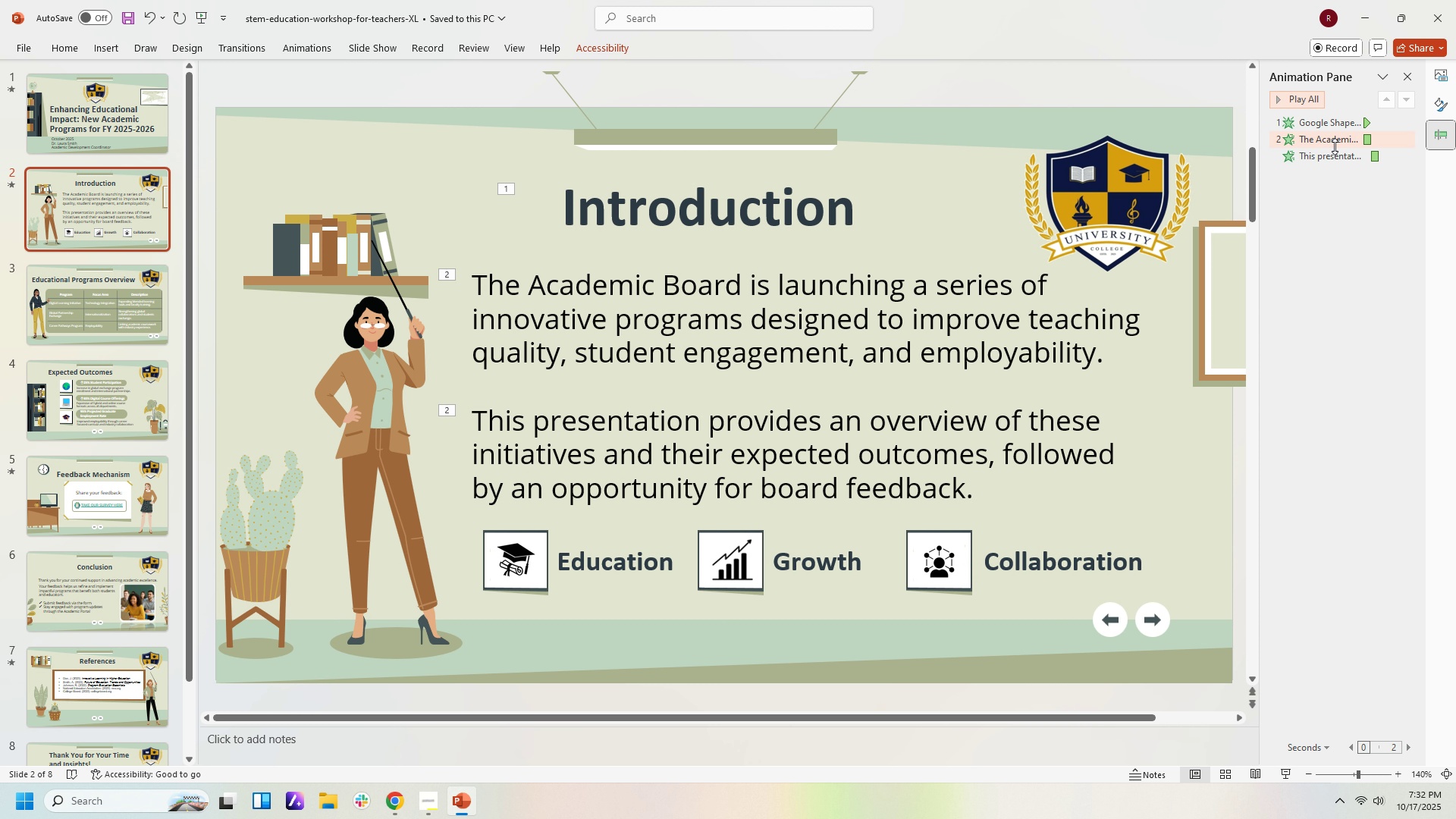 
left_click([649, 343])
 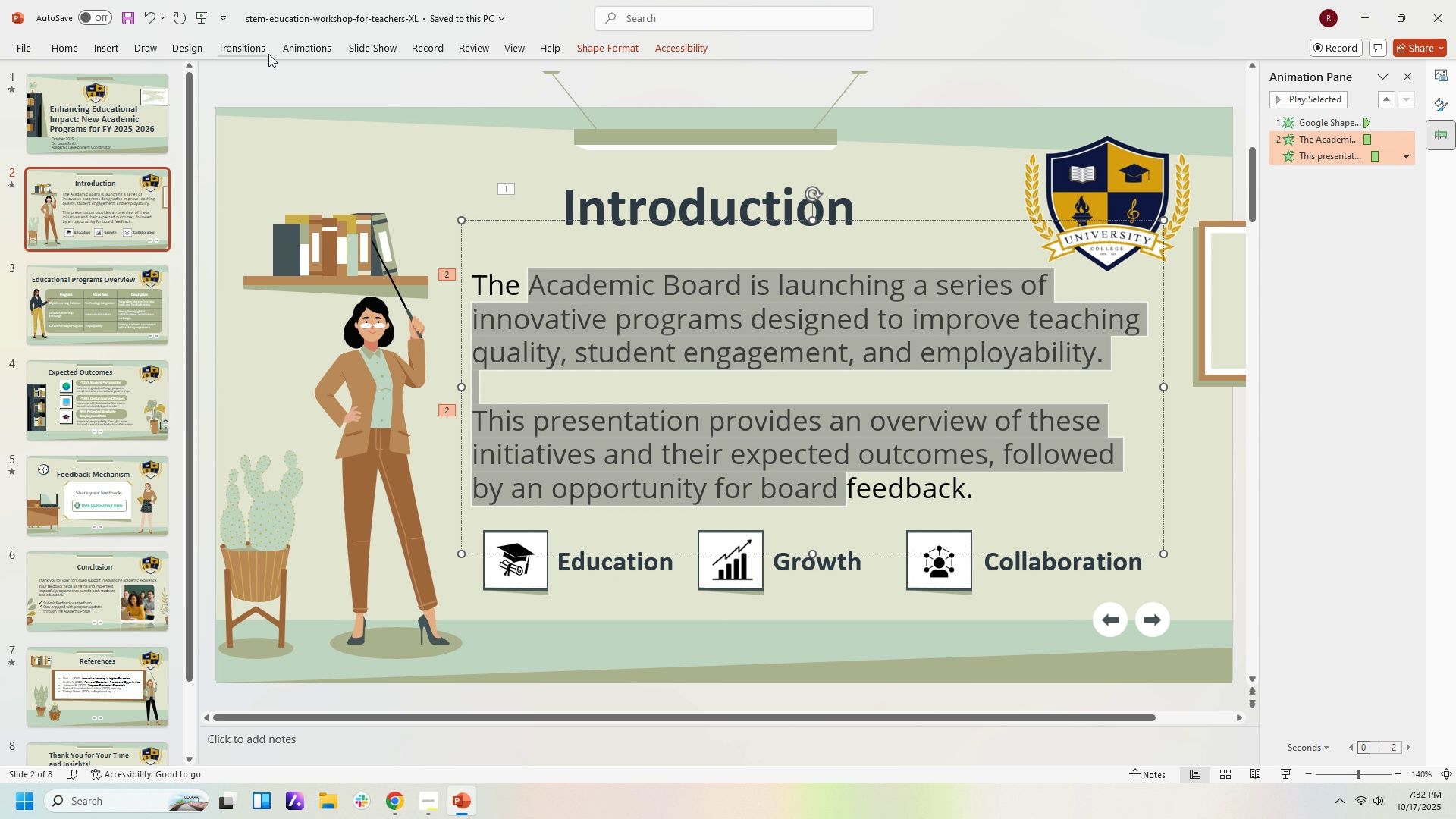 
left_click([291, 45])
 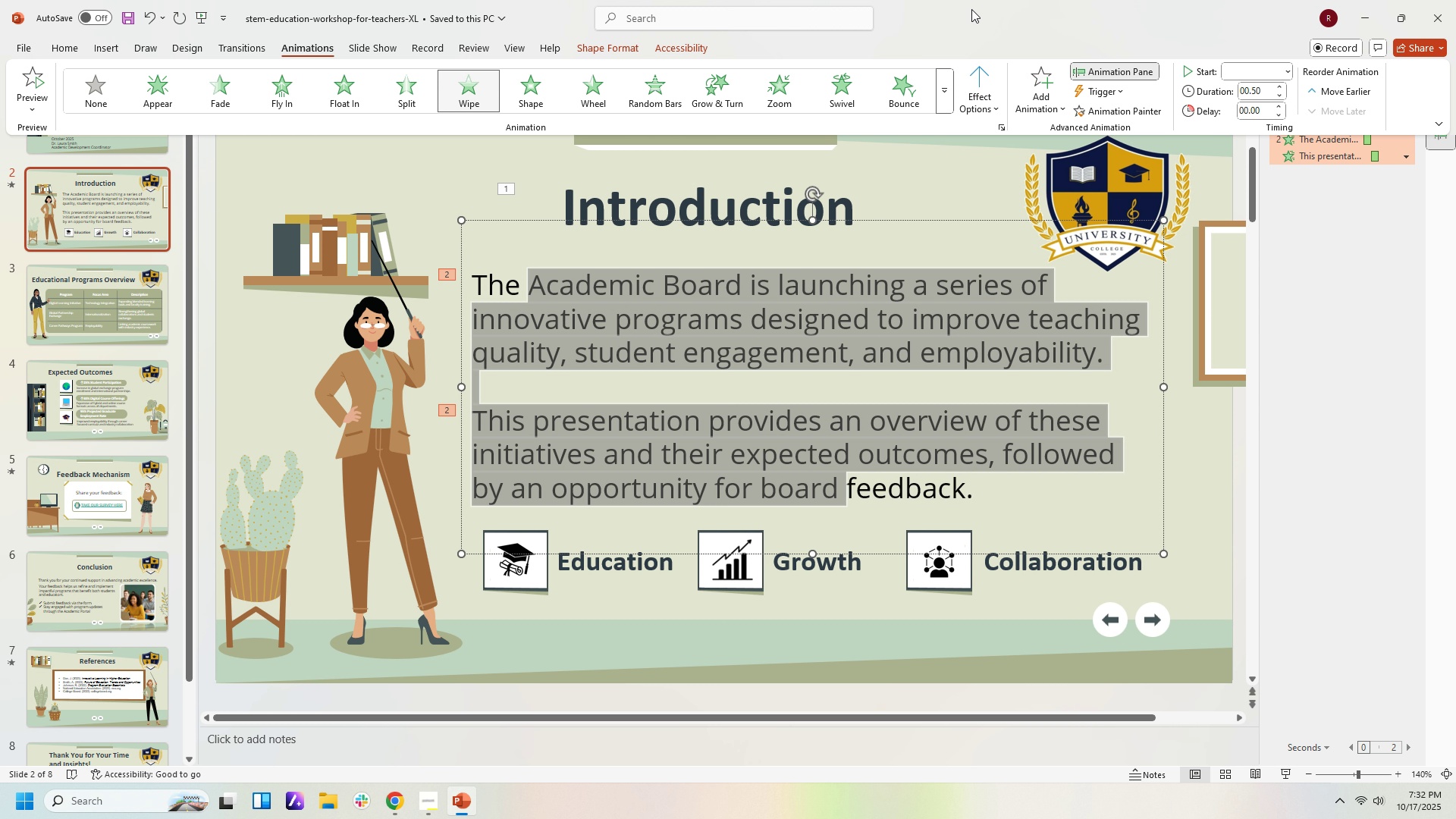 
wait(6.69)
 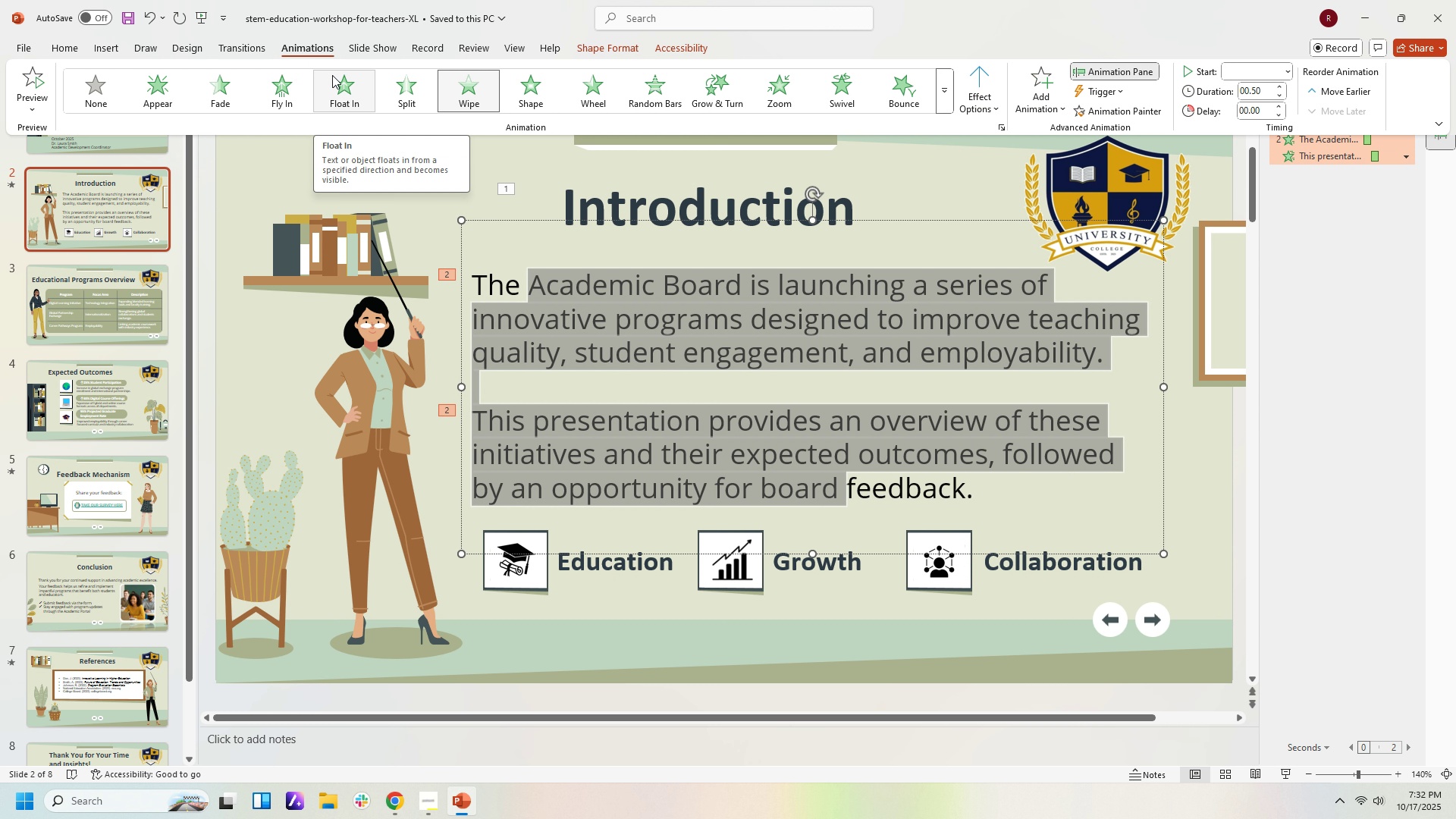 
left_click([654, 93])
 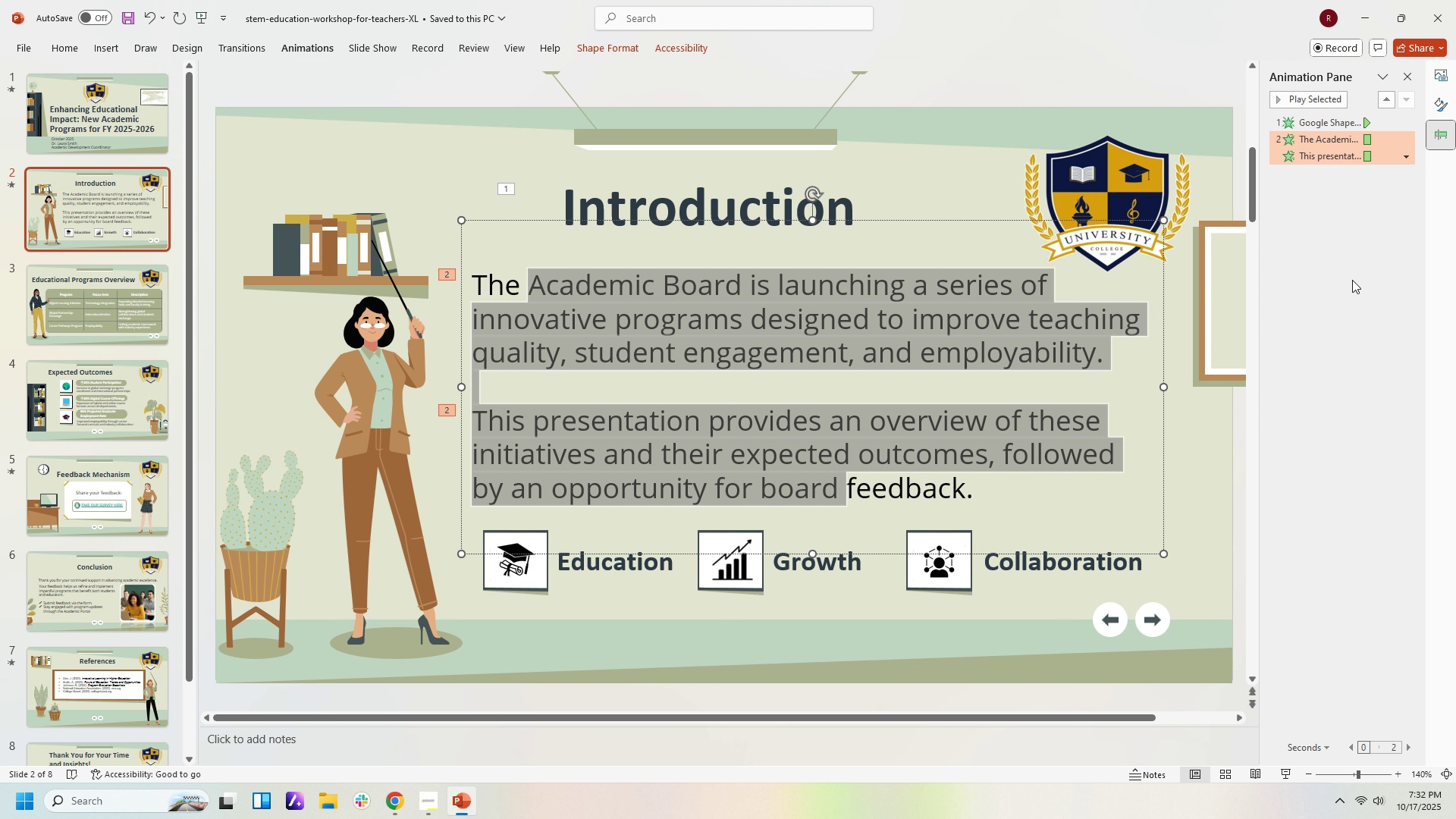 
double_click([1352, 280])
 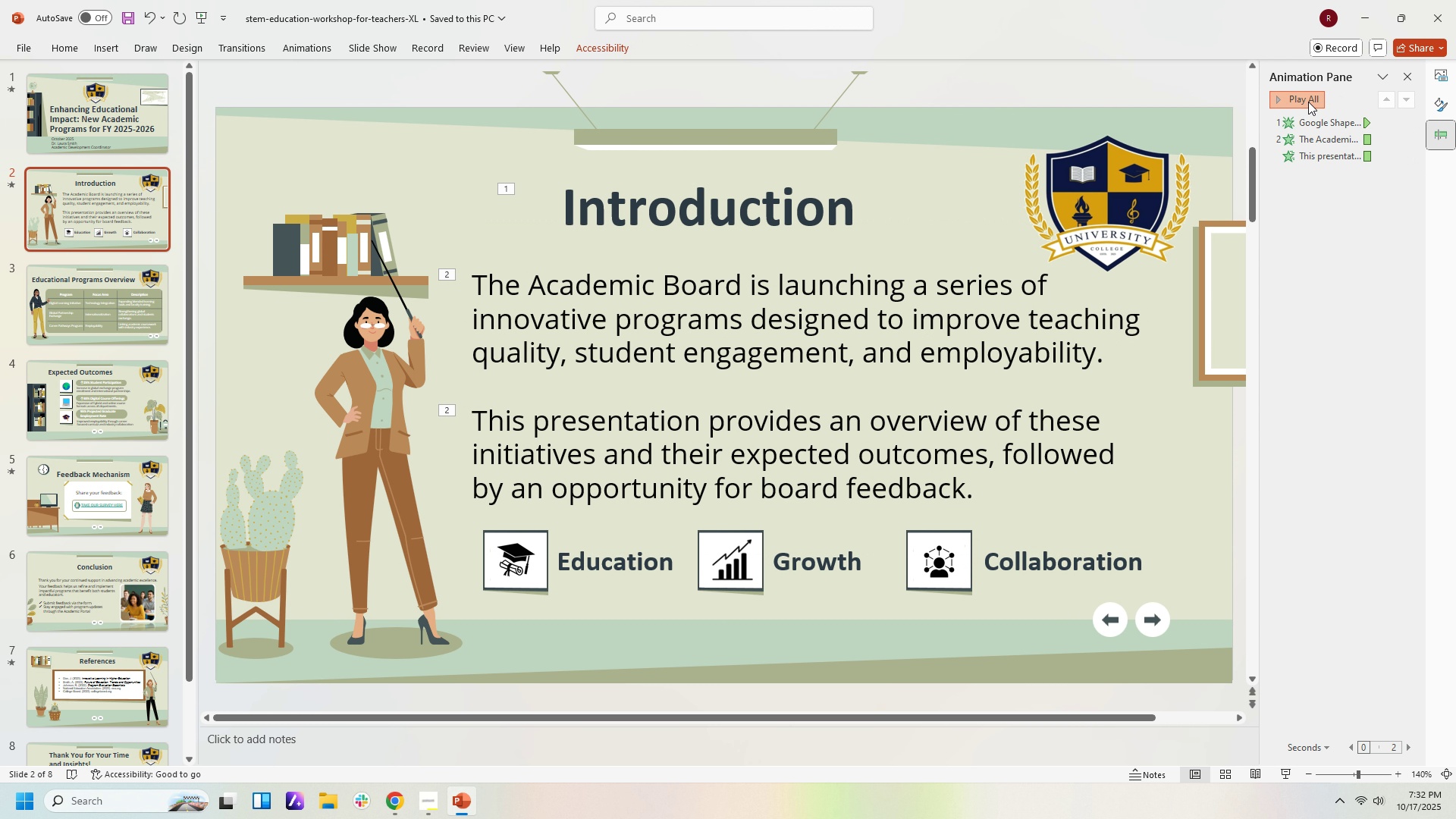 
left_click([1308, 102])
 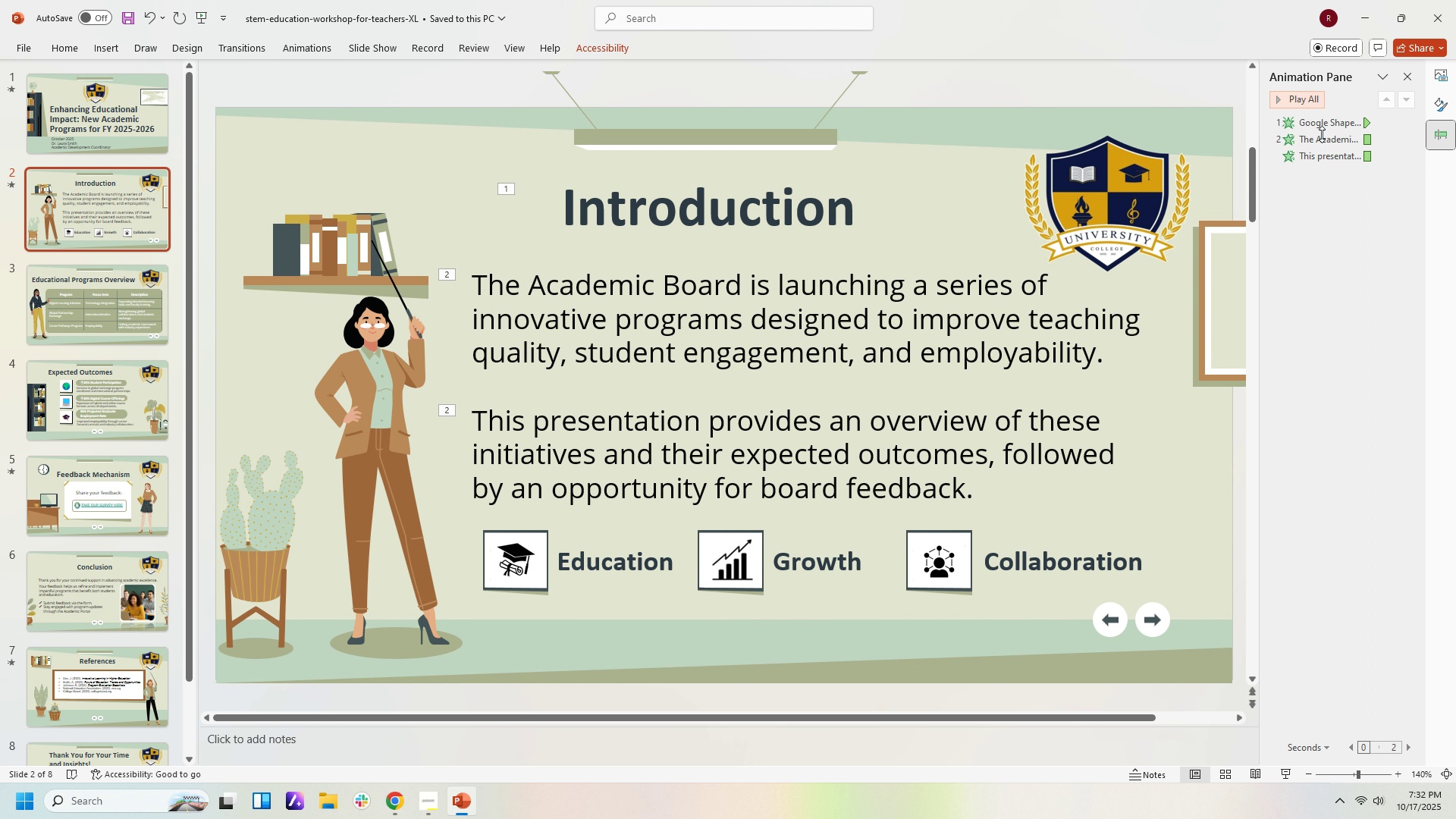 
left_click([1313, 105])
 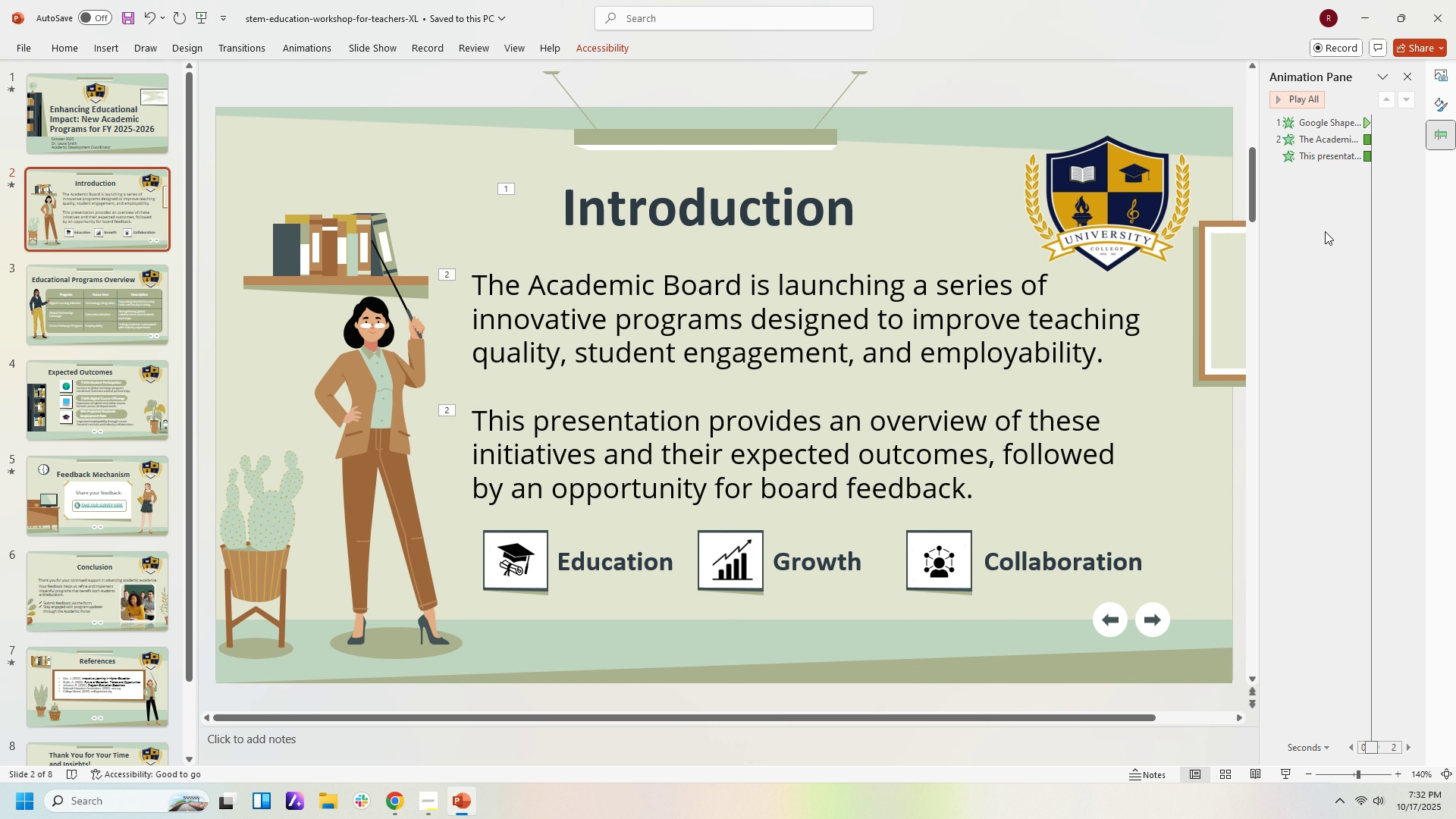 
left_click([1325, 231])
 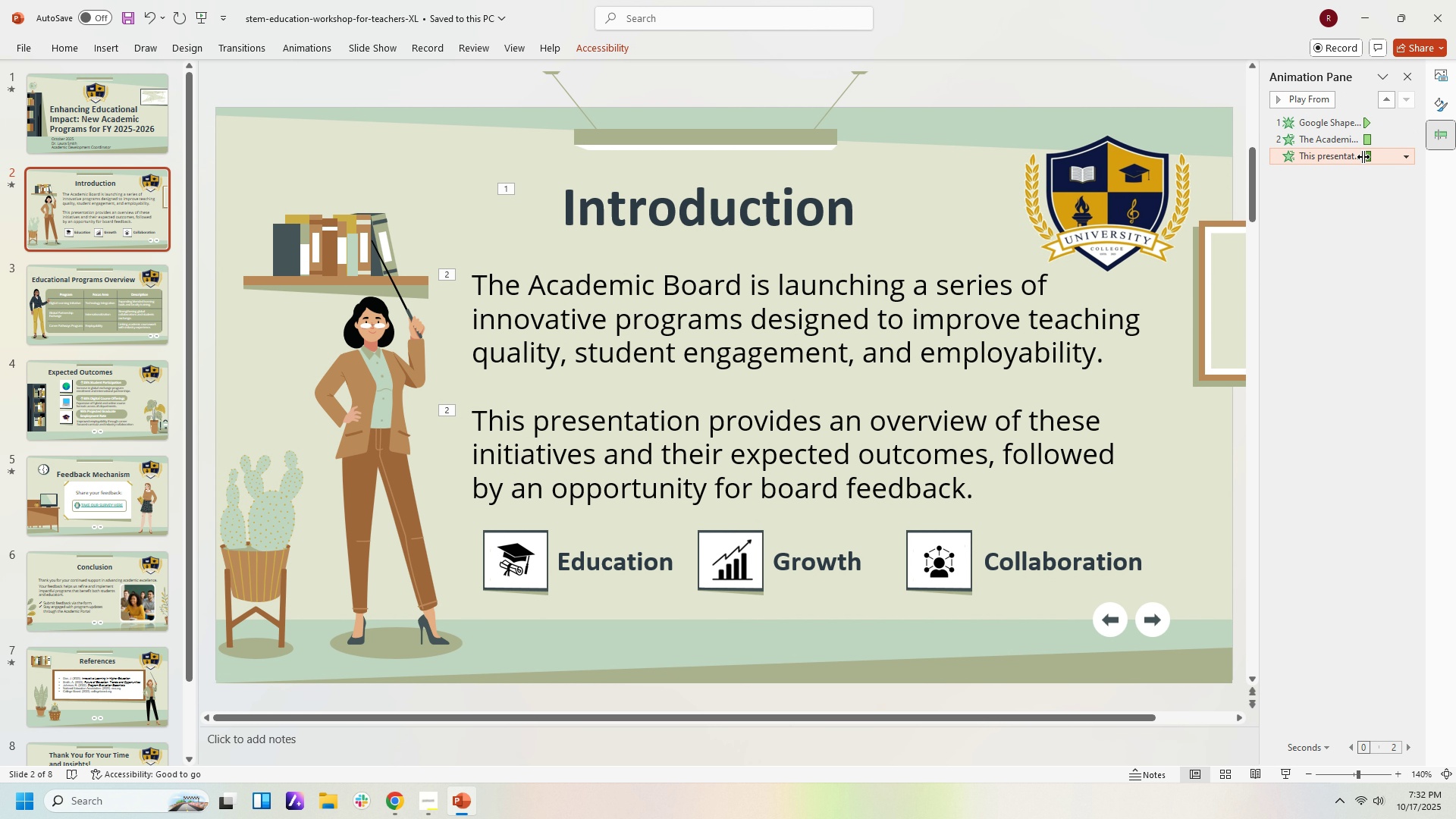 
left_click([1363, 157])
 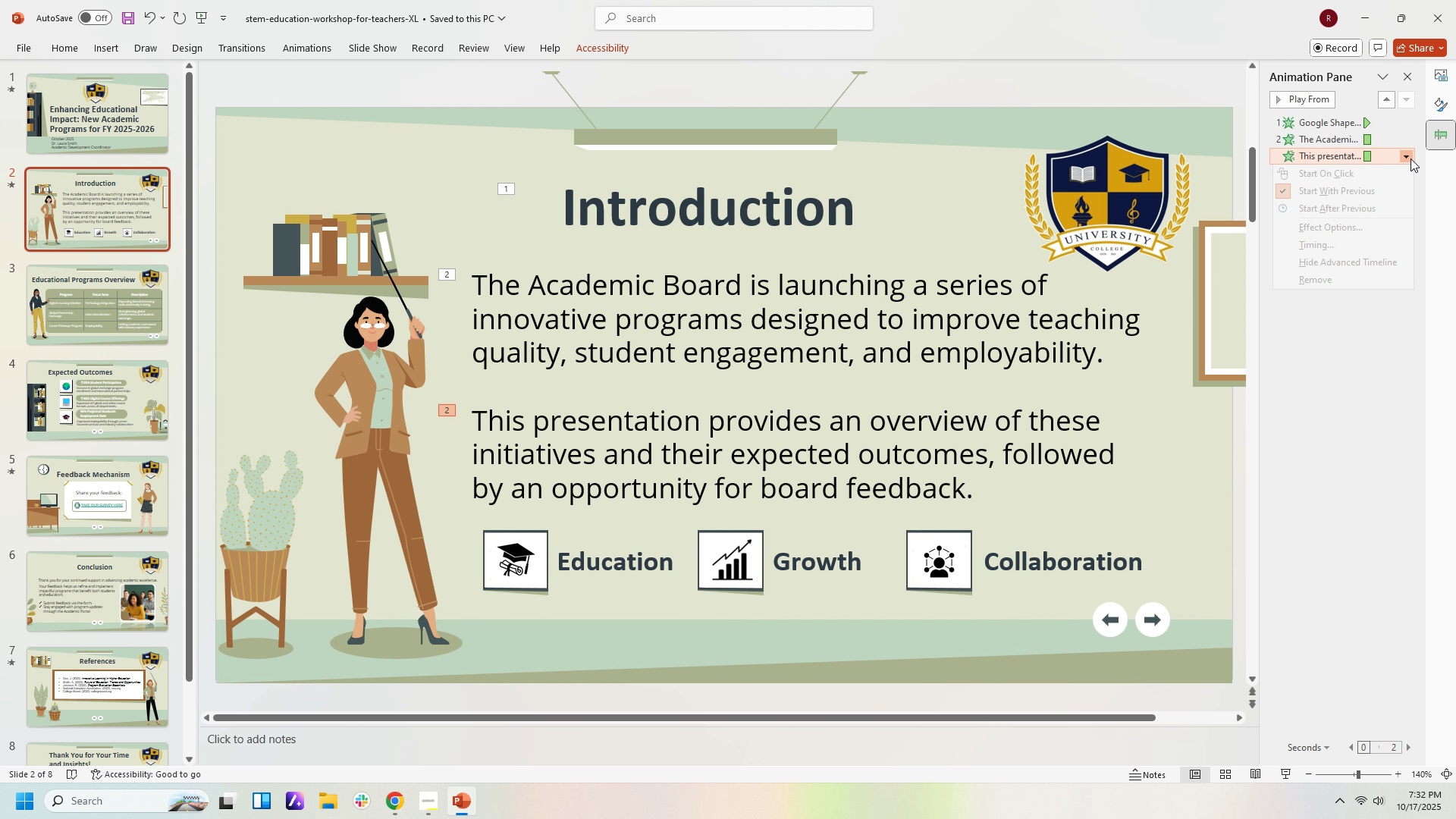 
left_click([1410, 158])
 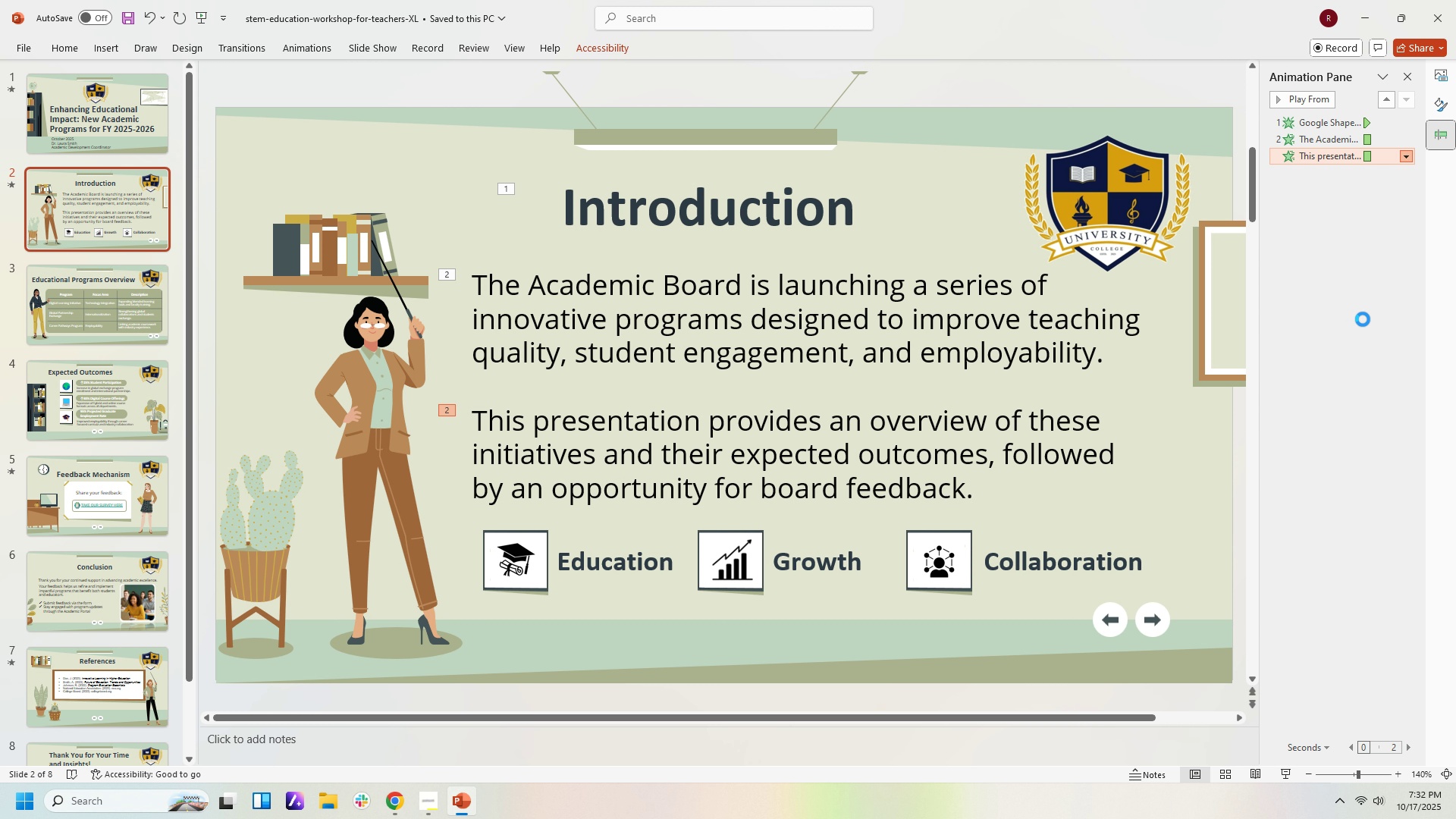 
double_click([1363, 319])
 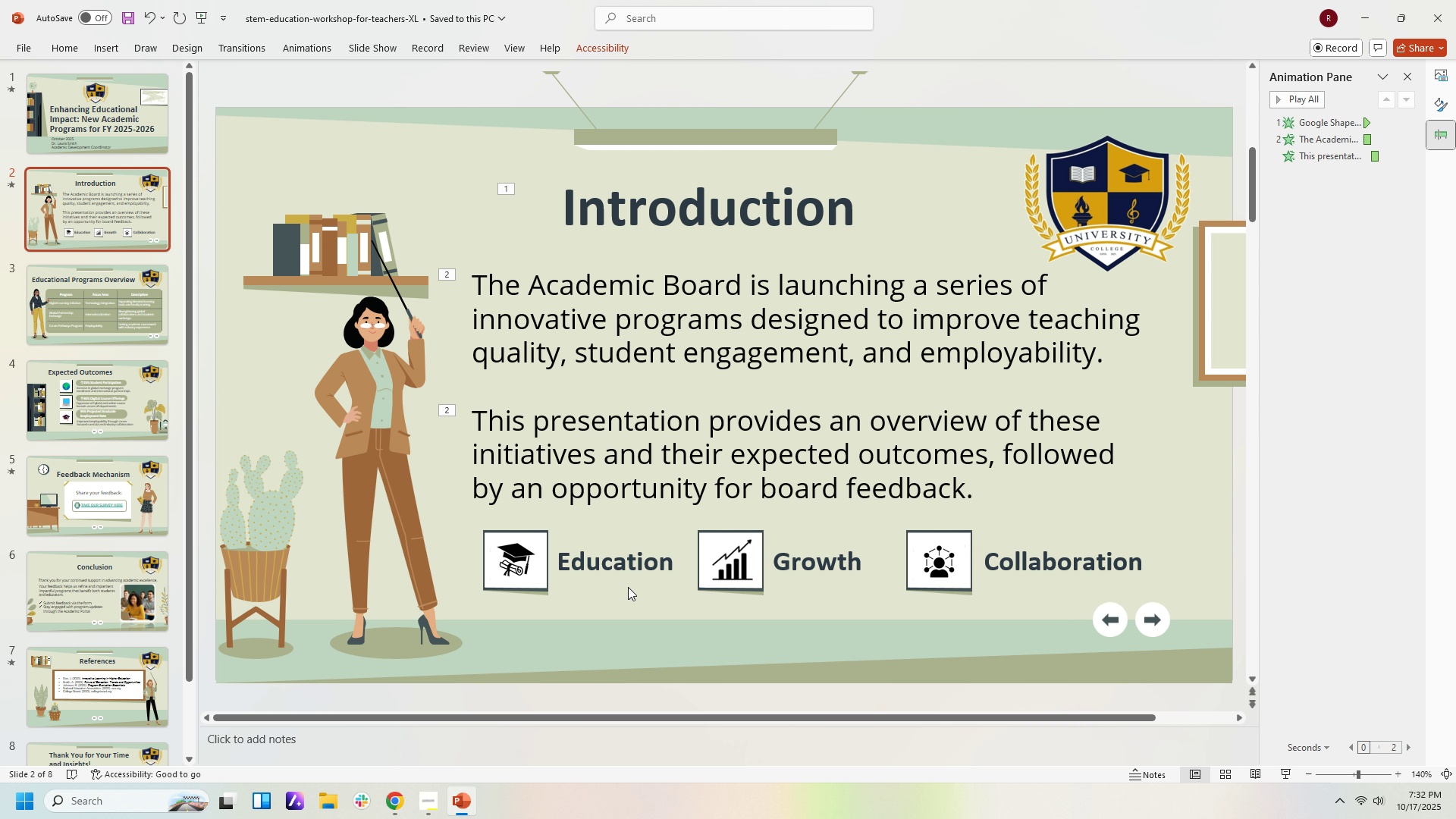 
left_click([628, 587])
 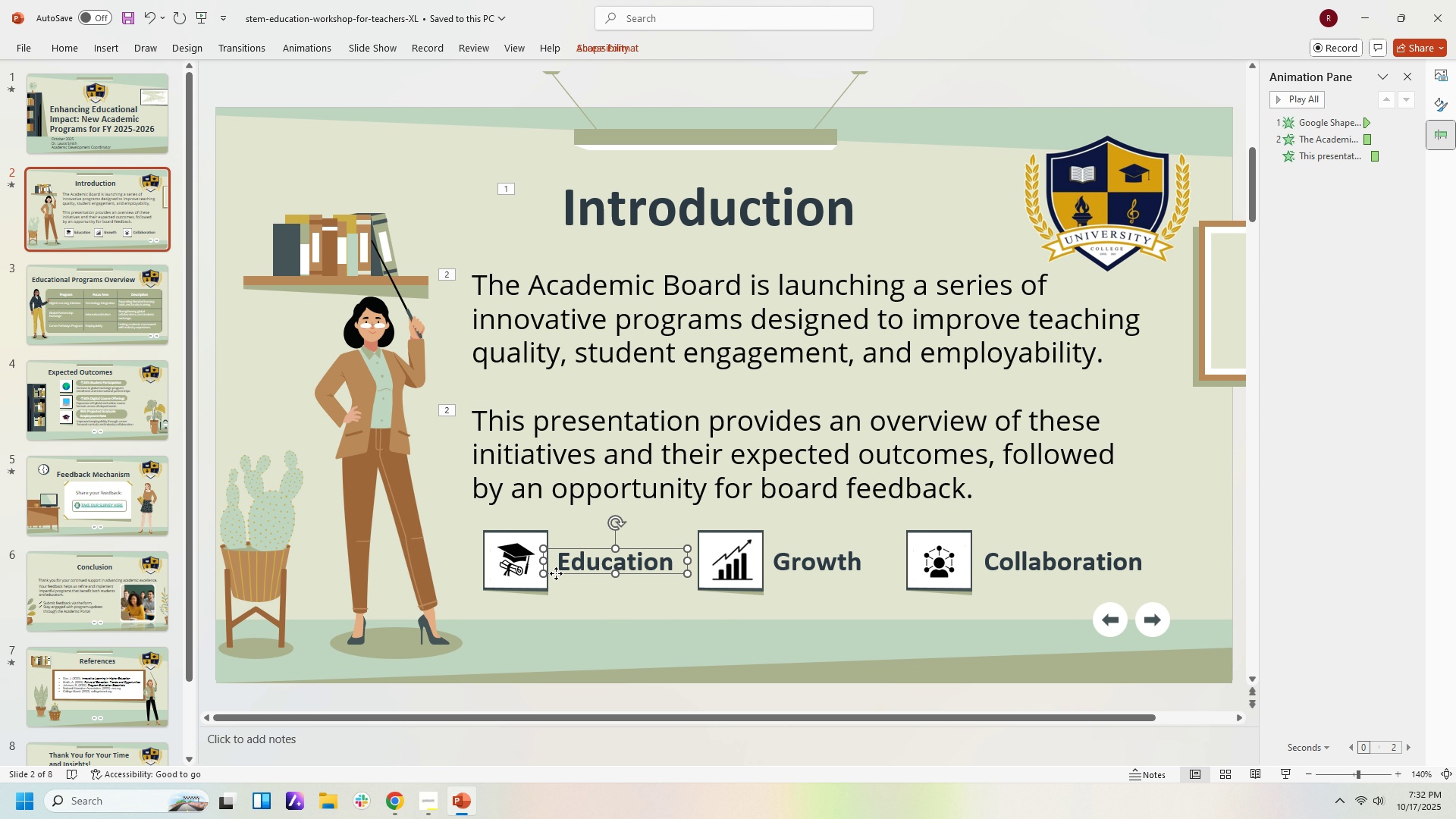 
left_click([556, 573])
 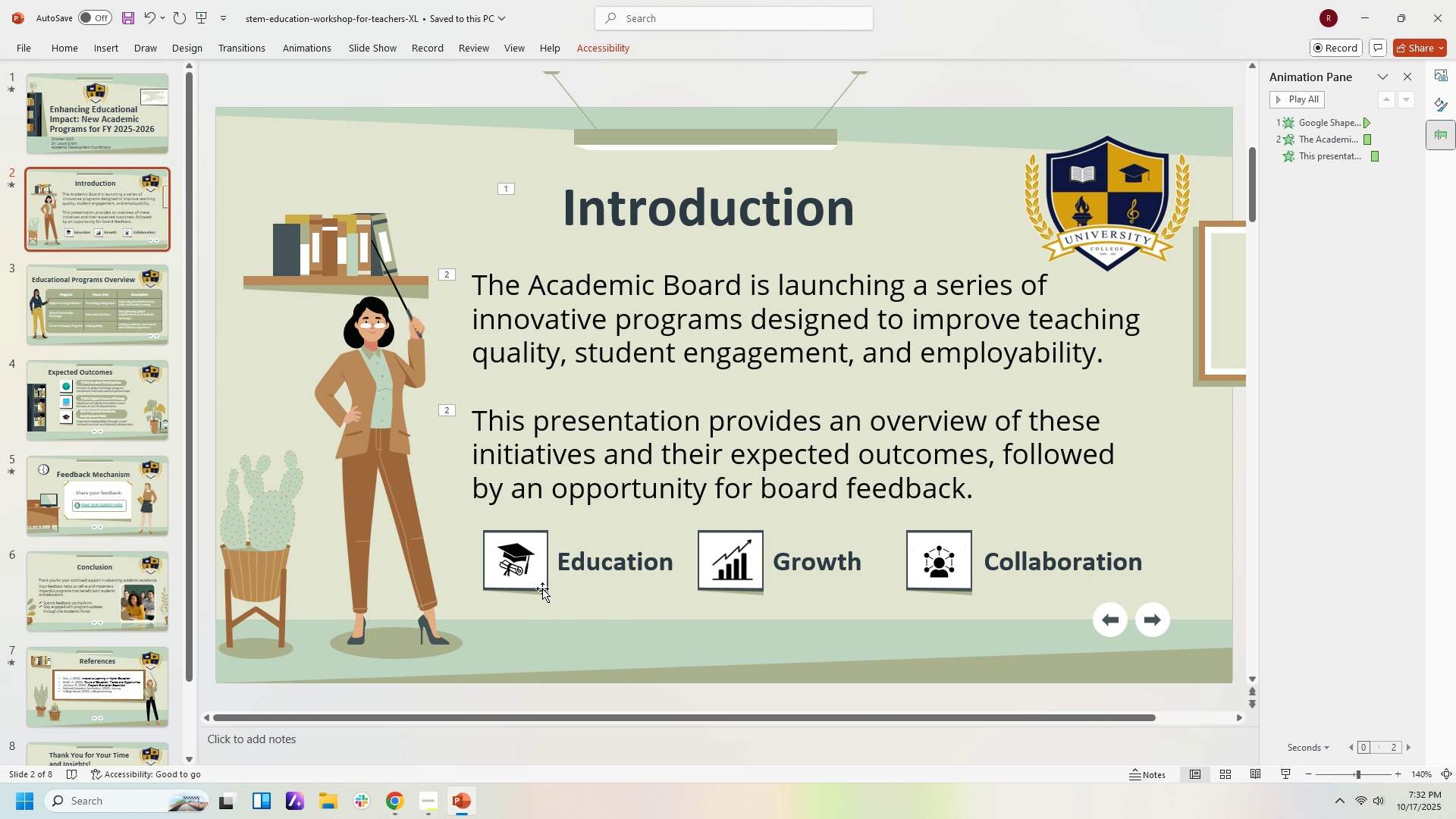 
double_click([542, 588])
 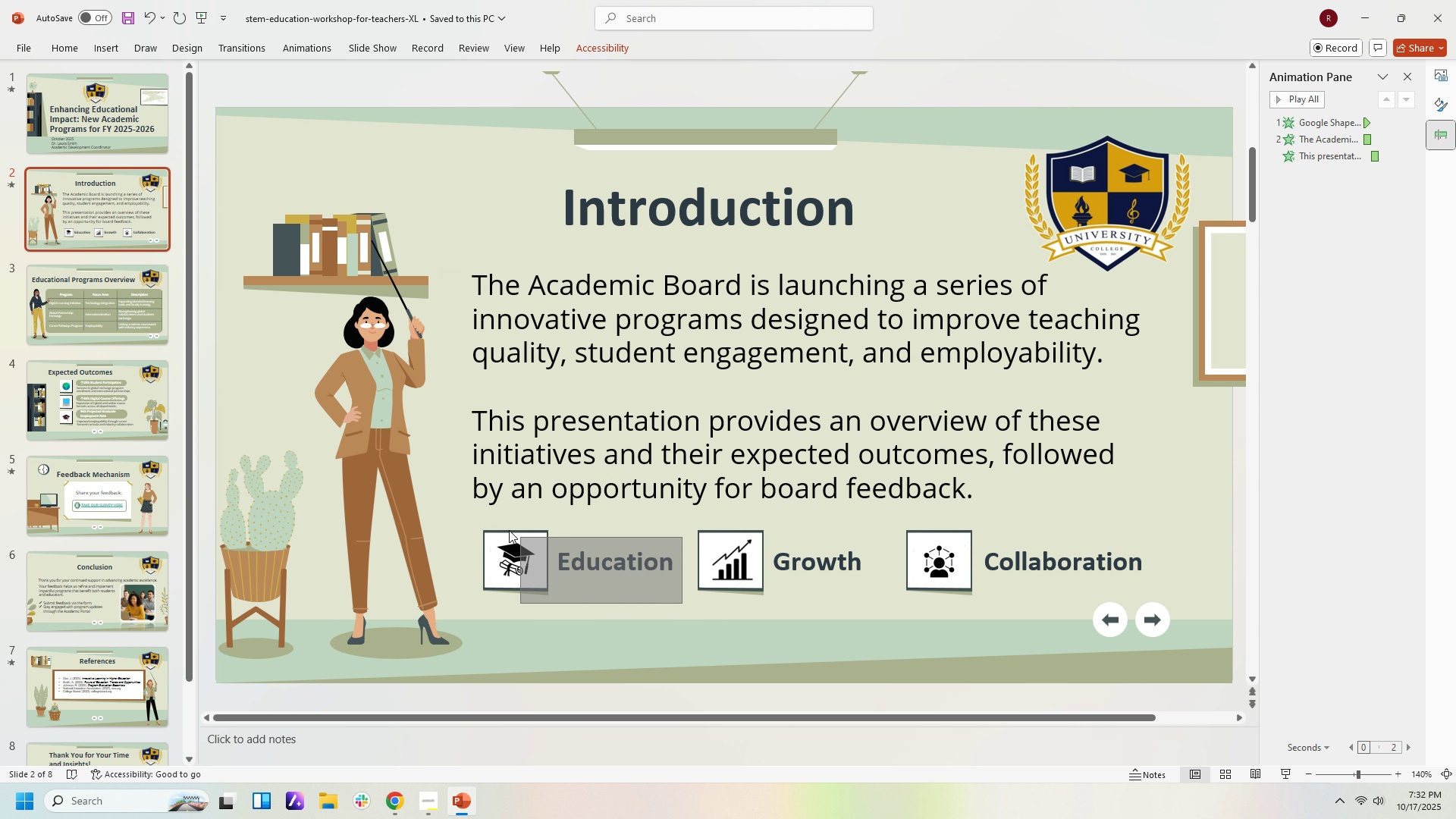 
mouse_move([507, 536])
 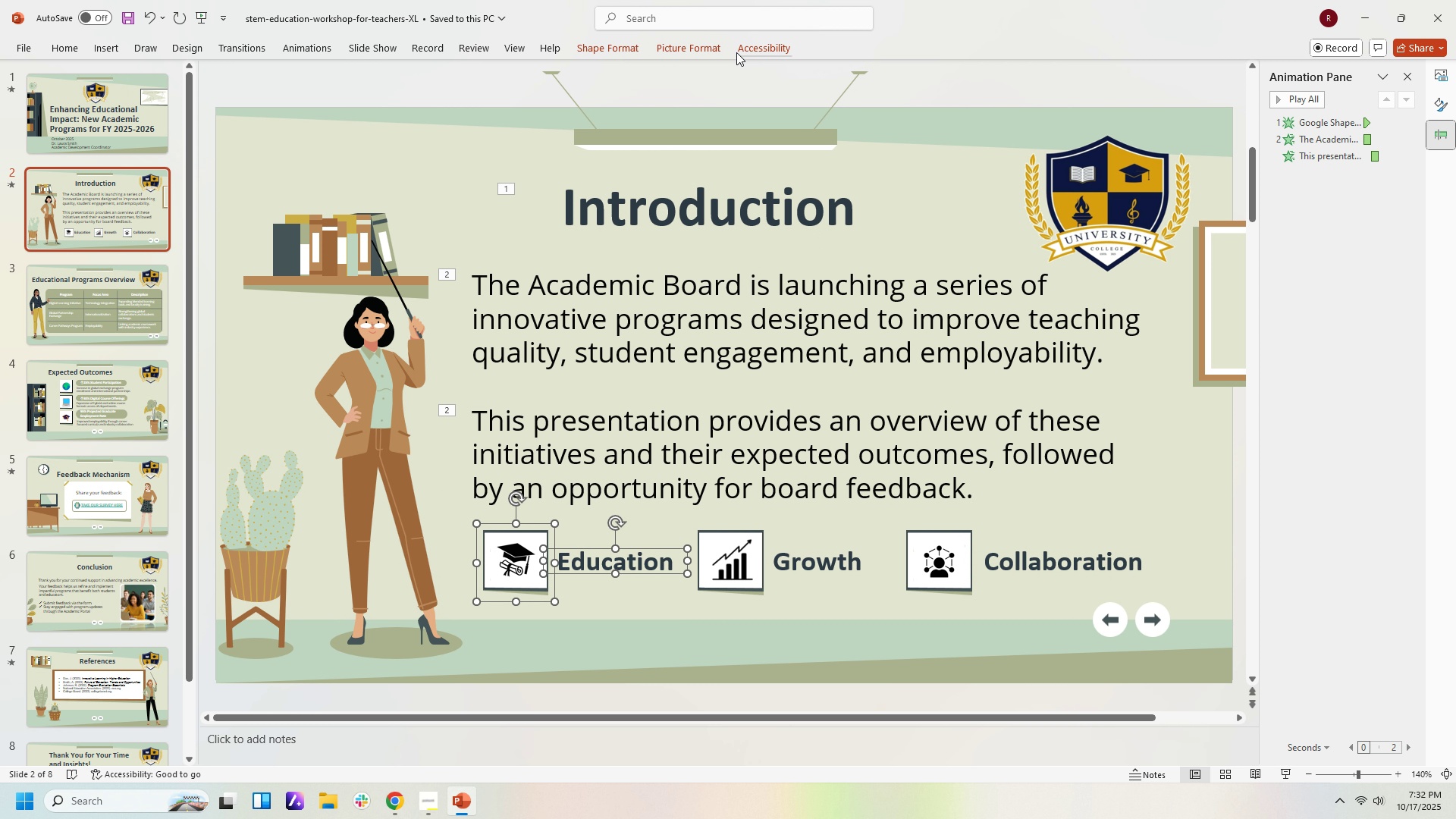 
left_click([678, 44])
 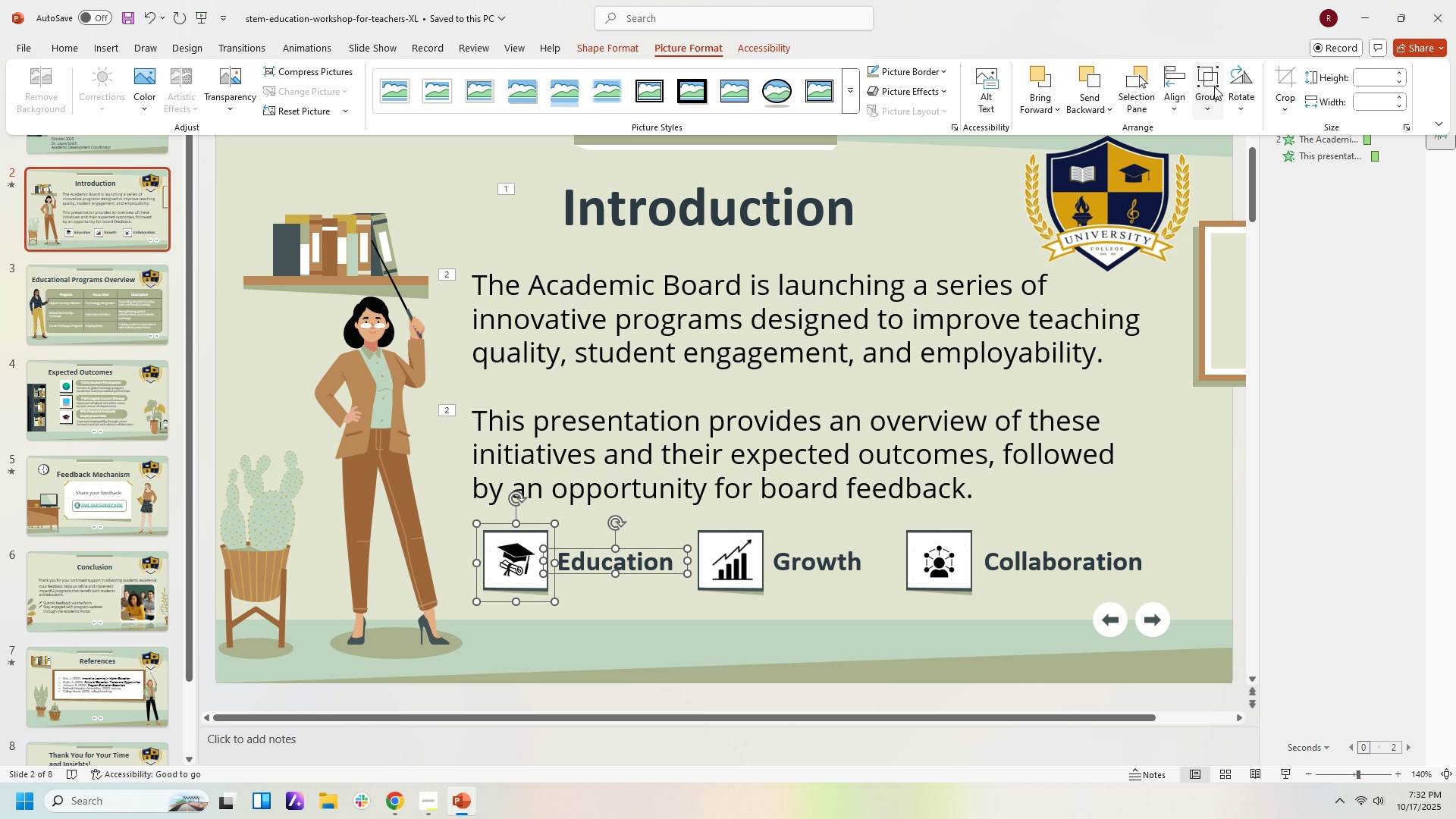 
left_click([1212, 80])
 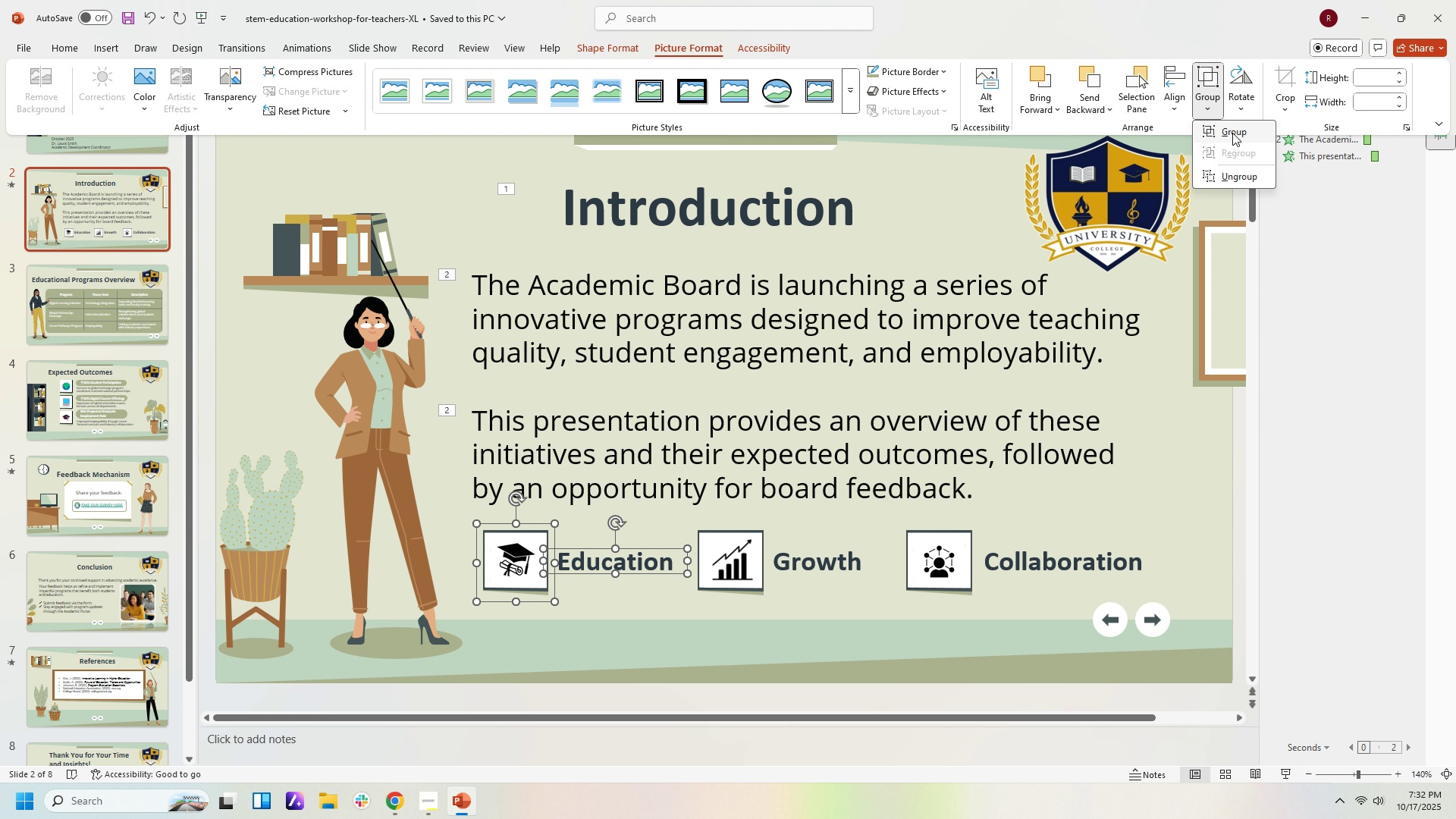 
left_click([1232, 133])
 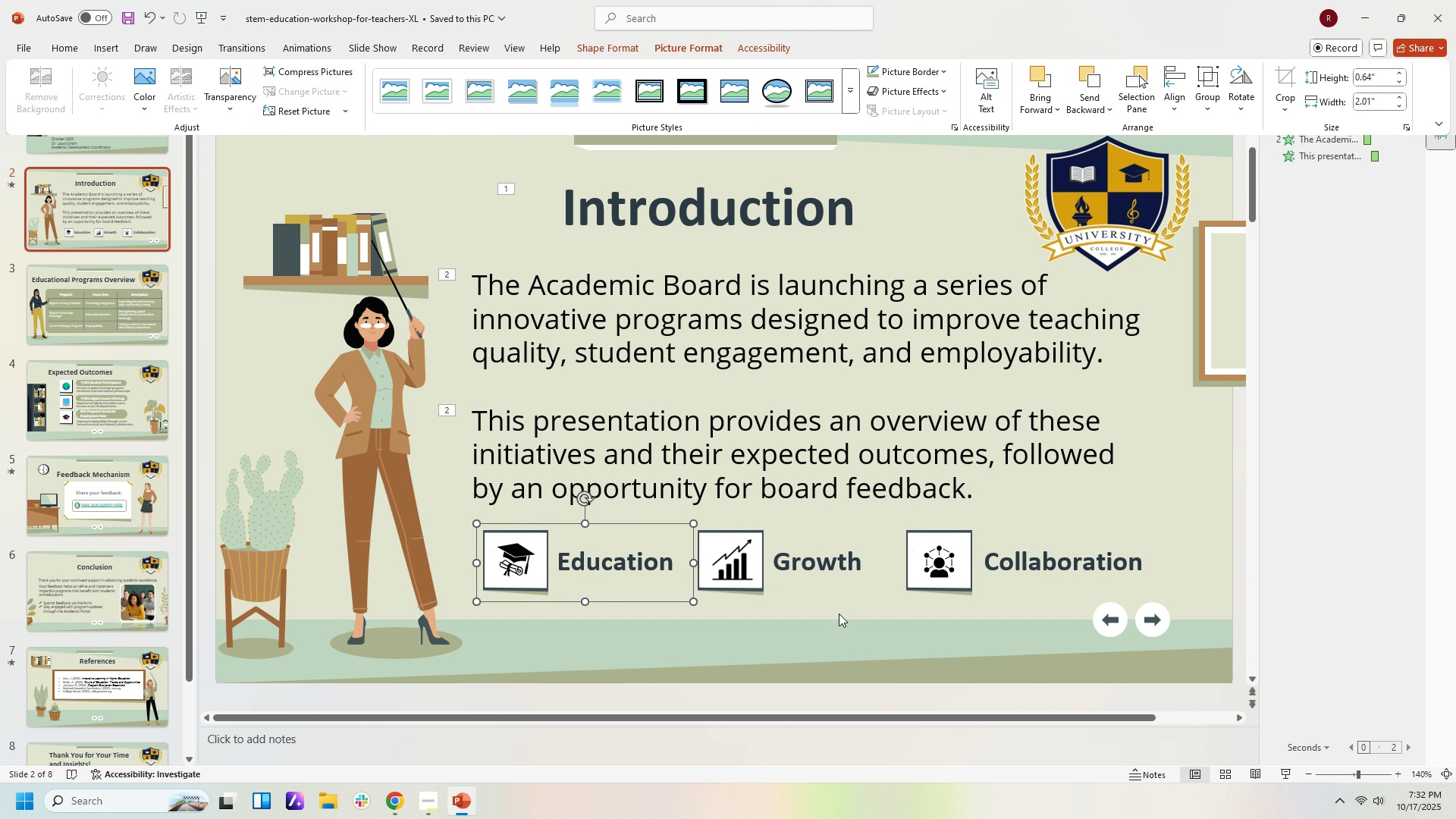 
left_click([839, 613])
 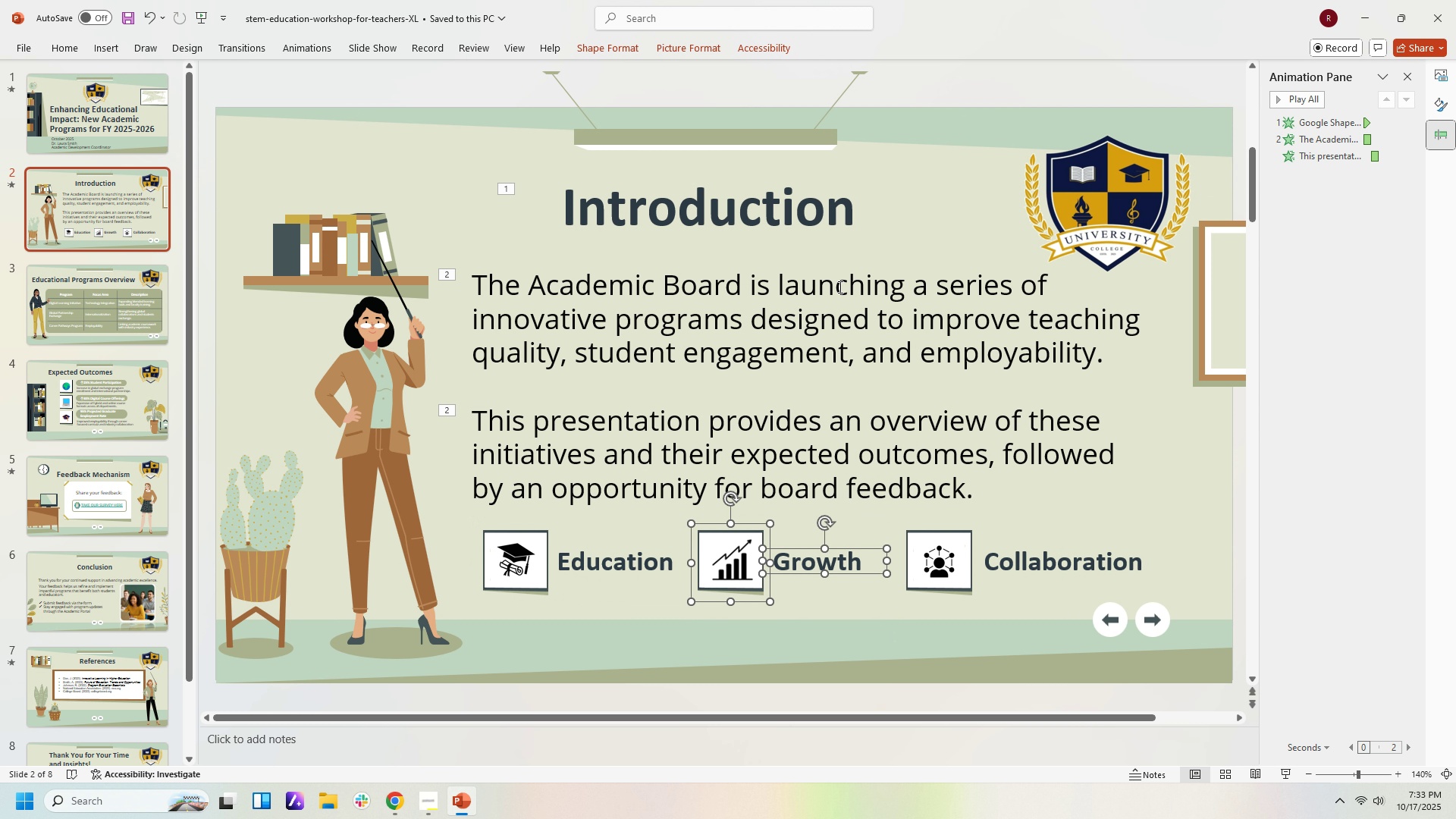 
left_click([674, 58])
 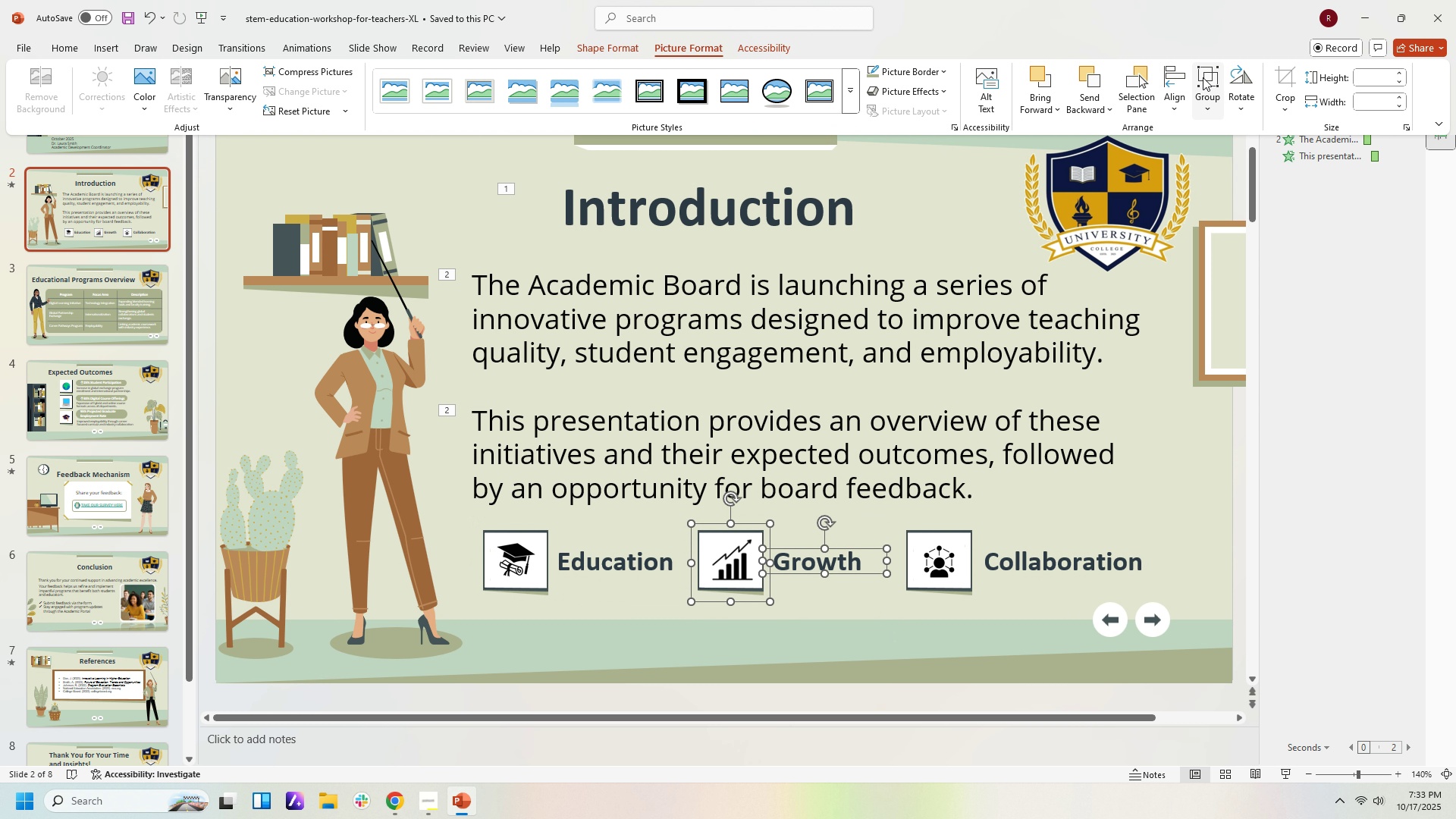 
left_click([1206, 76])
 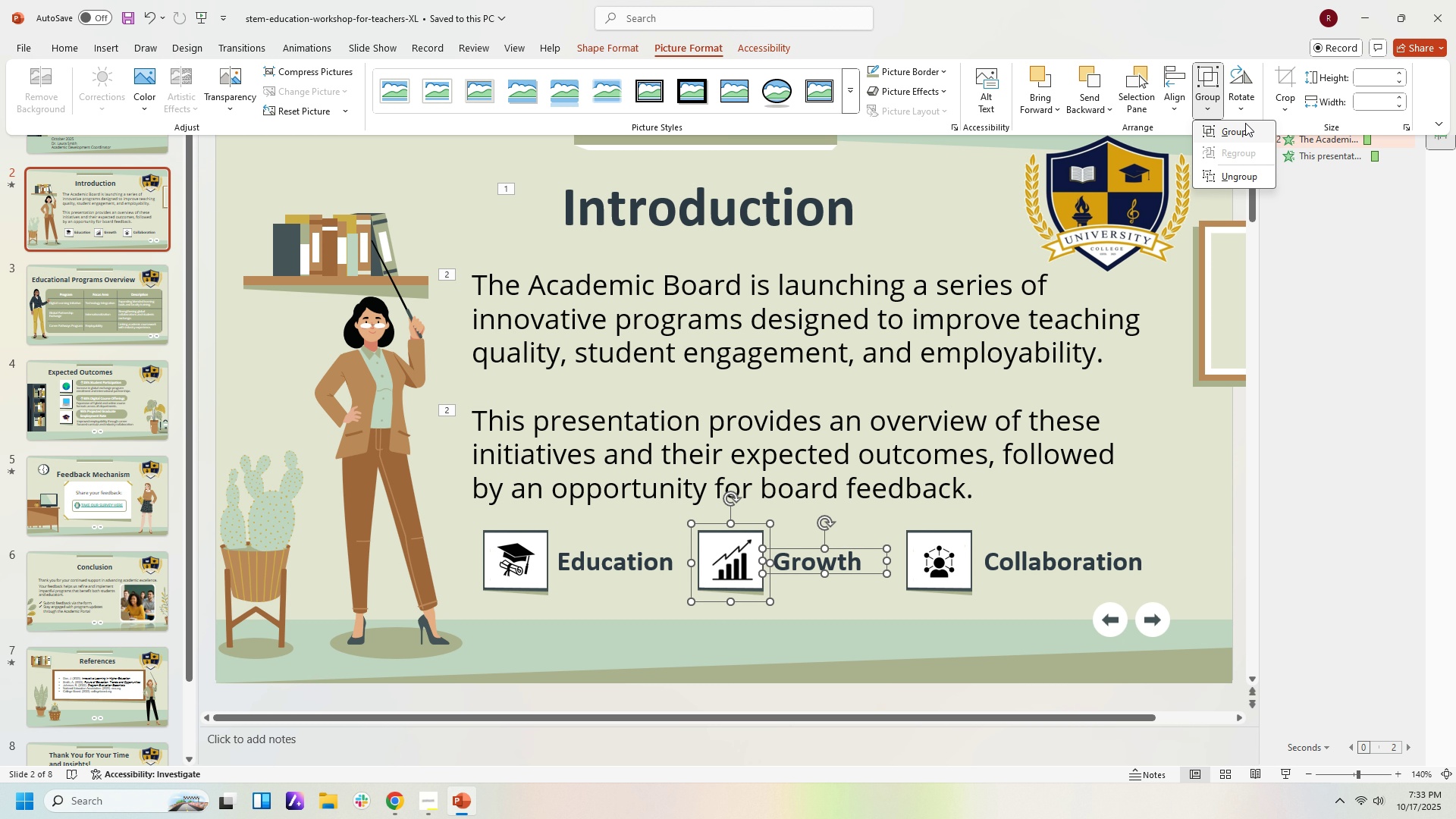 
left_click([1245, 123])
 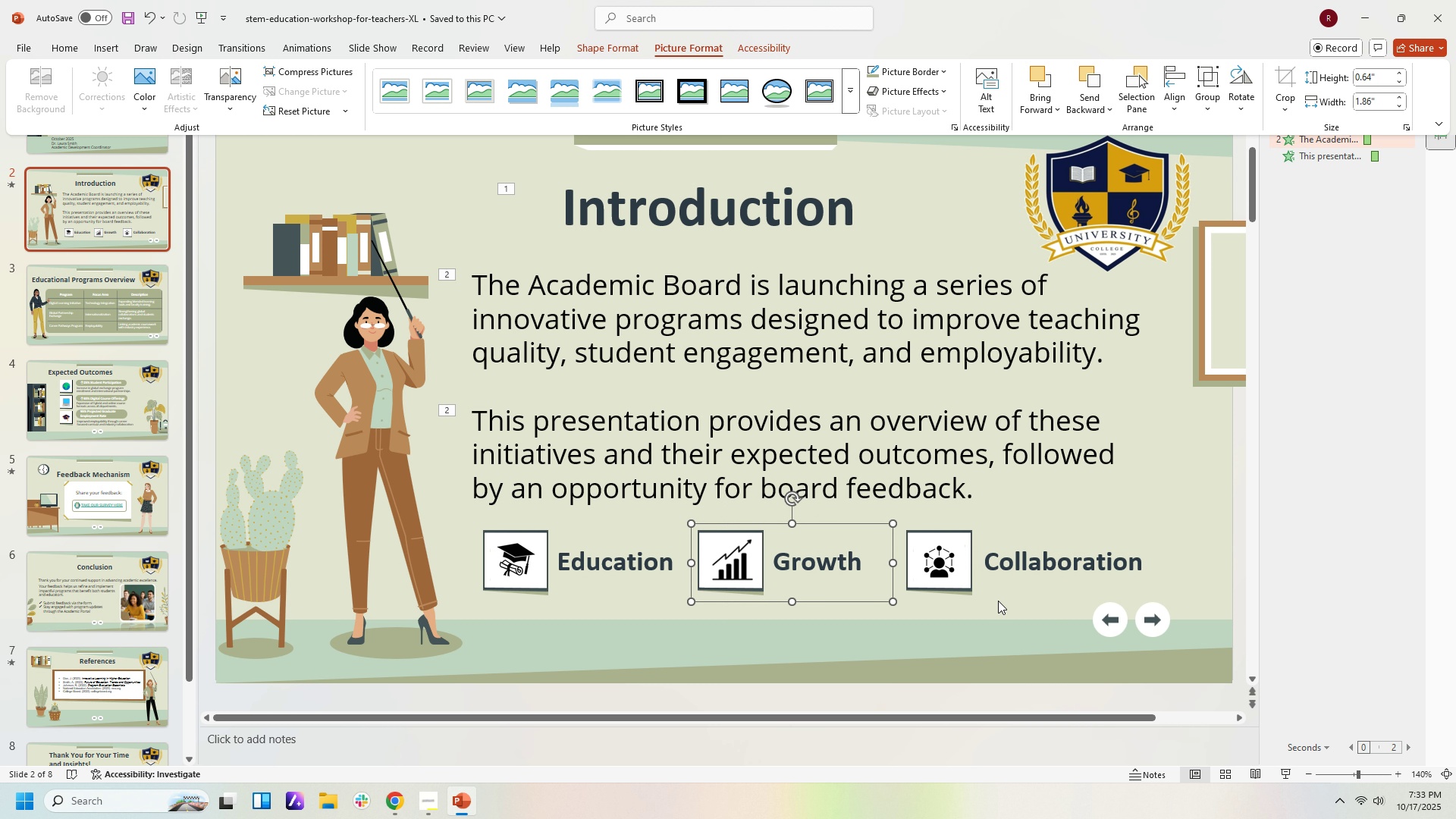 
left_click([998, 601])
 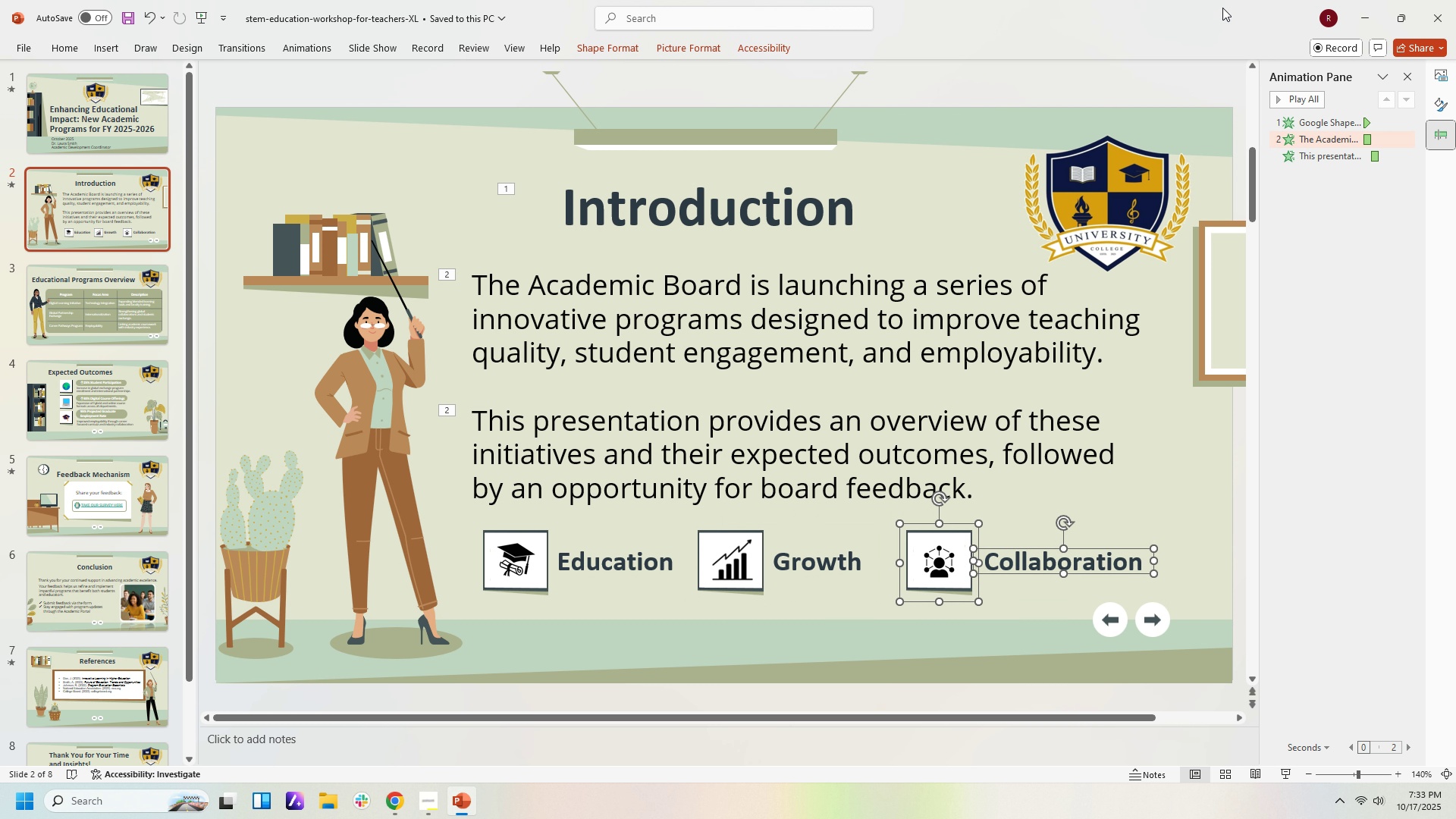 
left_click([700, 49])
 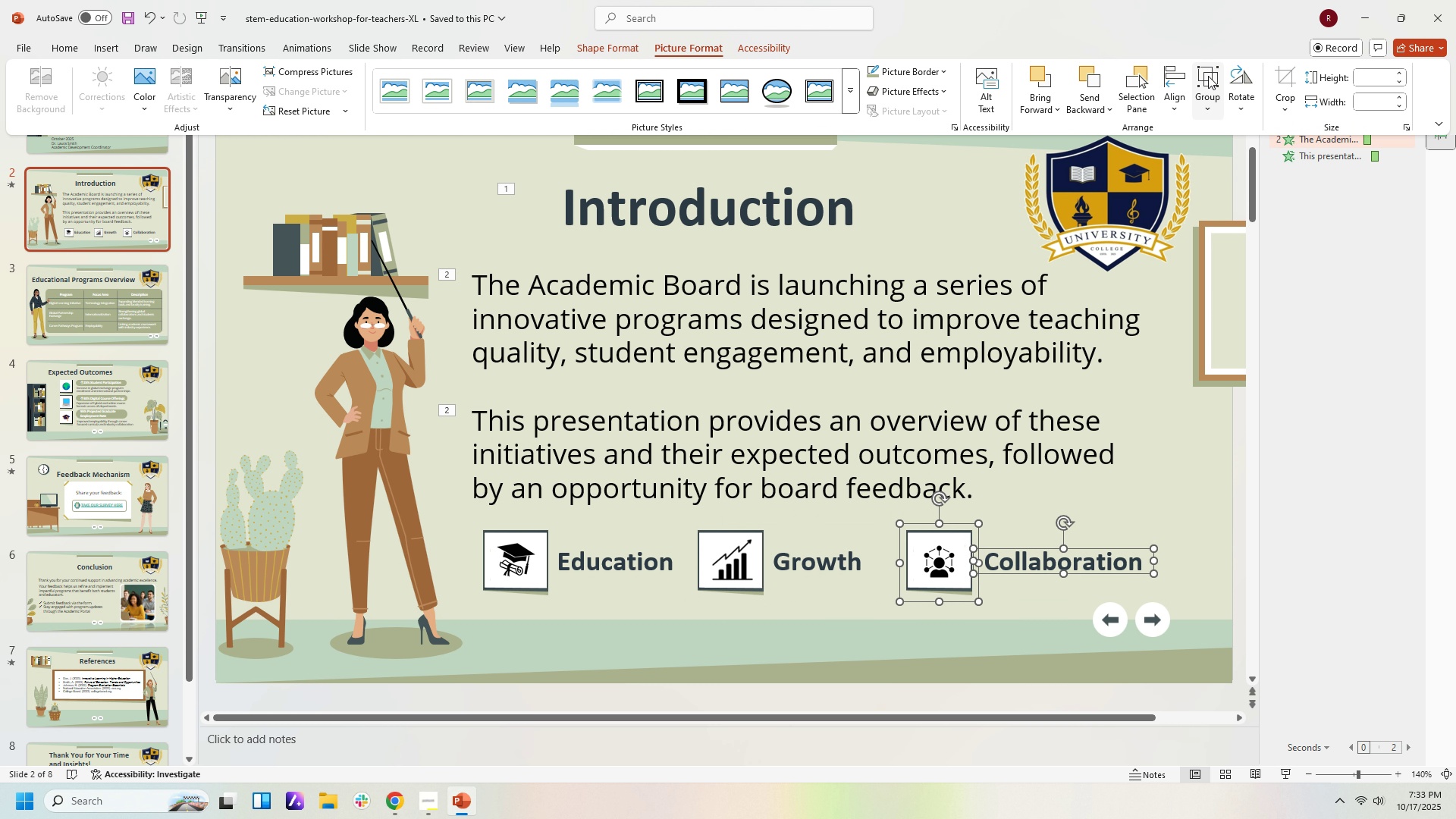 
left_click([1209, 76])
 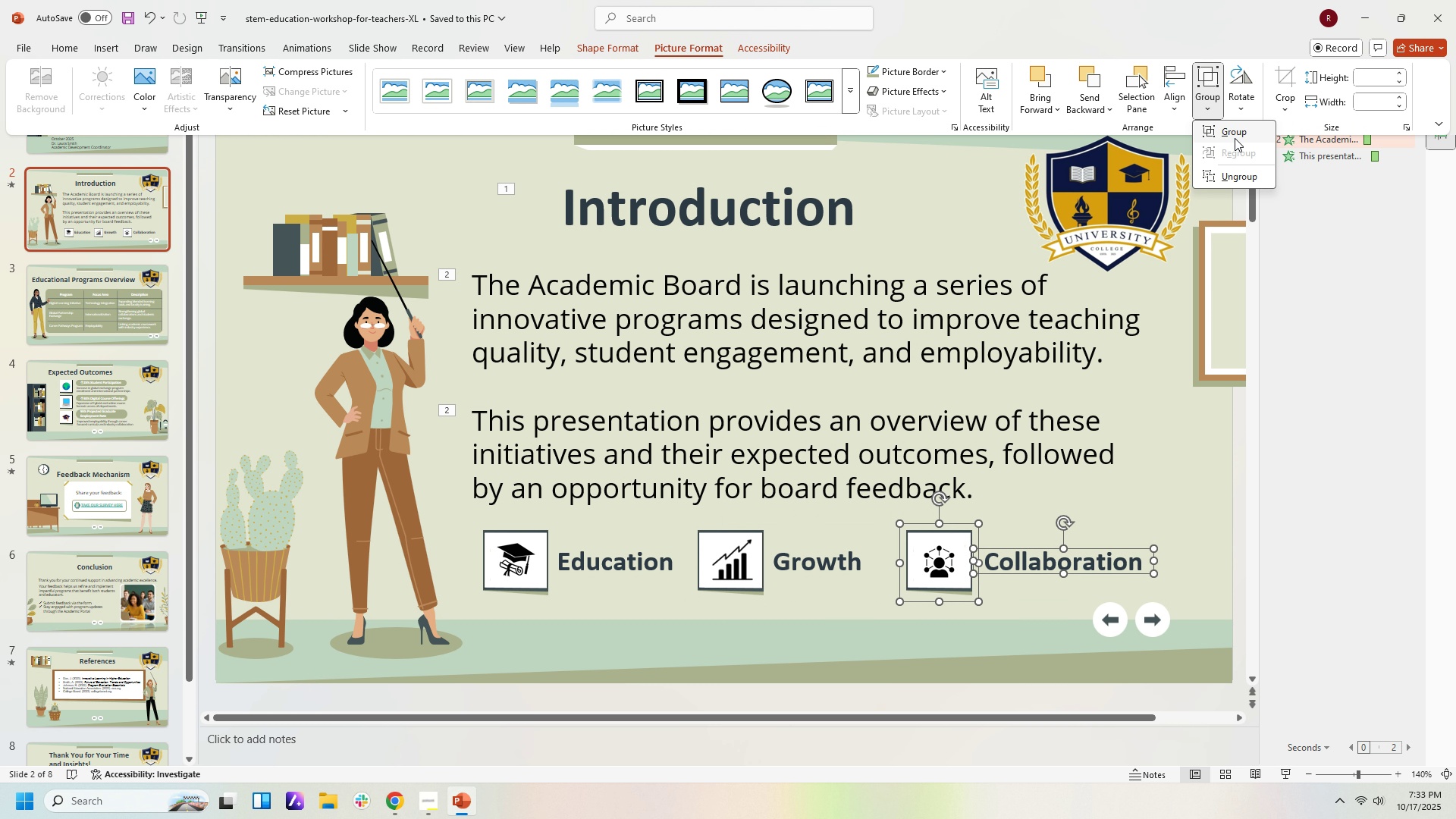 
left_click([1235, 138])
 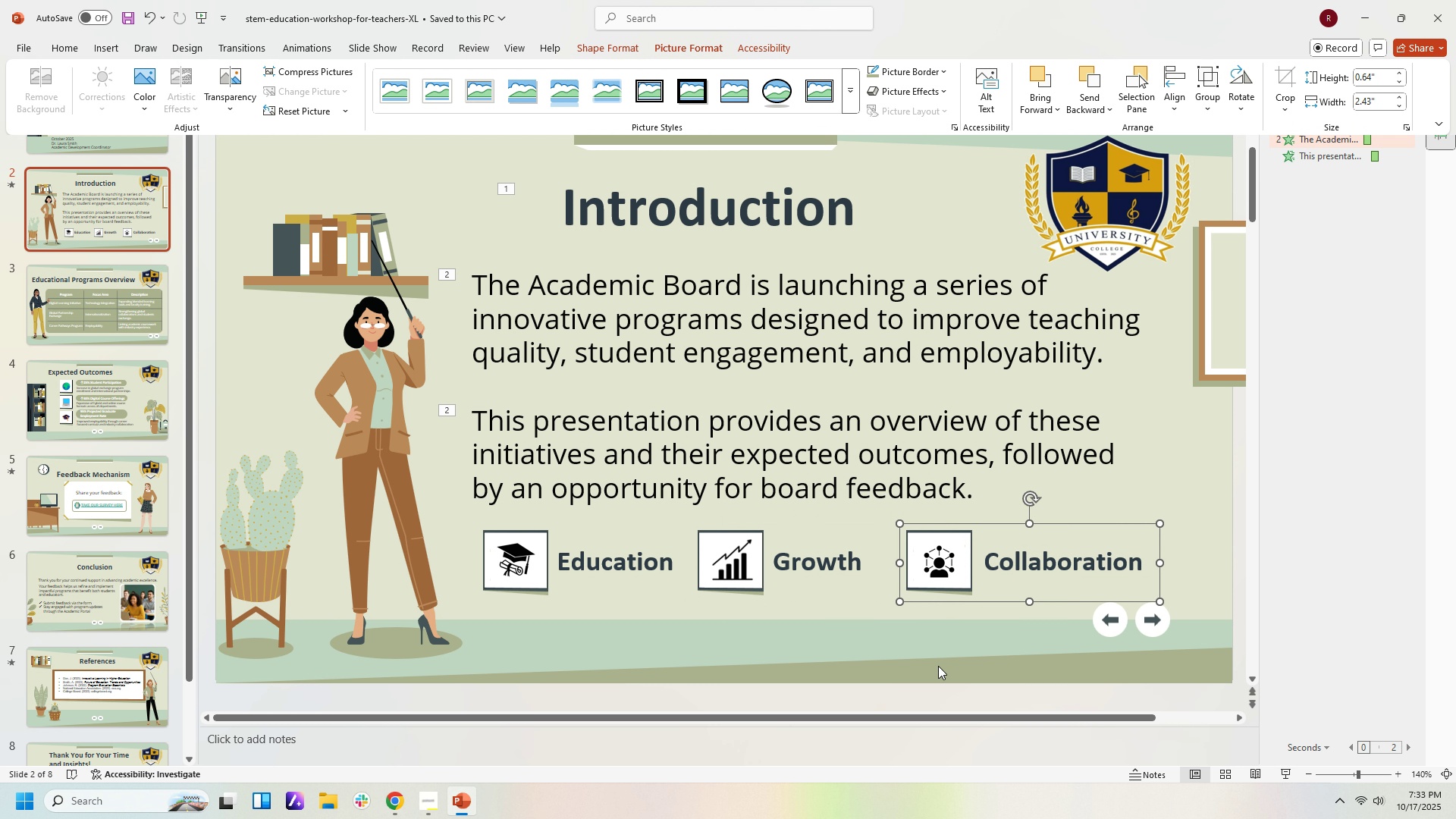 
left_click([938, 666])
 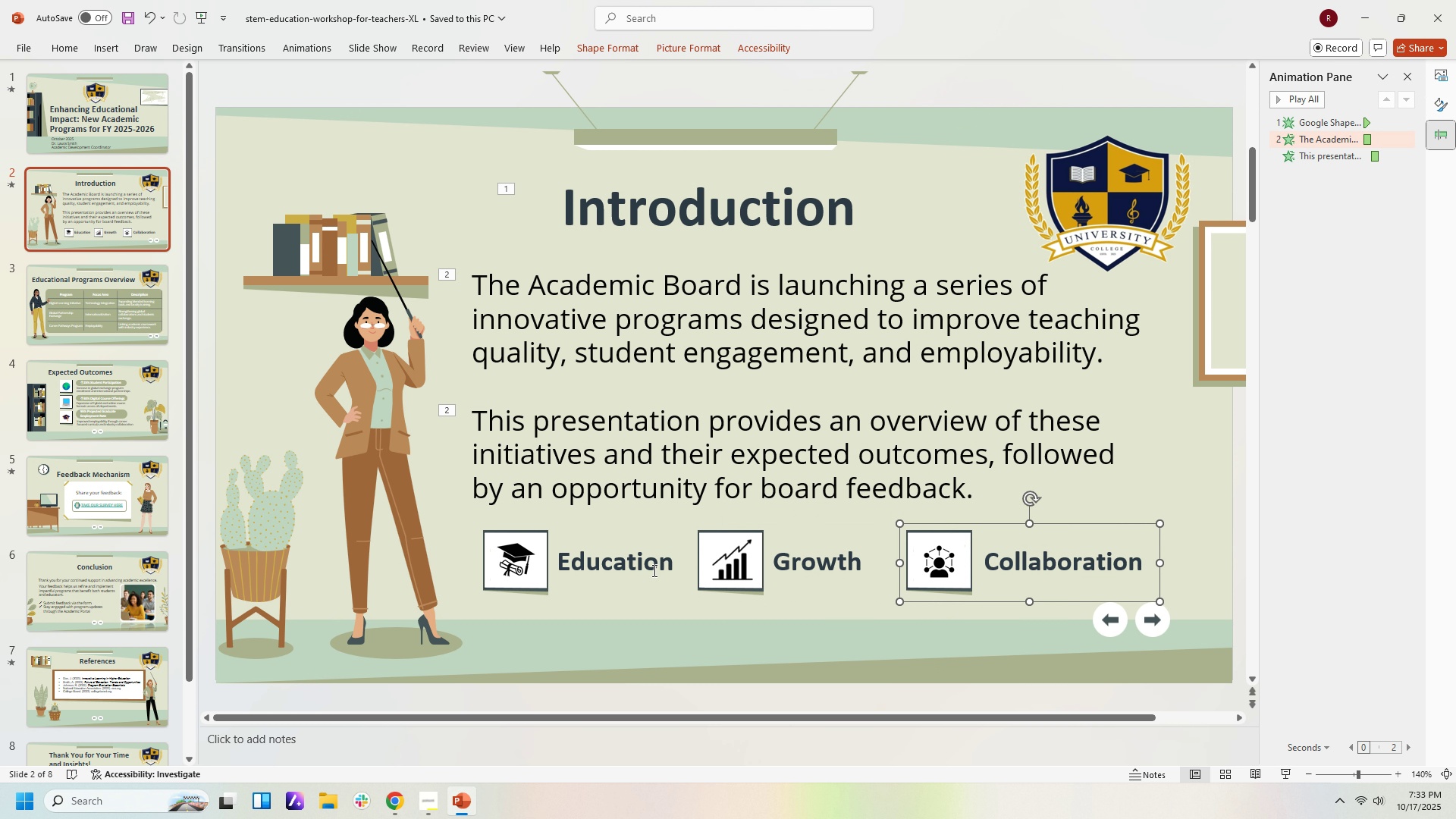 
left_click([653, 570])
 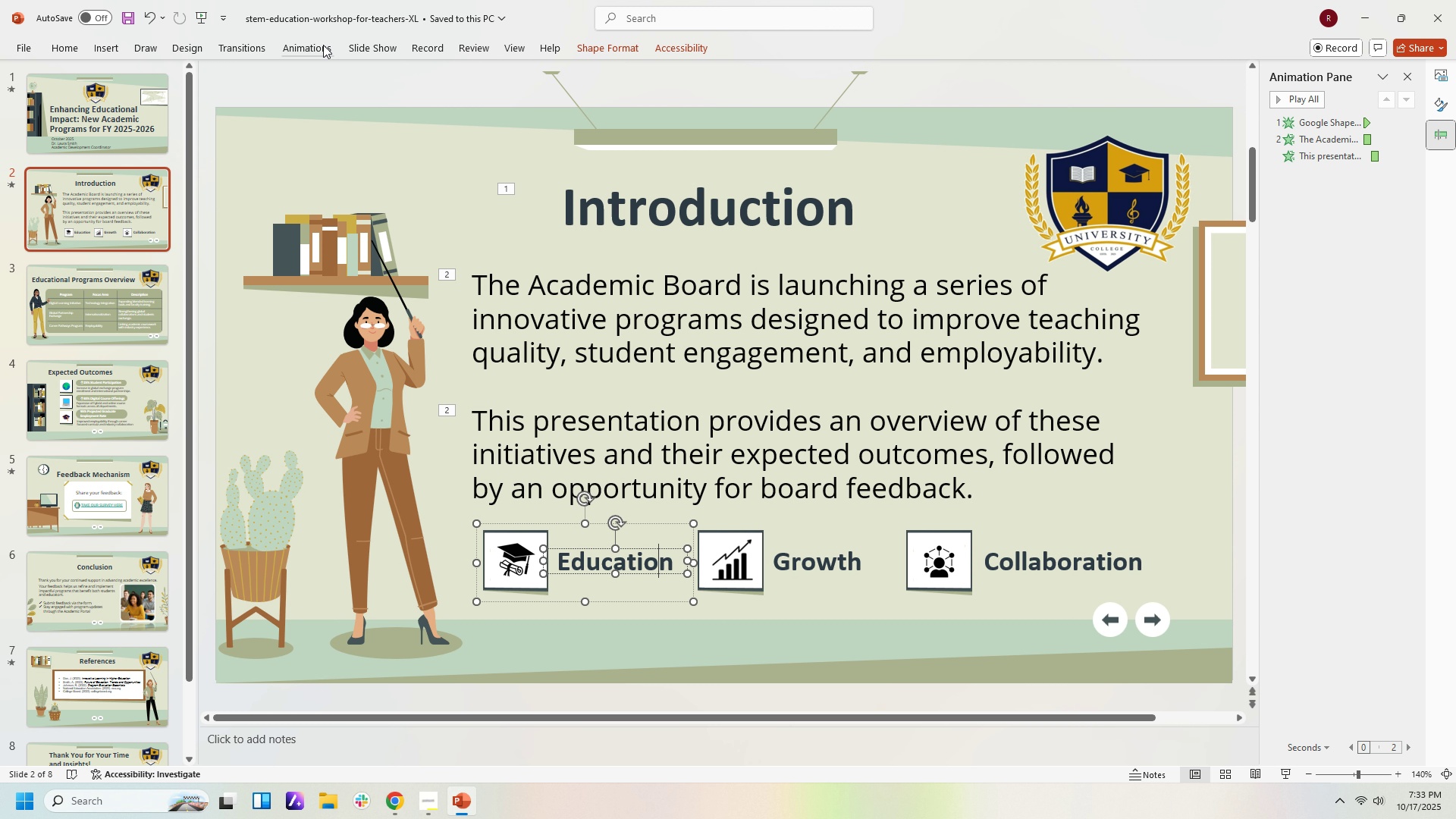 
left_click([312, 52])
 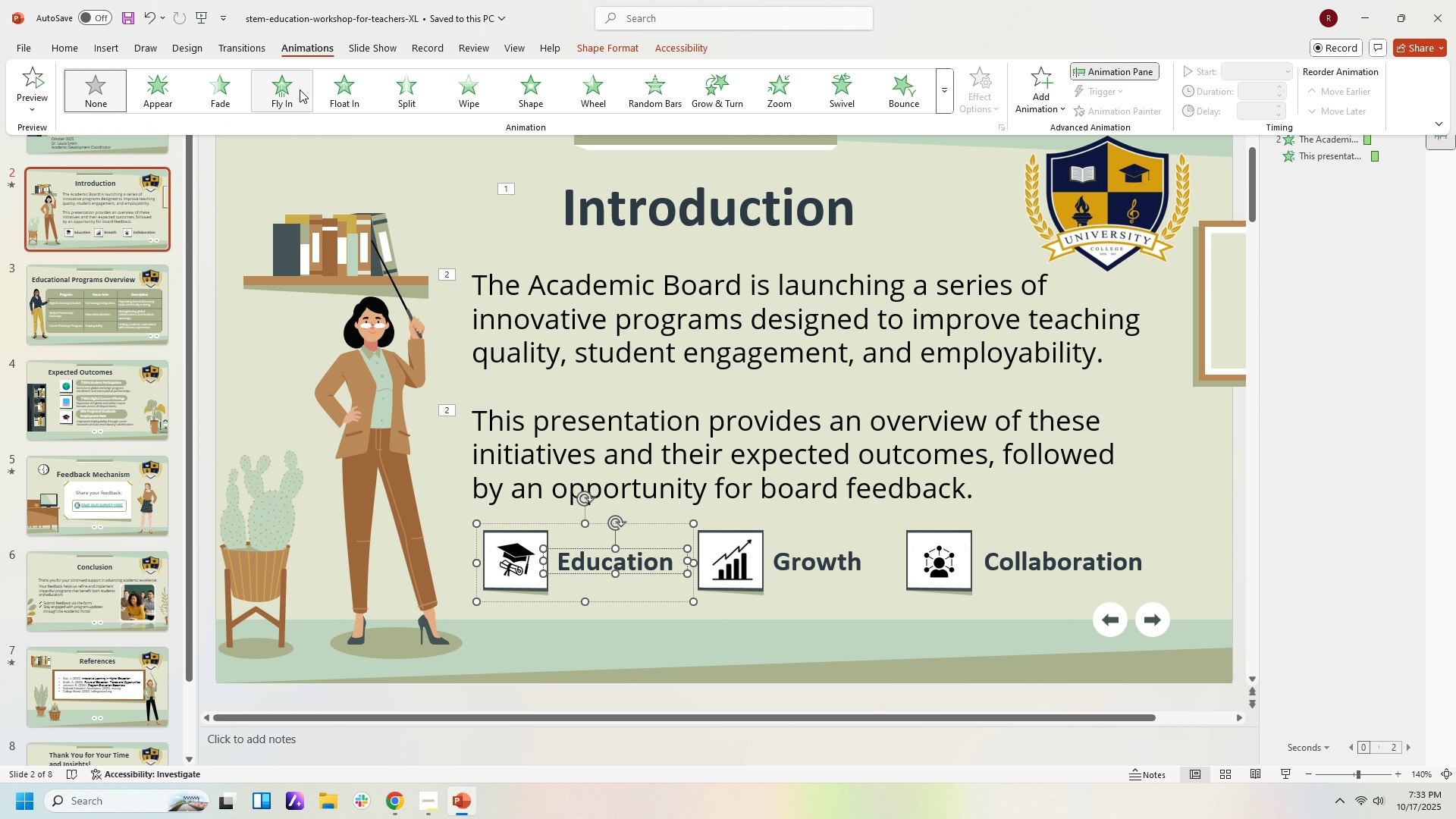 
wait(6.71)
 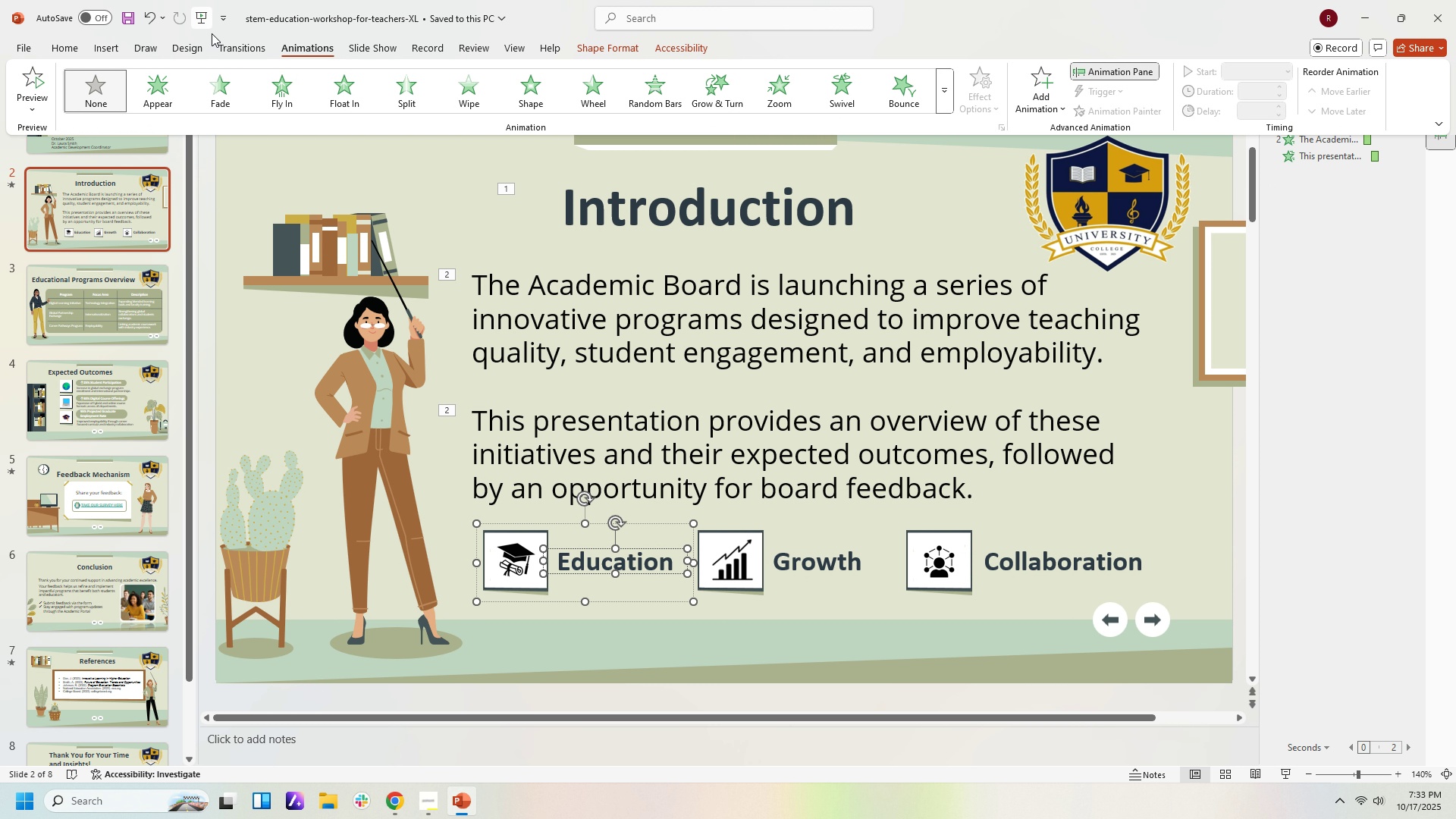 
left_click([275, 86])
 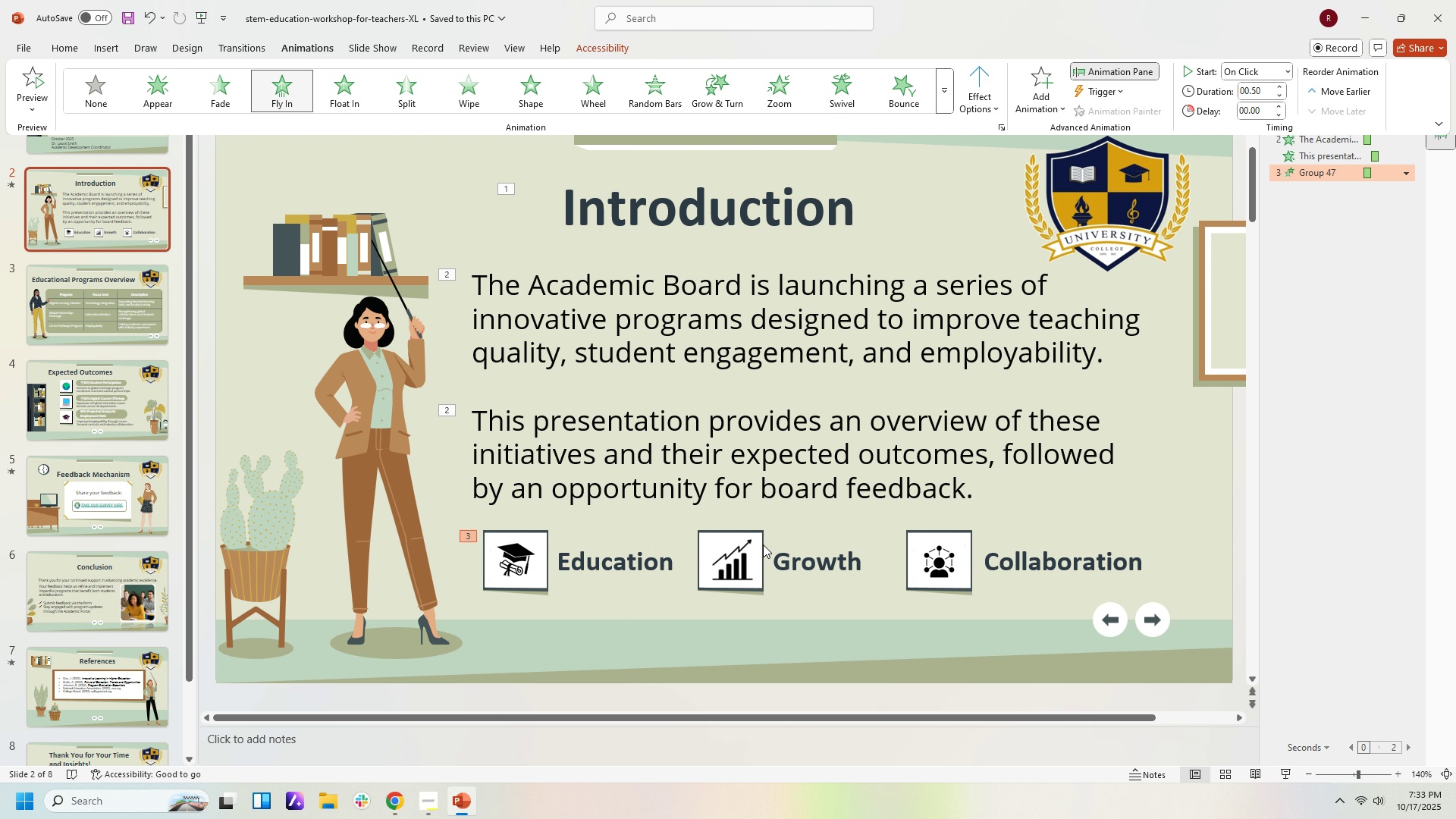 
left_click([763, 544])
 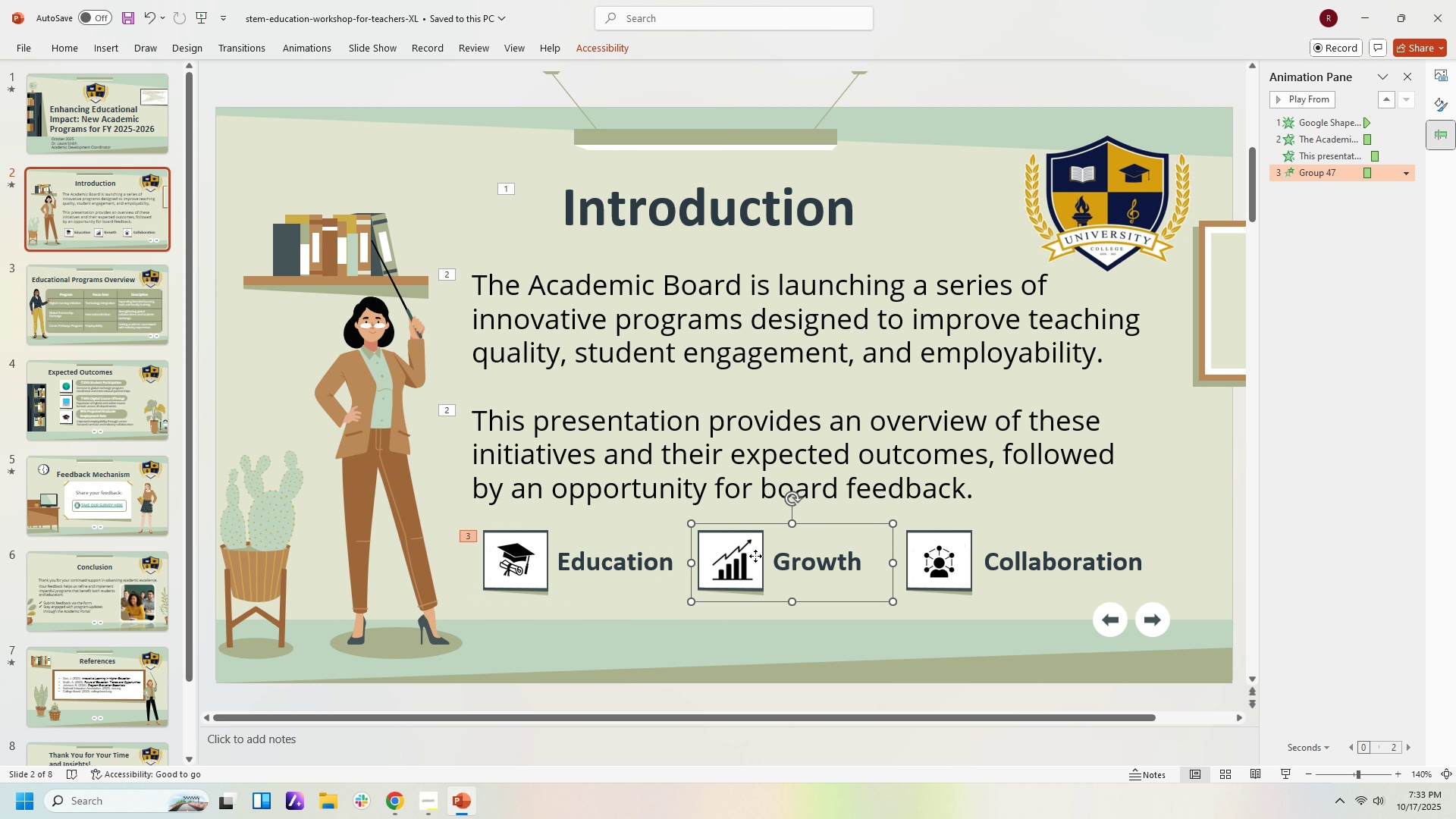 
left_click([755, 556])
 